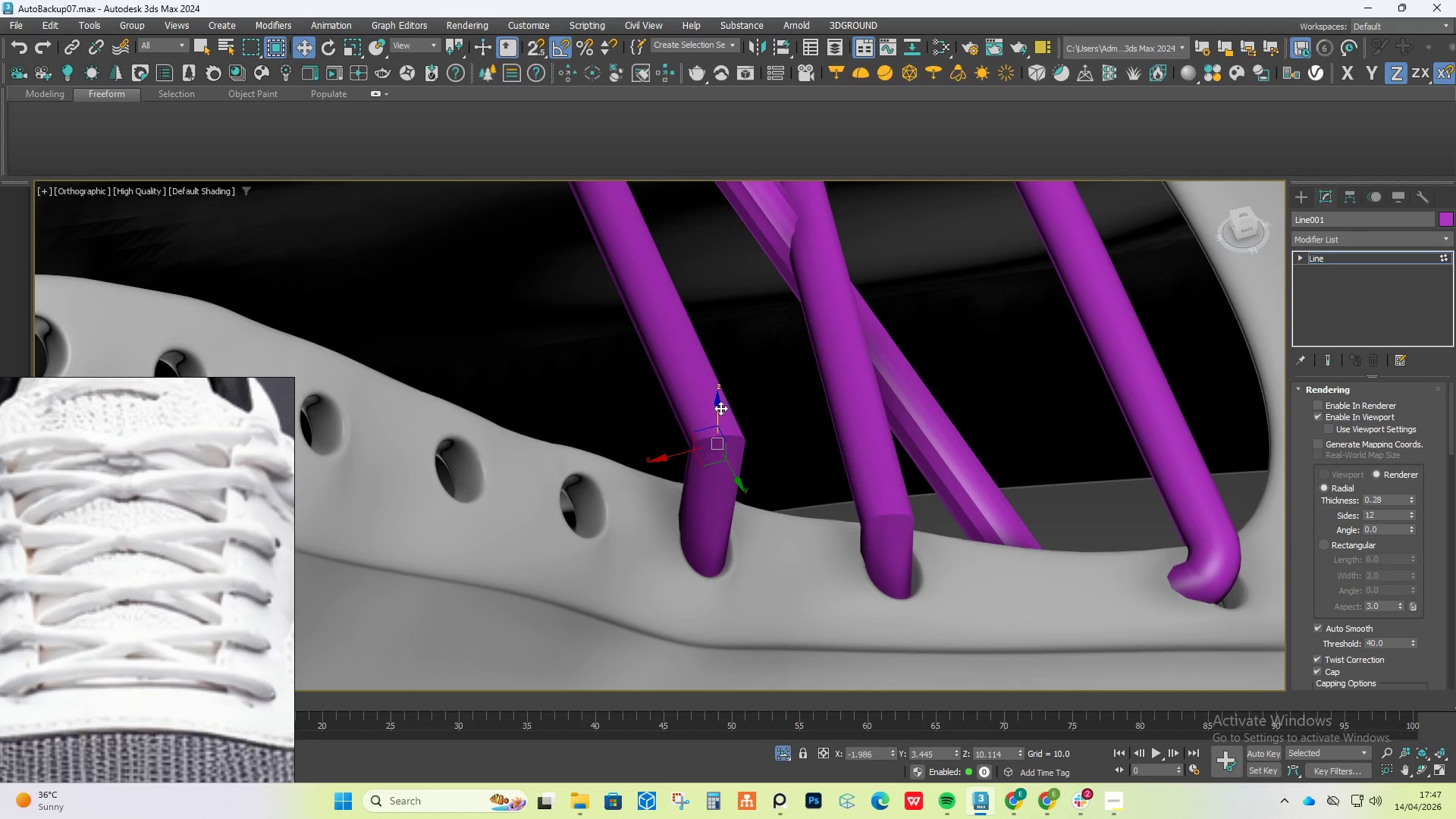 
left_click_drag(start_coordinate=[720, 408], to_coordinate=[731, 463])
 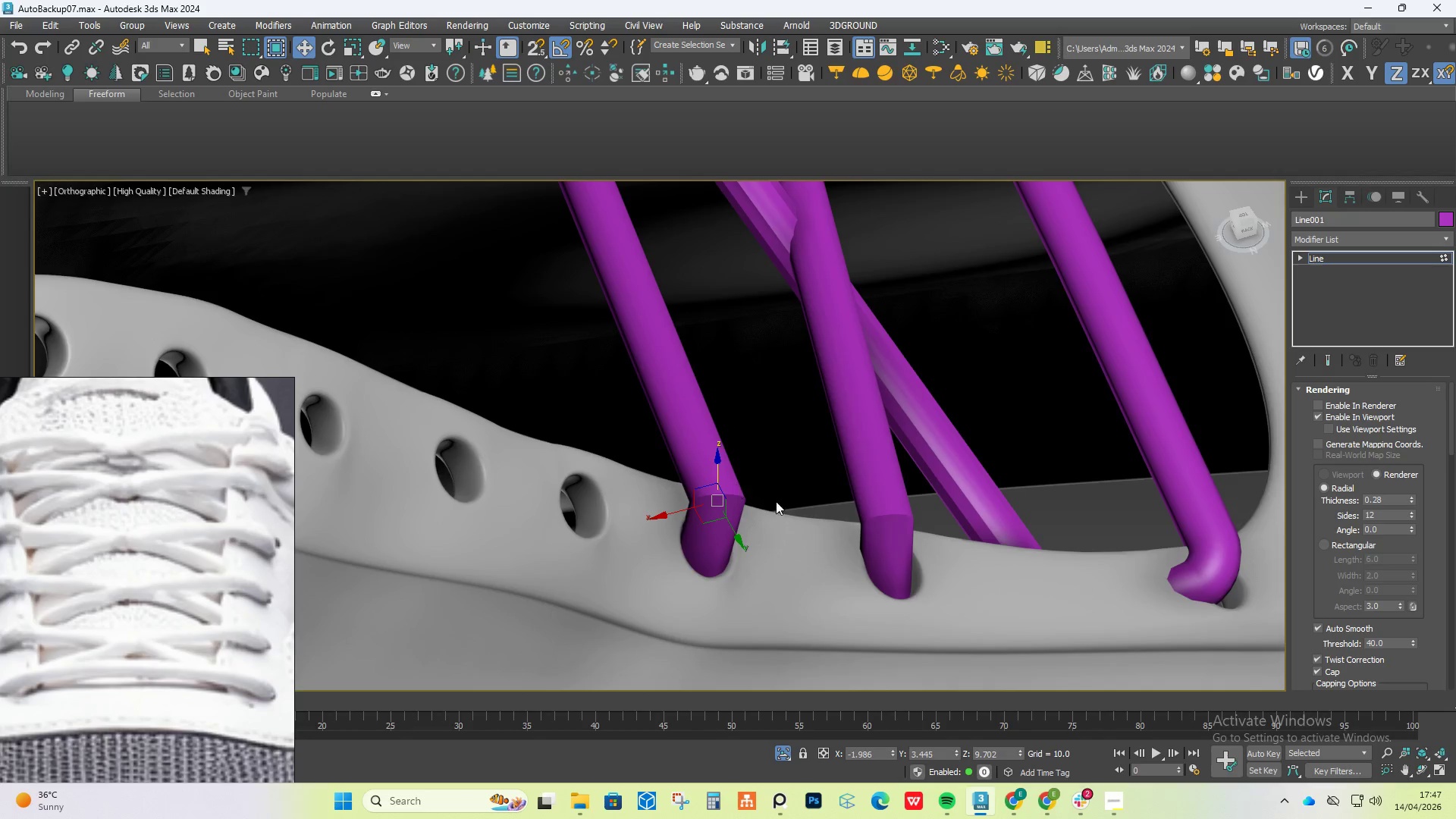 
hold_key(key=AltLeft, duration=1.5)
 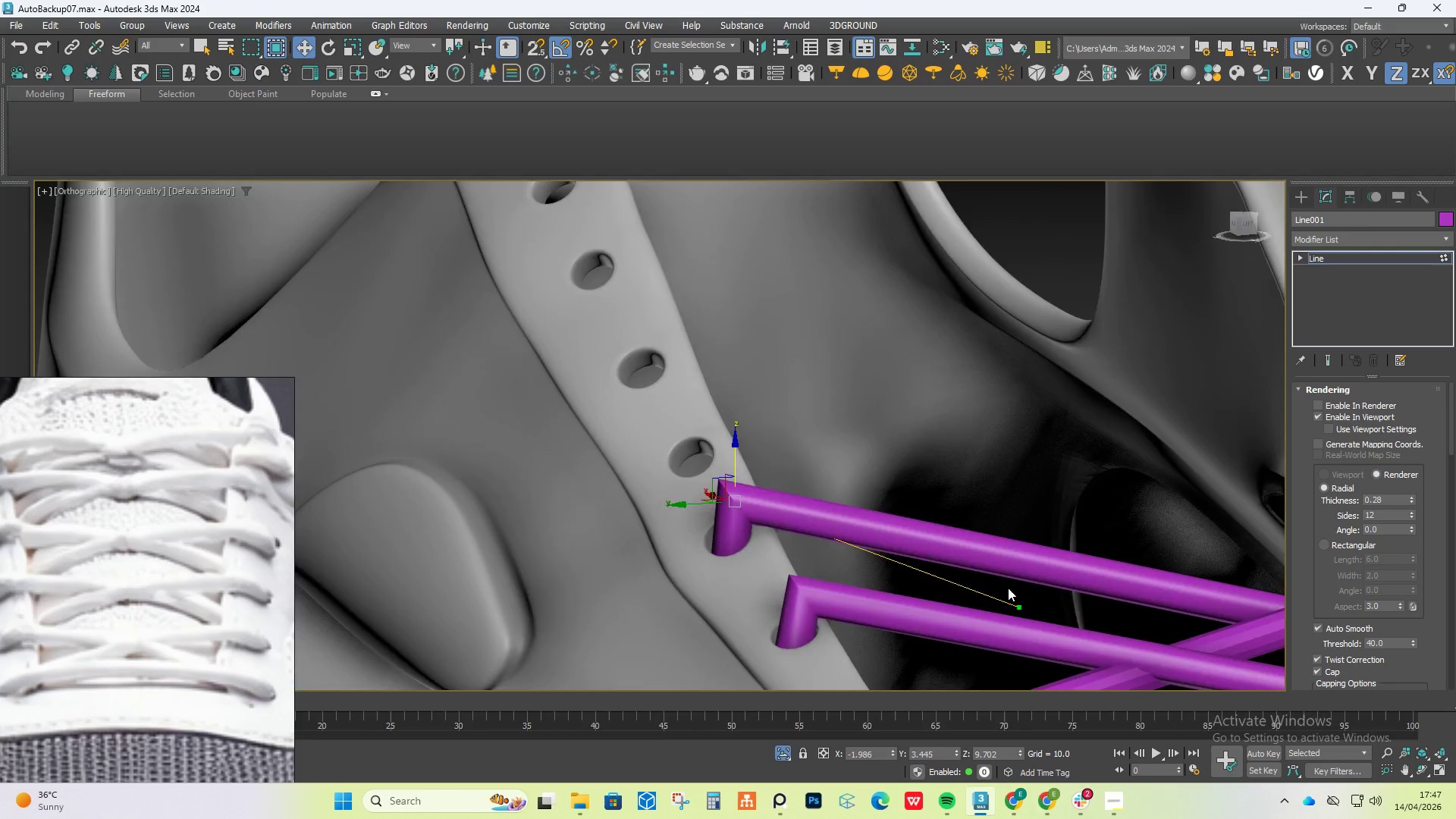 
scroll: coordinate [778, 503], scroll_direction: down, amount: 1.0
 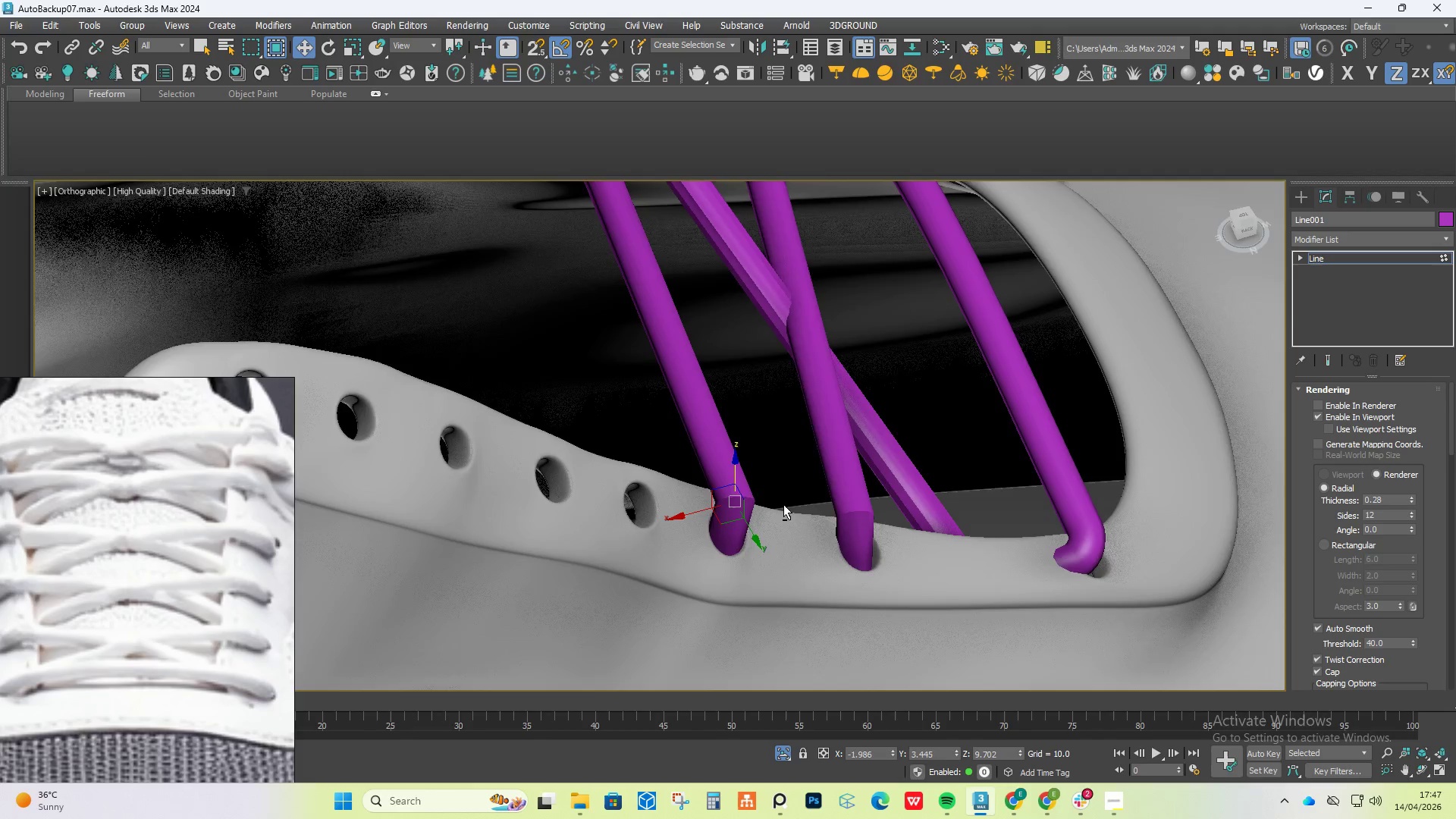 
hold_key(key=AltLeft, duration=0.69)
 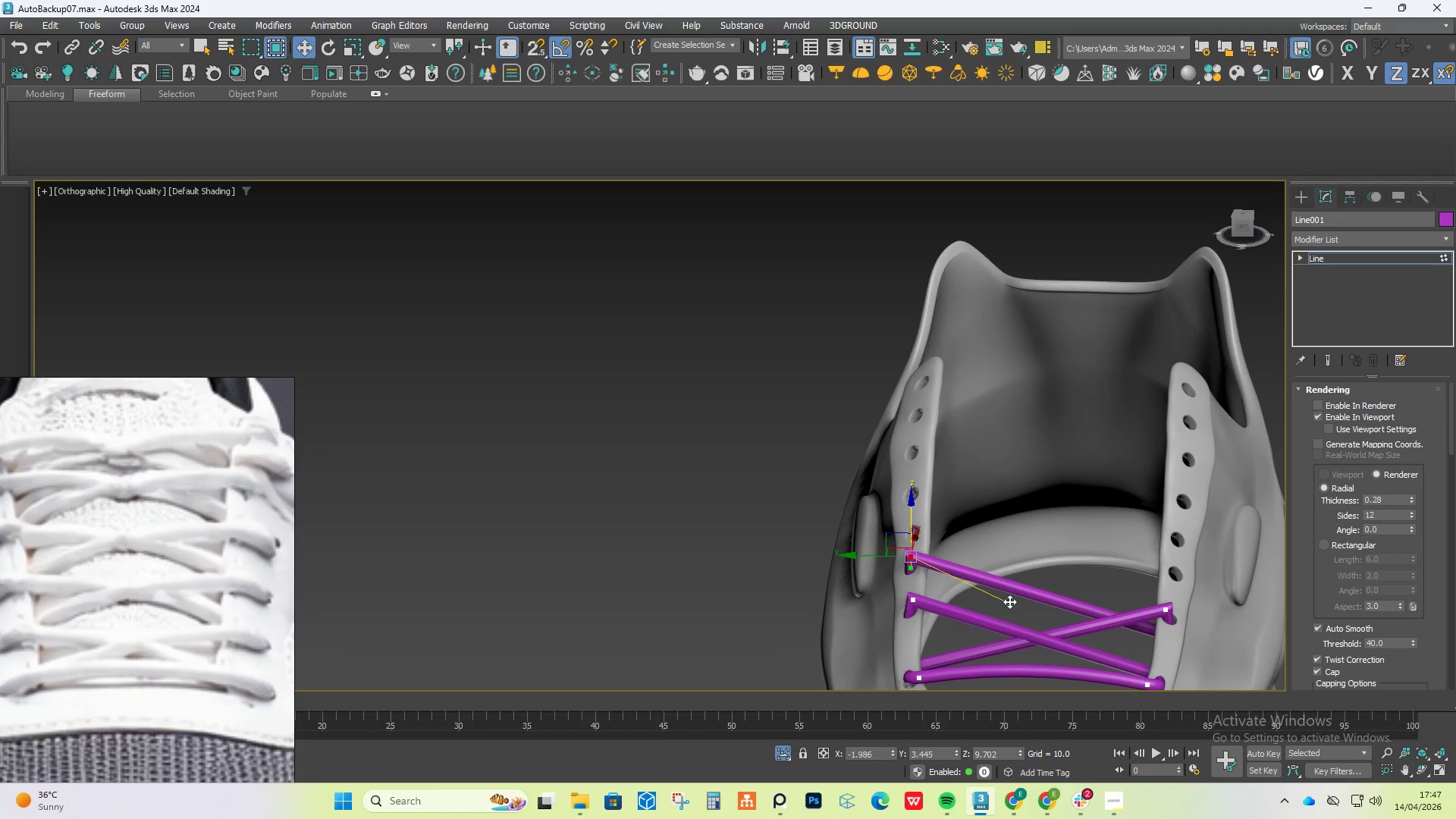 
scroll: coordinate [1007, 585], scroll_direction: down, amount: 3.0
 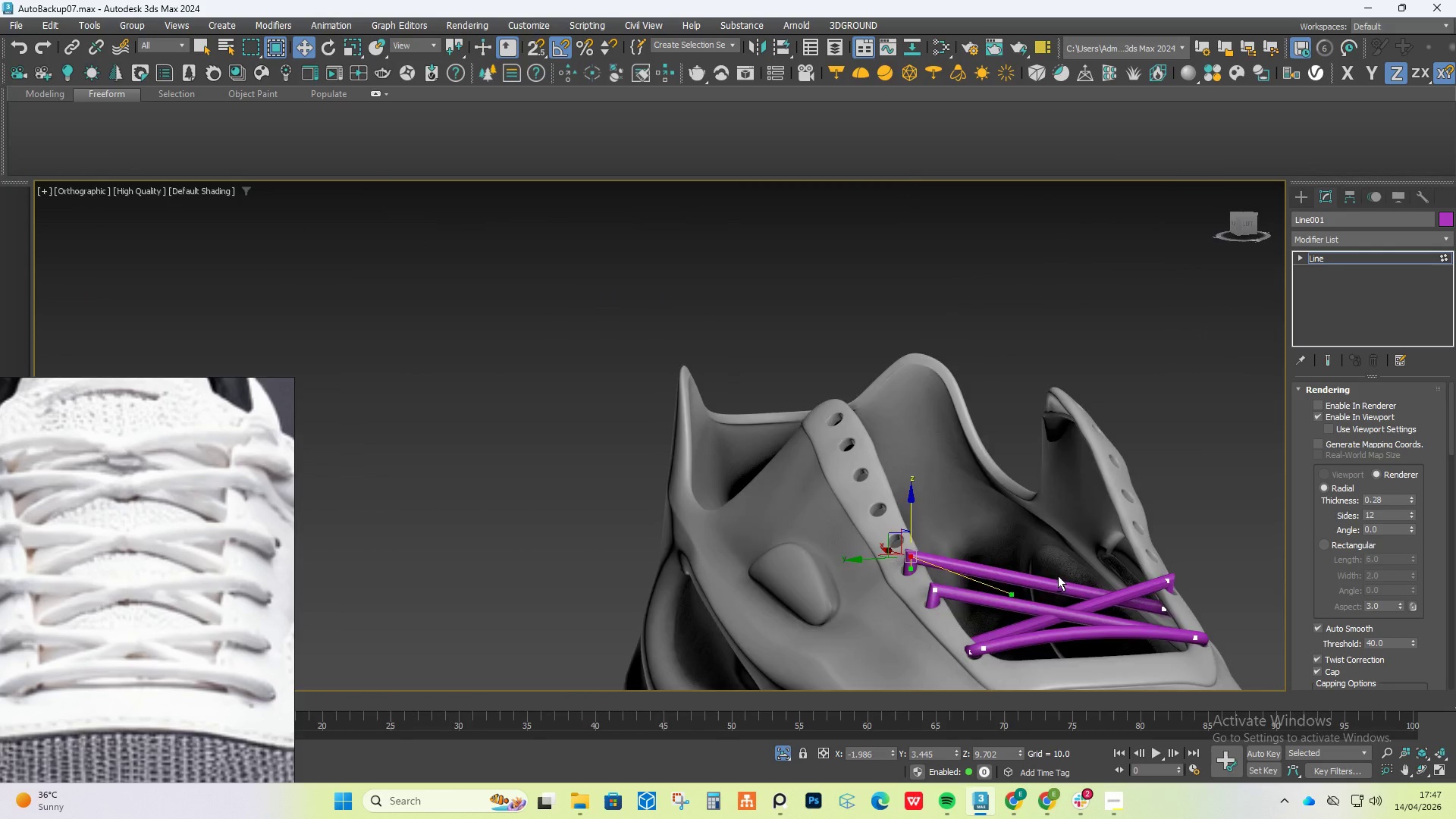 
left_click_drag(start_coordinate=[1009, 601], to_coordinate=[1013, 582])
 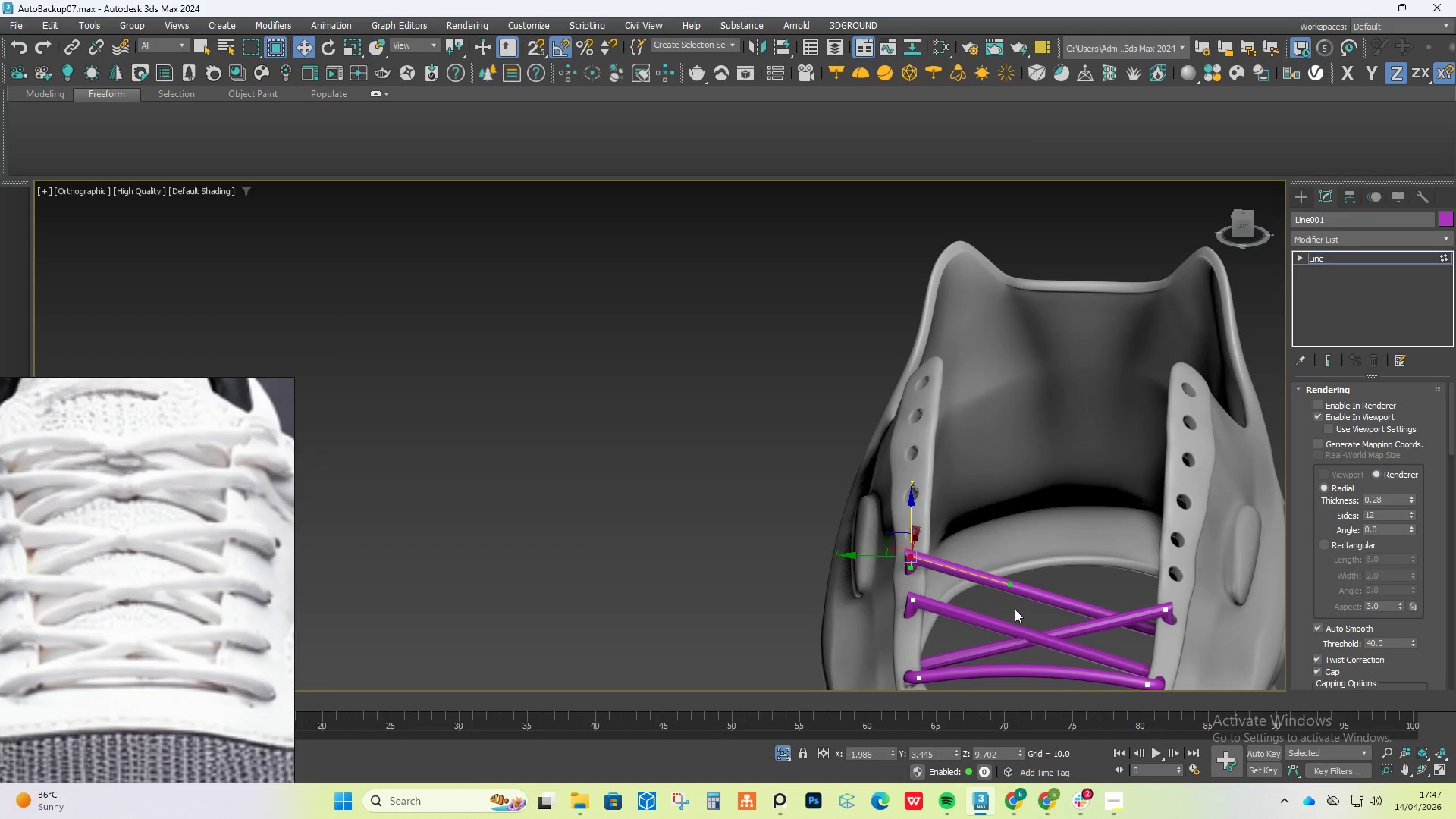 
hold_key(key=AltLeft, duration=0.69)
 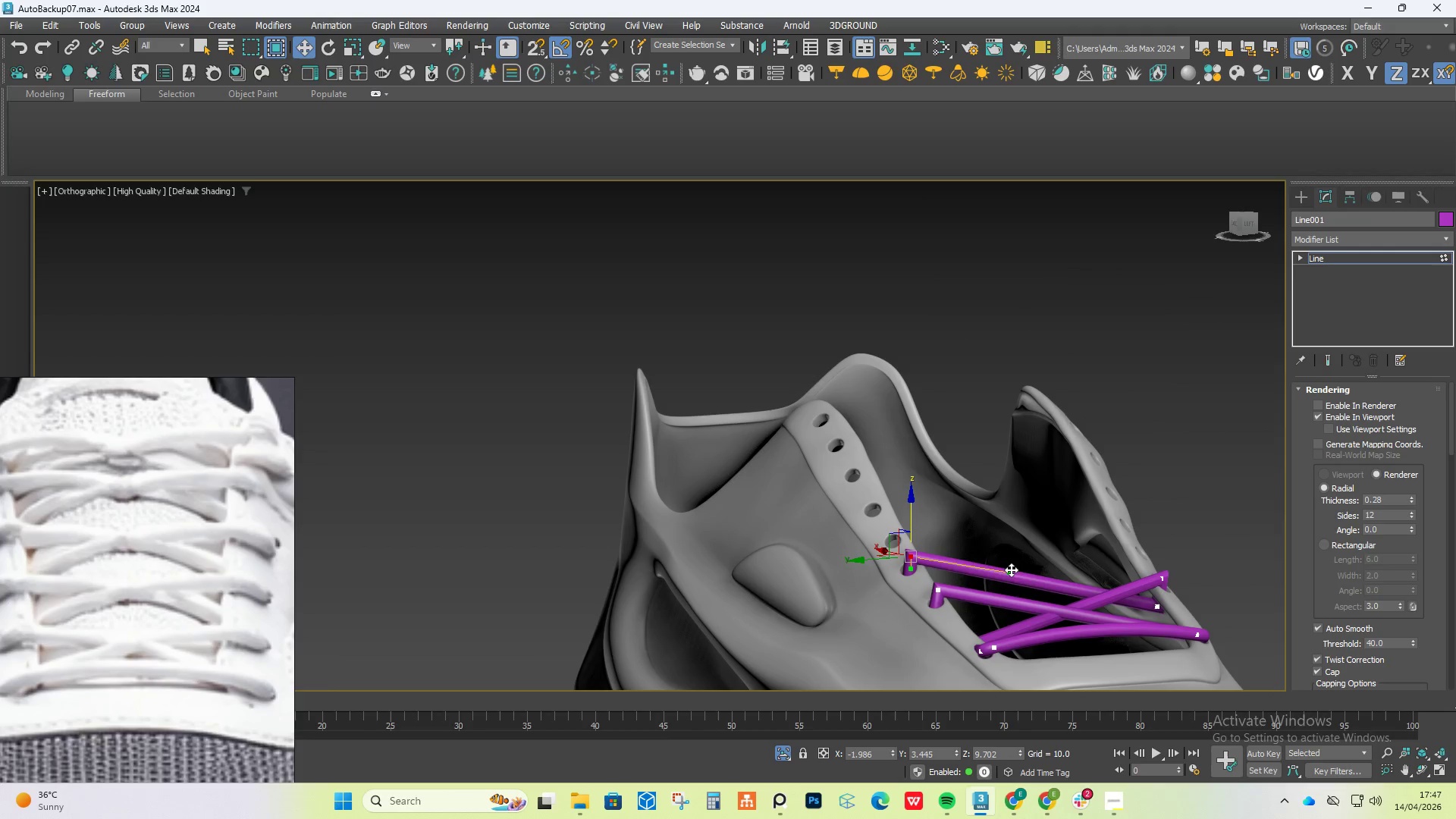 
scroll: coordinate [991, 563], scroll_direction: up, amount: 2.0
 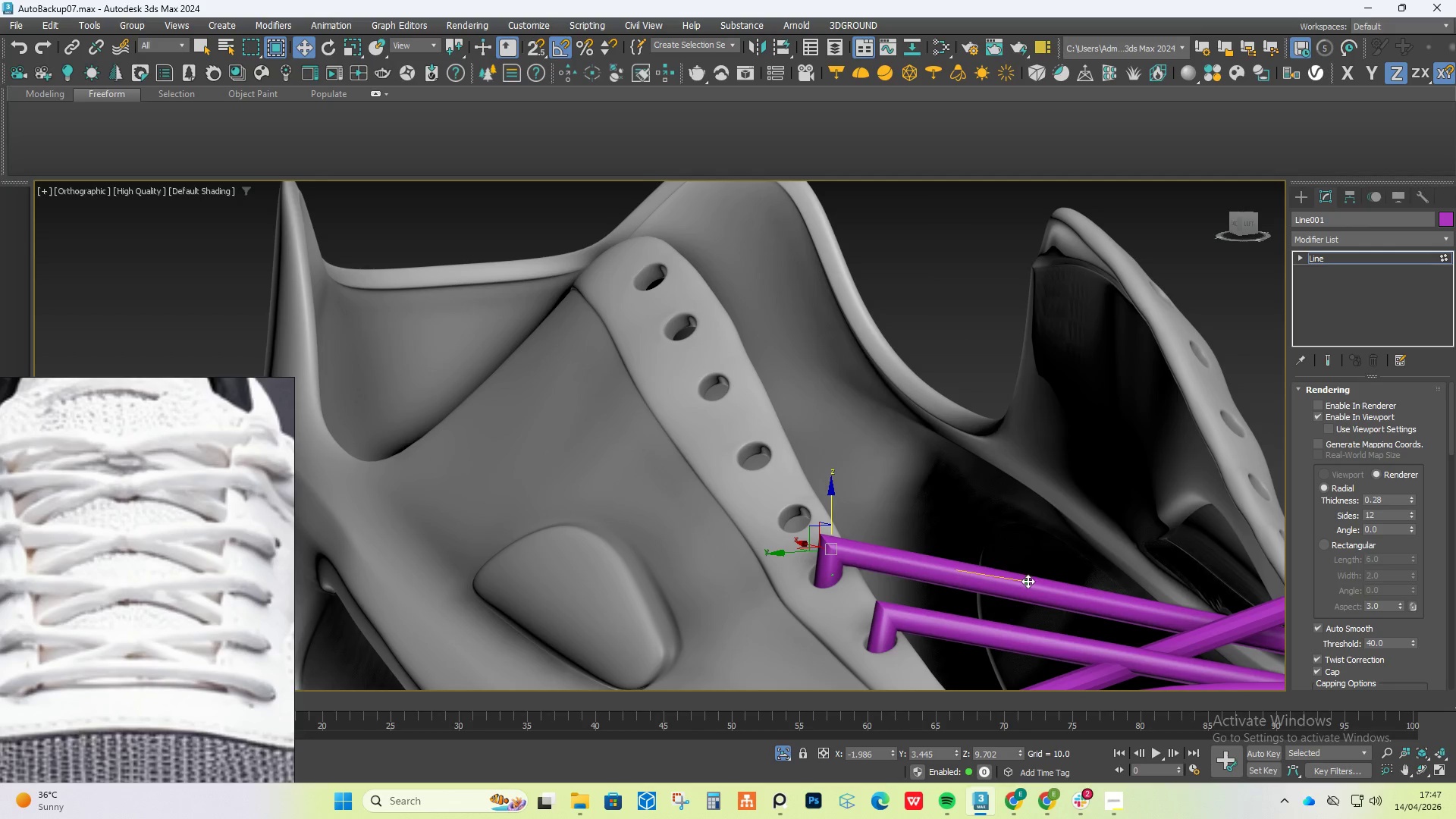 
left_click_drag(start_coordinate=[1023, 581], to_coordinate=[1028, 580])
 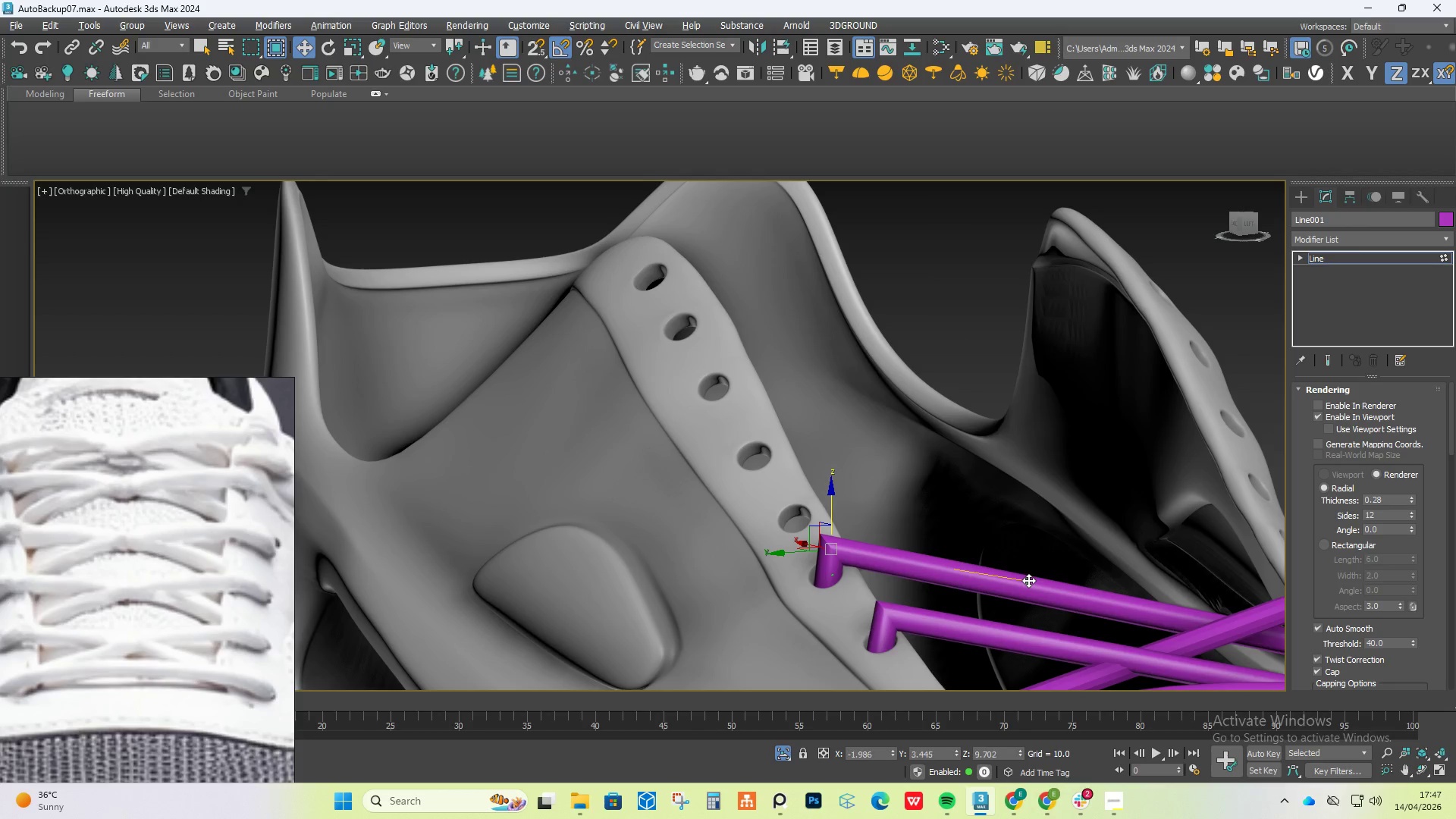 
hold_key(key=AltLeft, duration=1.27)
scroll: coordinate [1063, 588], scroll_direction: down, amount: 1.0
 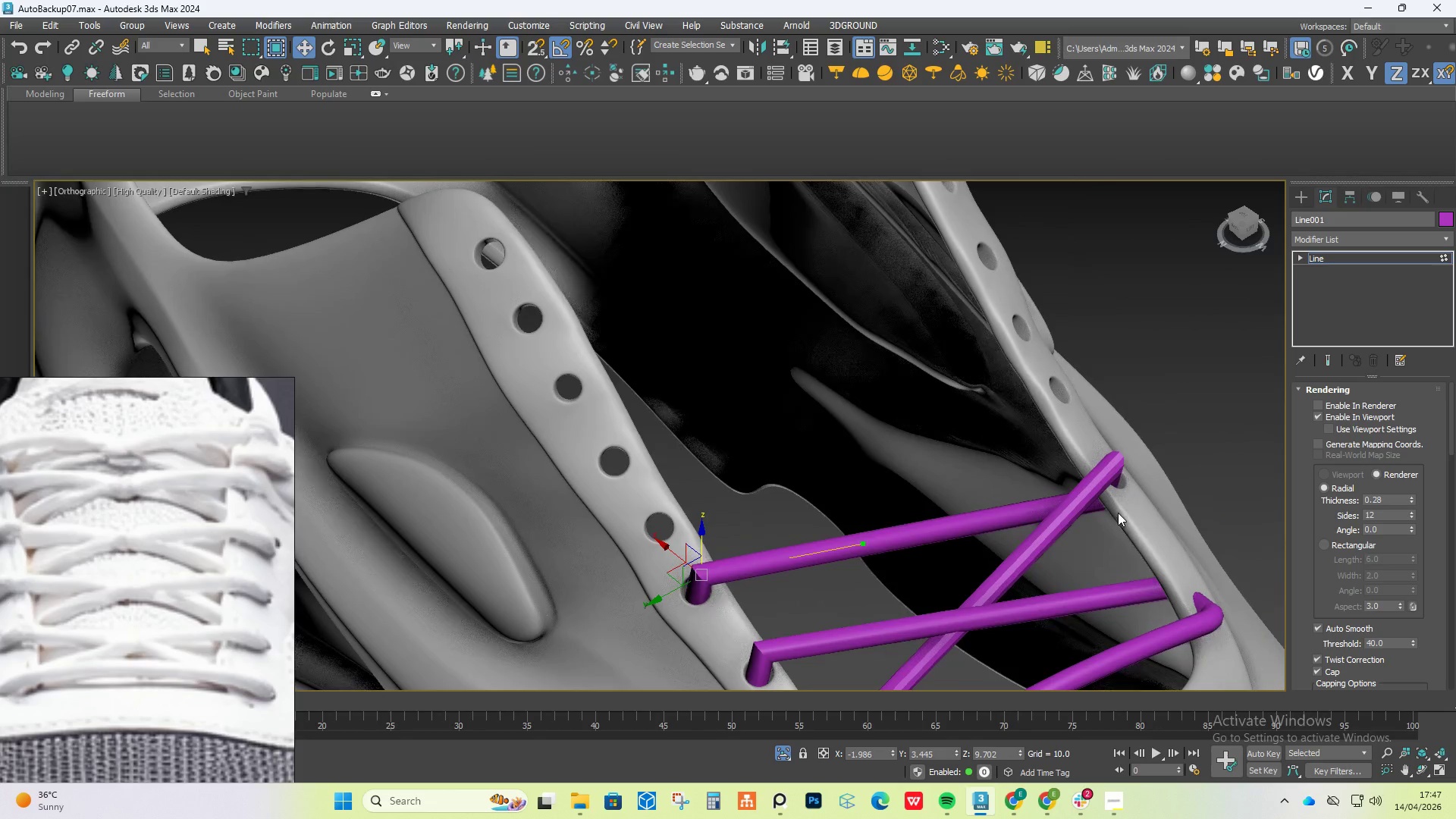 
left_click([1121, 504])
 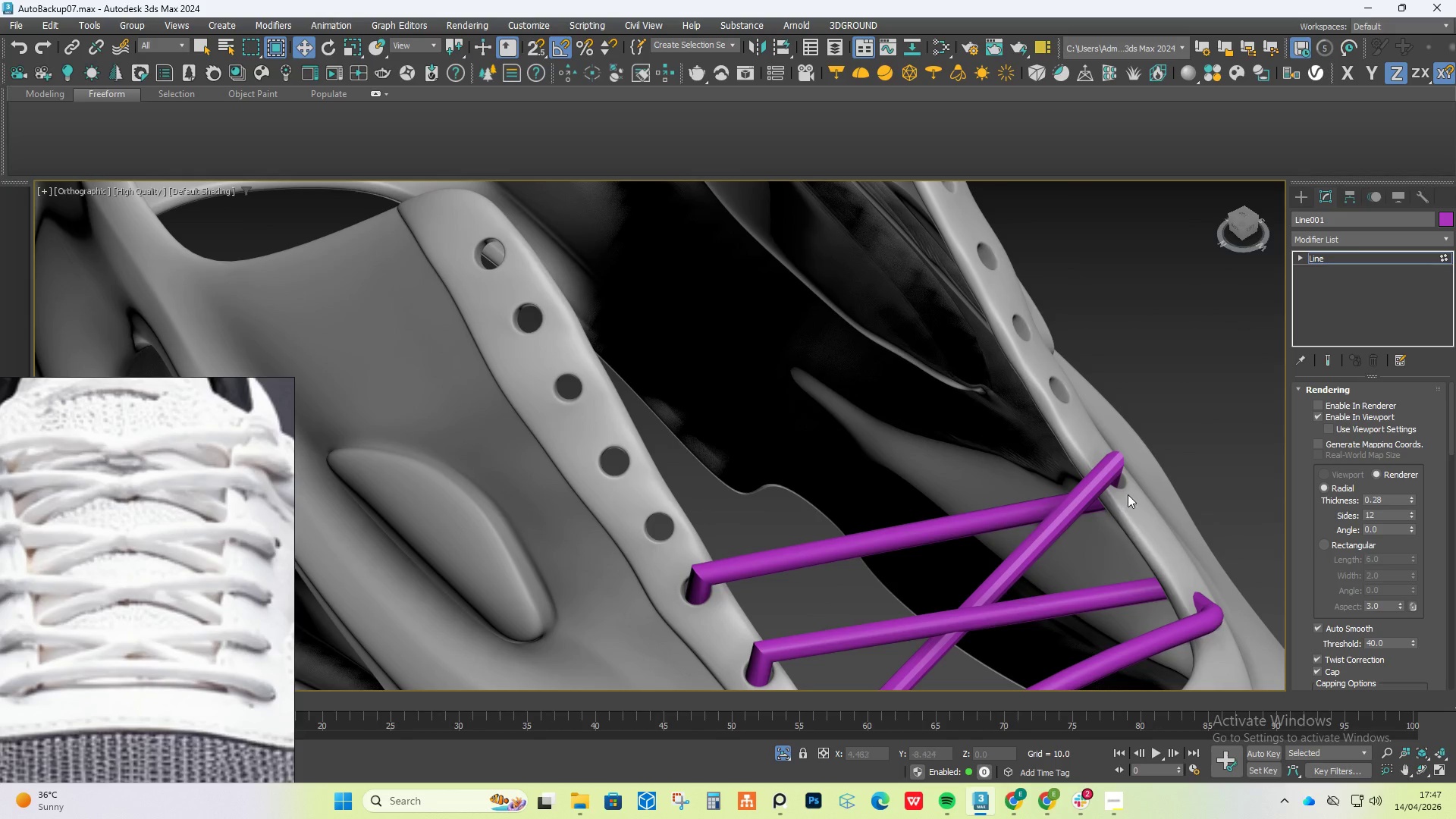 
left_click_drag(start_coordinate=[1128, 494], to_coordinate=[1098, 522])
 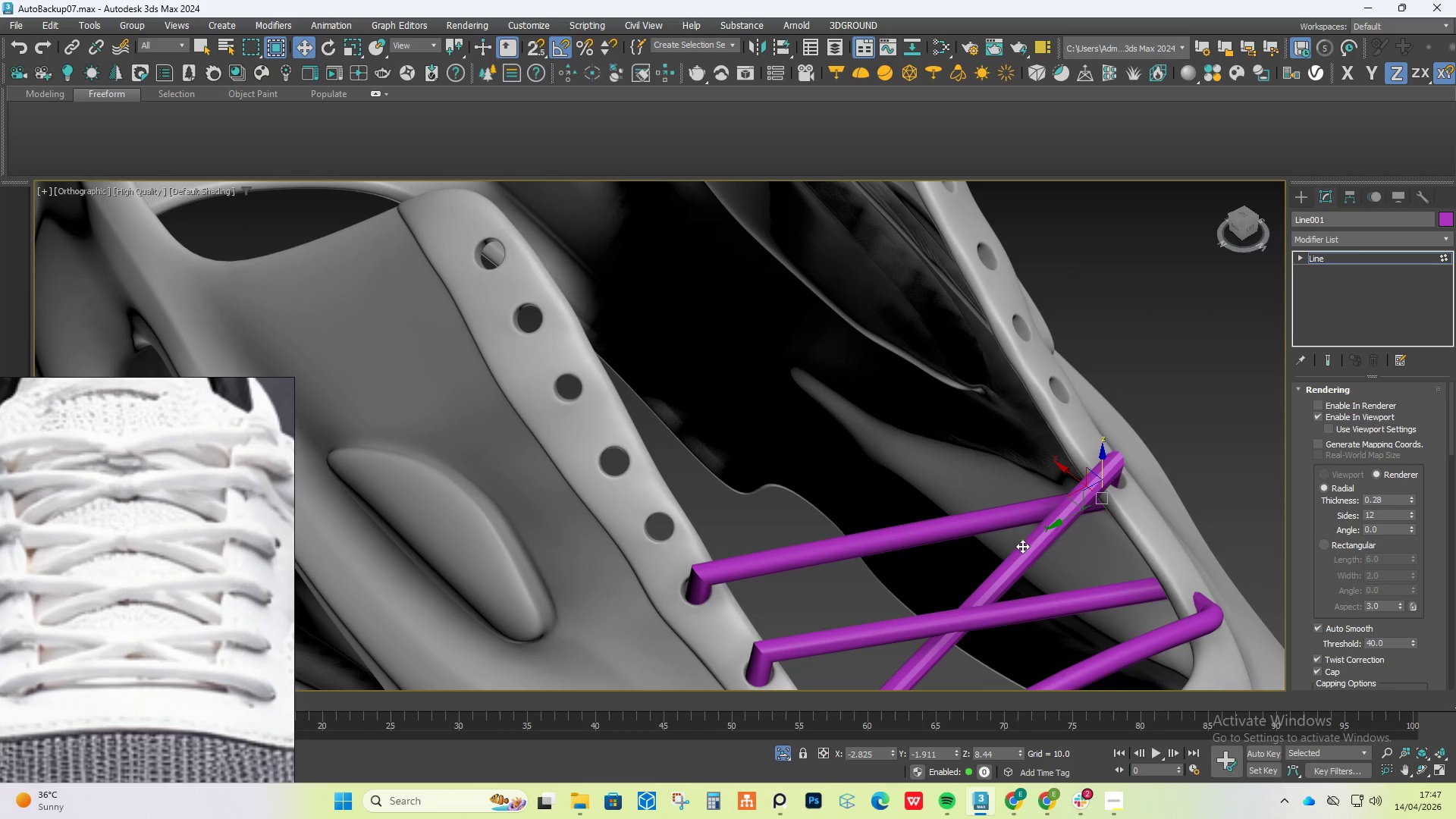 
left_click_drag(start_coordinate=[1026, 544], to_coordinate=[1014, 504])
 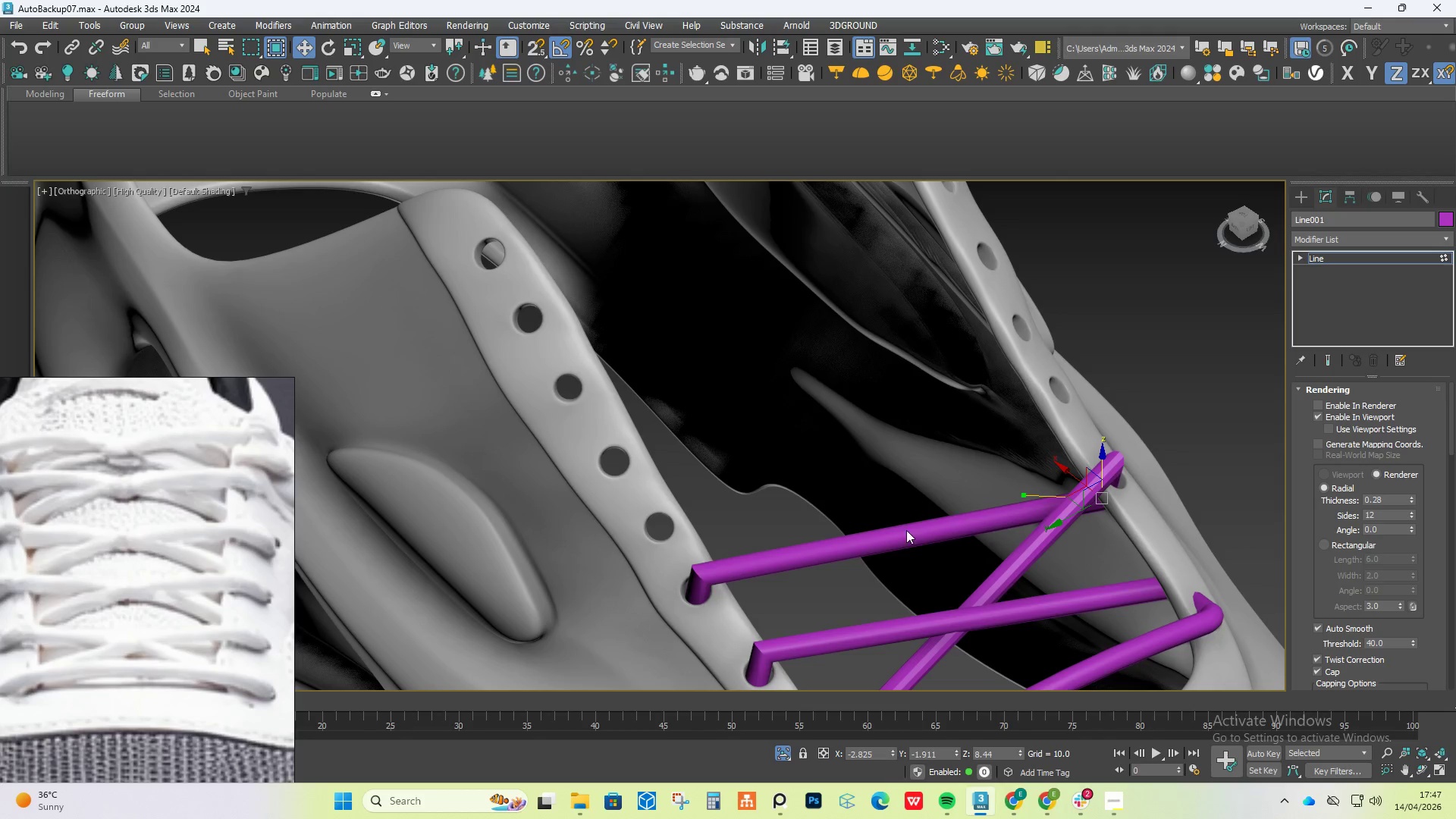 
left_click([895, 507])
 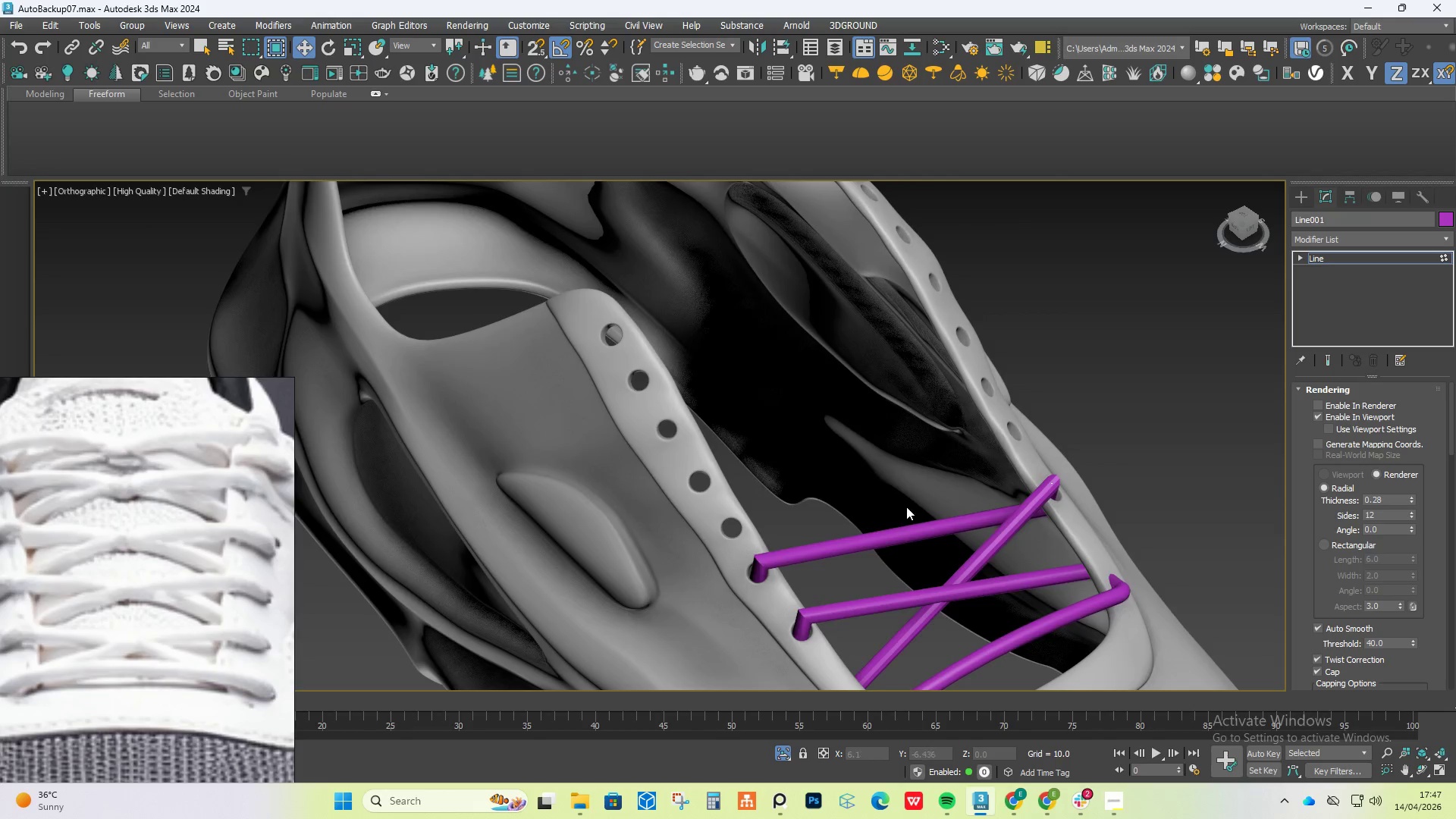 
scroll: coordinate [905, 530], scroll_direction: down, amount: 1.0
 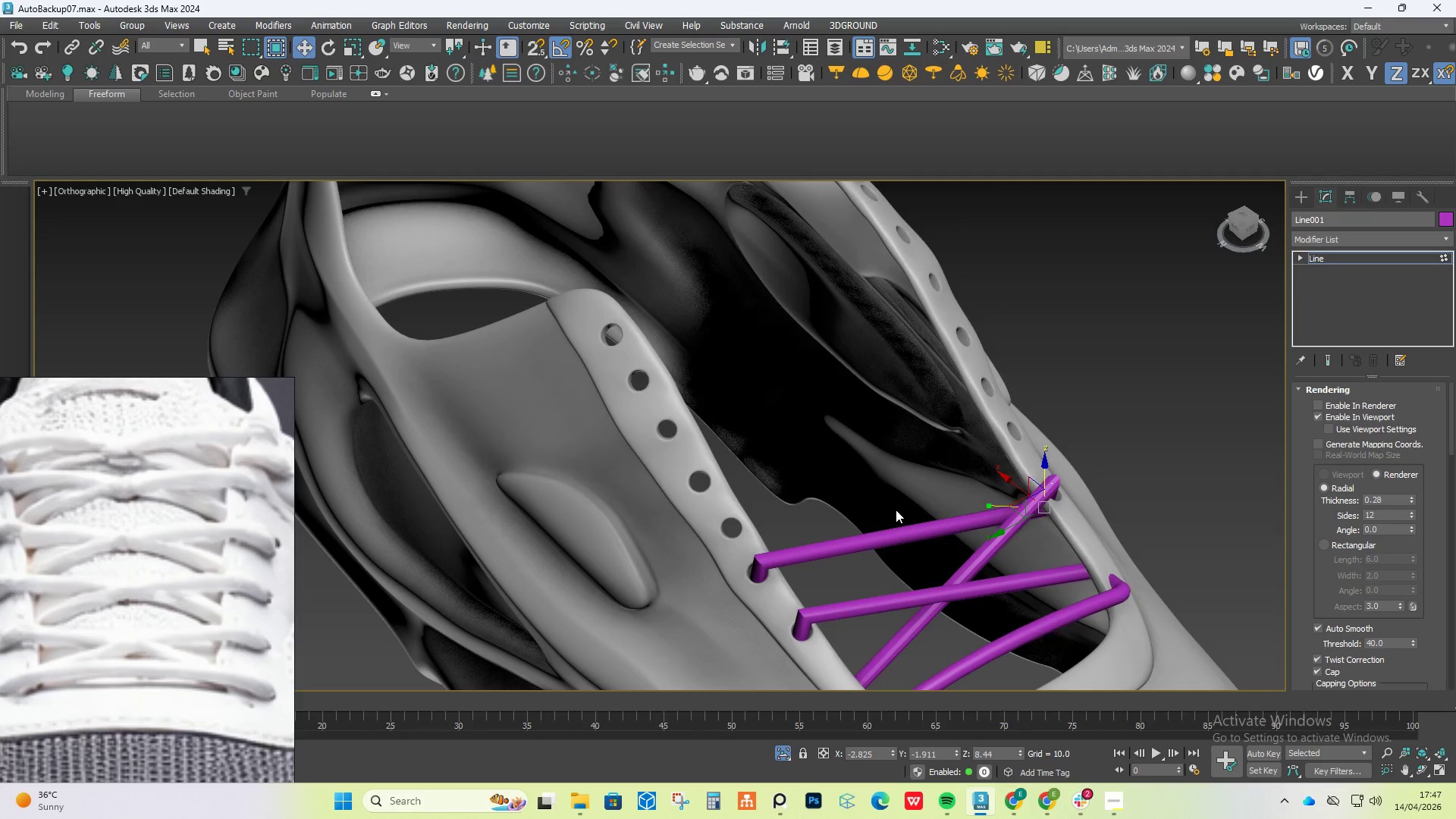 
hold_key(key=AltLeft, duration=1.5)
 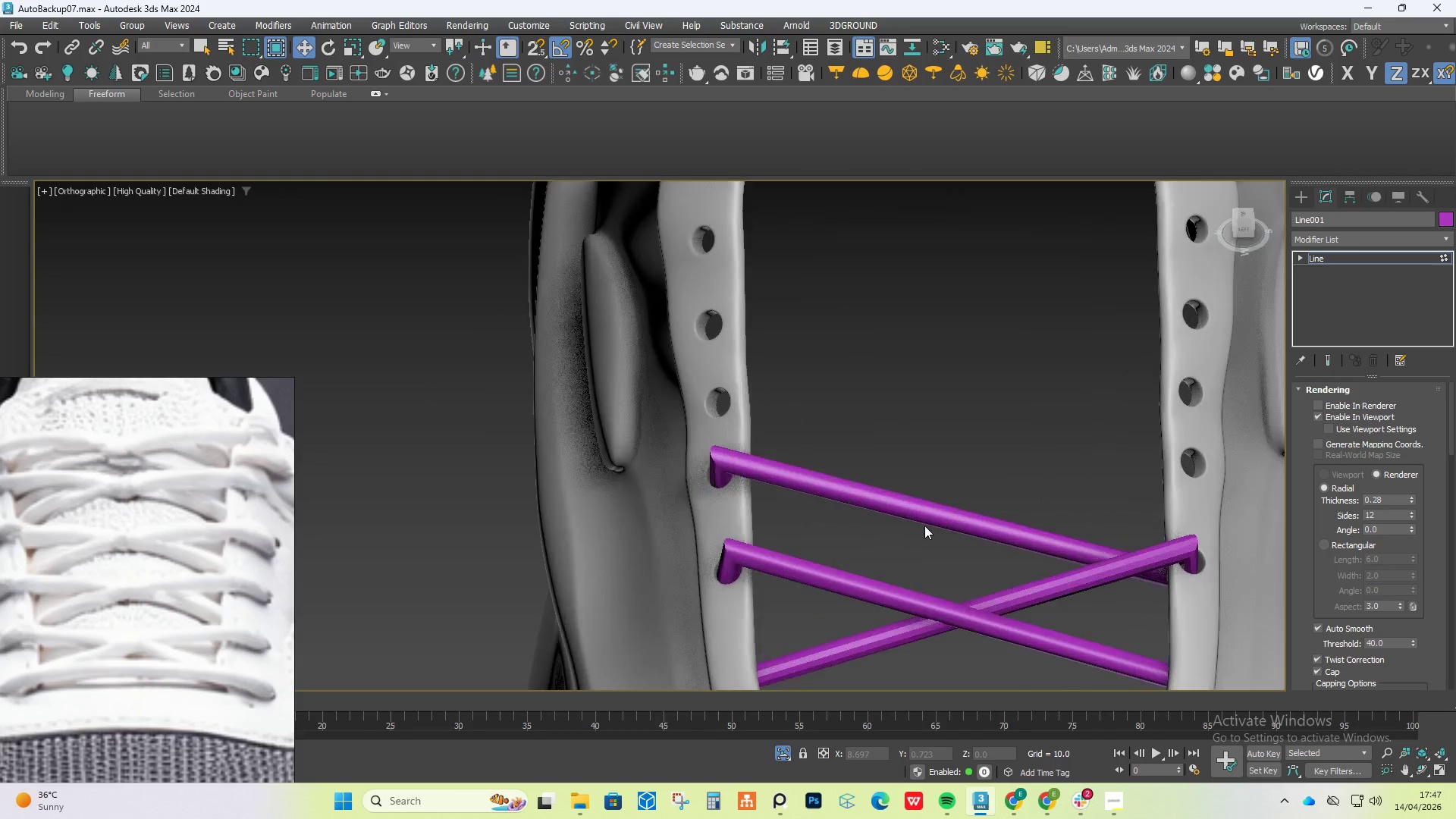 
scroll: coordinate [908, 506], scroll_direction: down, amount: 1.0
 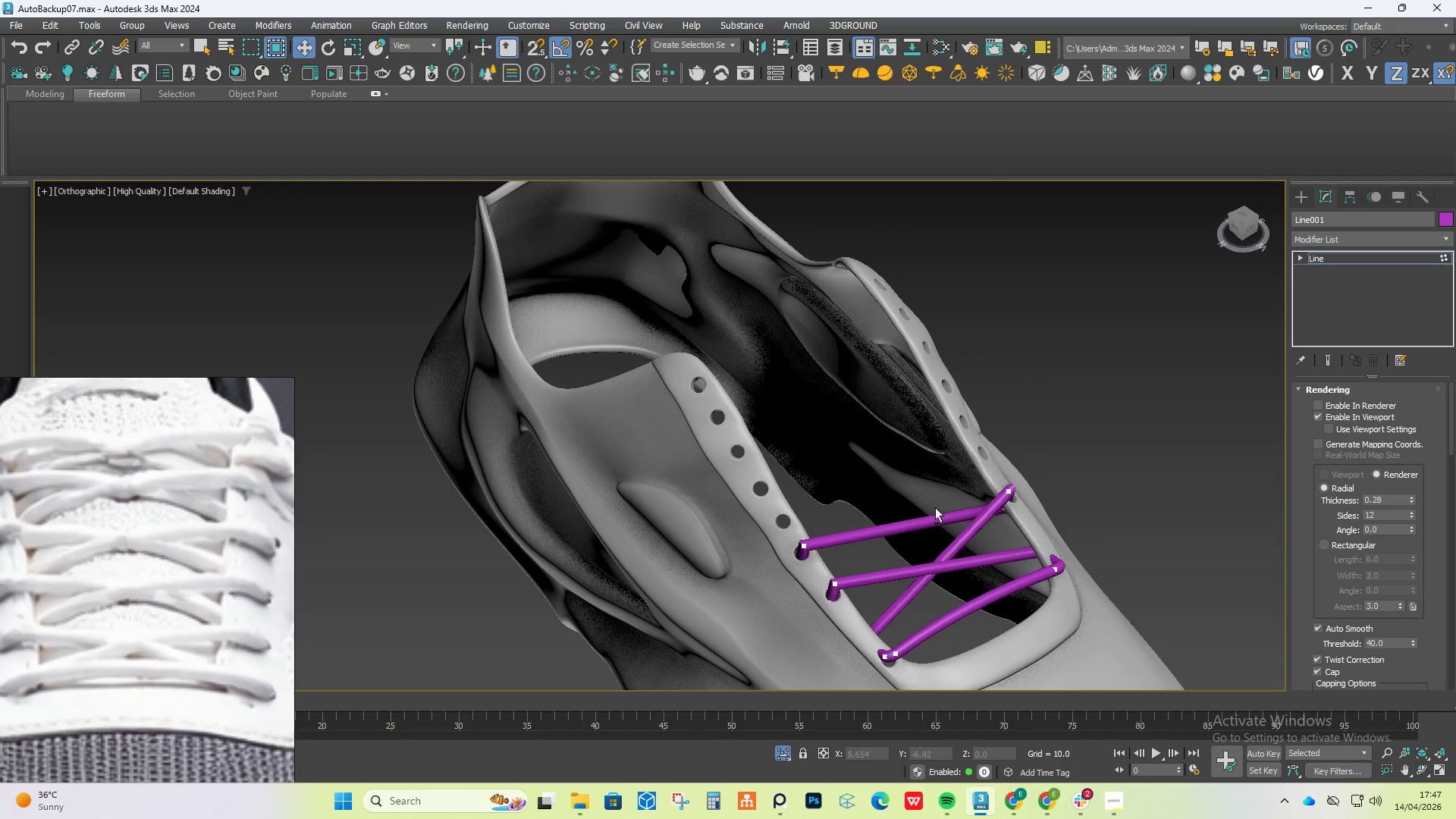 
key(Alt+AltLeft)
 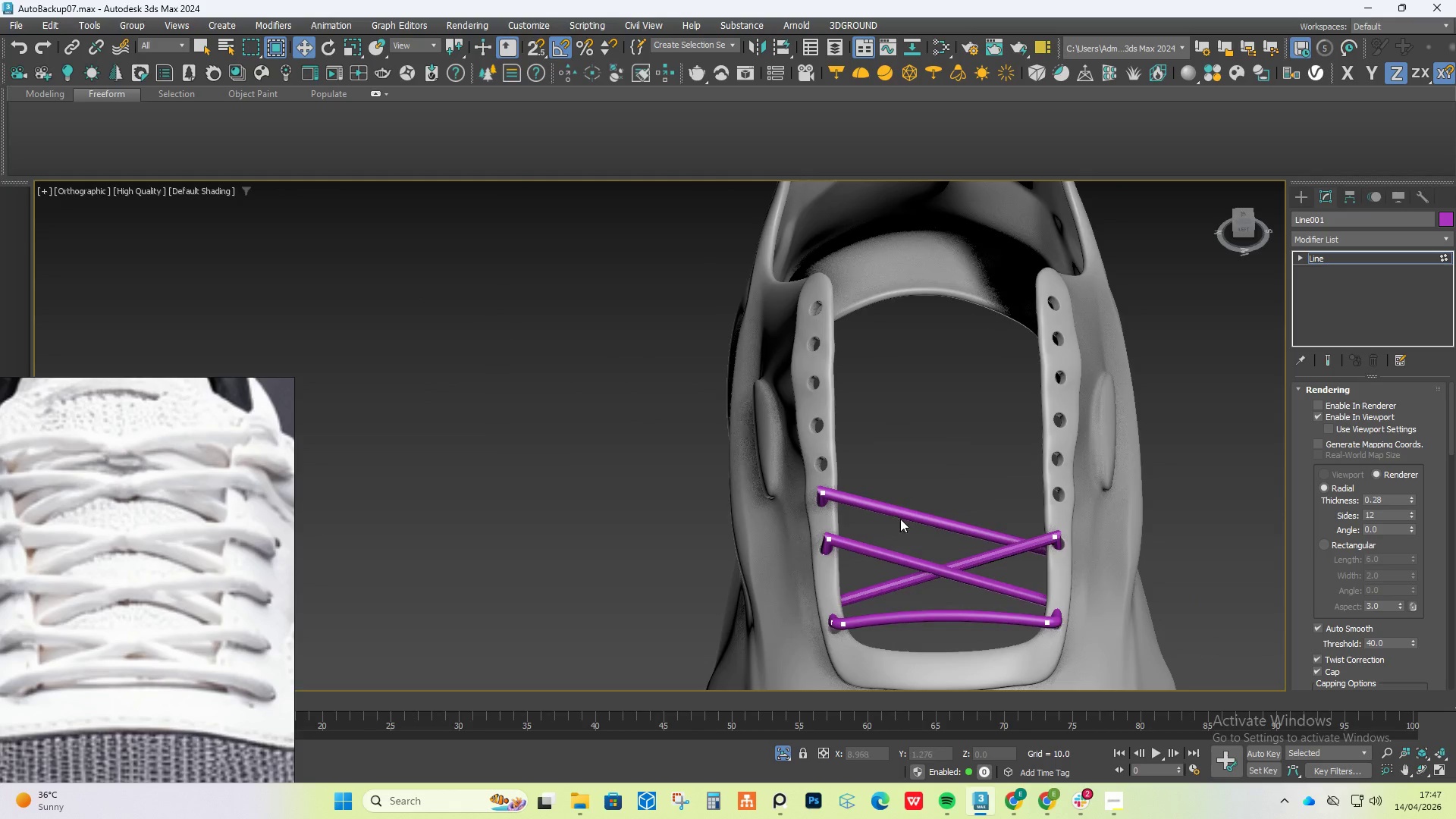 
hold_key(key=AltLeft, duration=9.81)
scroll: coordinate [924, 526], scroll_direction: up, amount: 2.0
 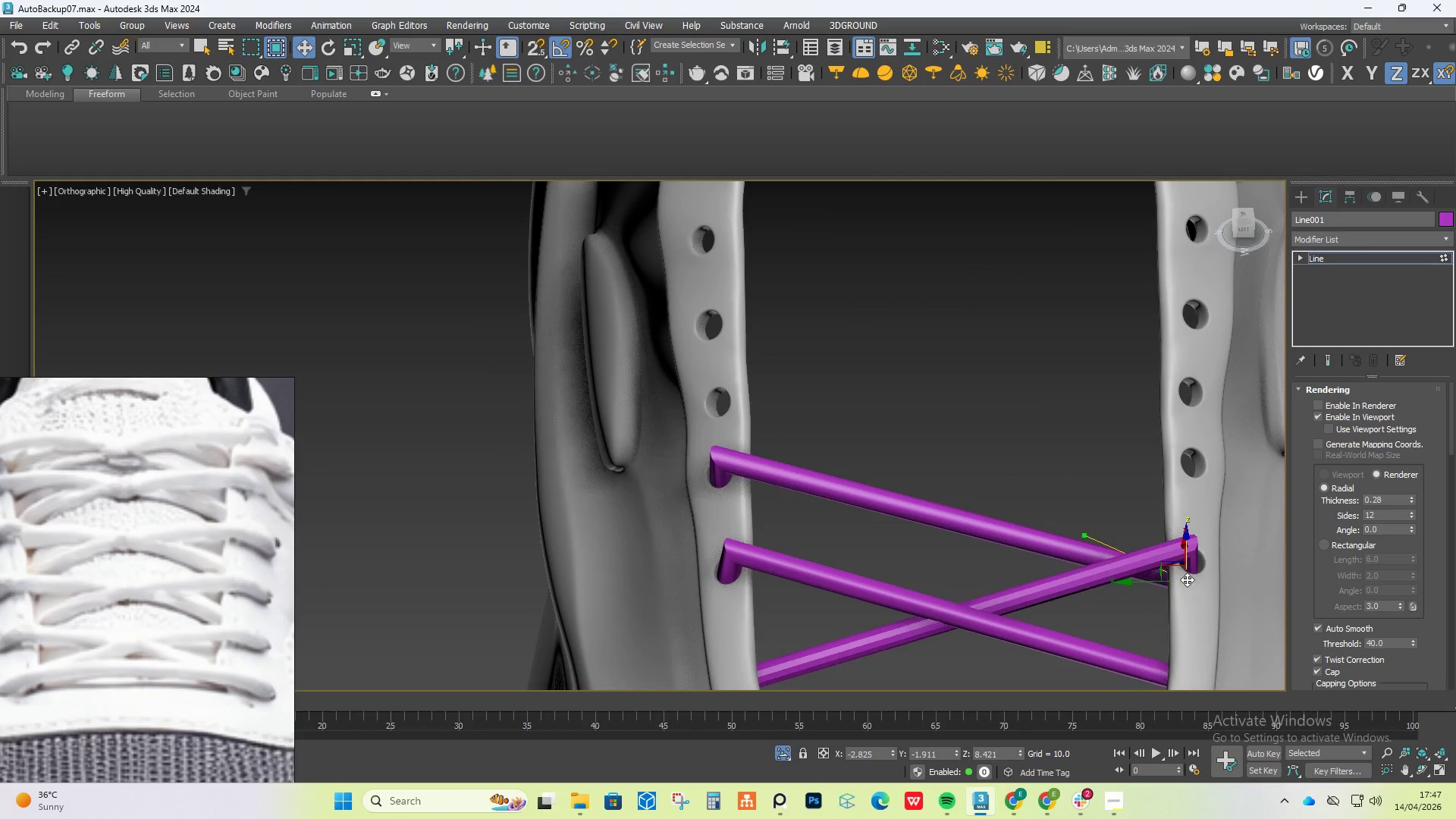 
key(Control+Z)
 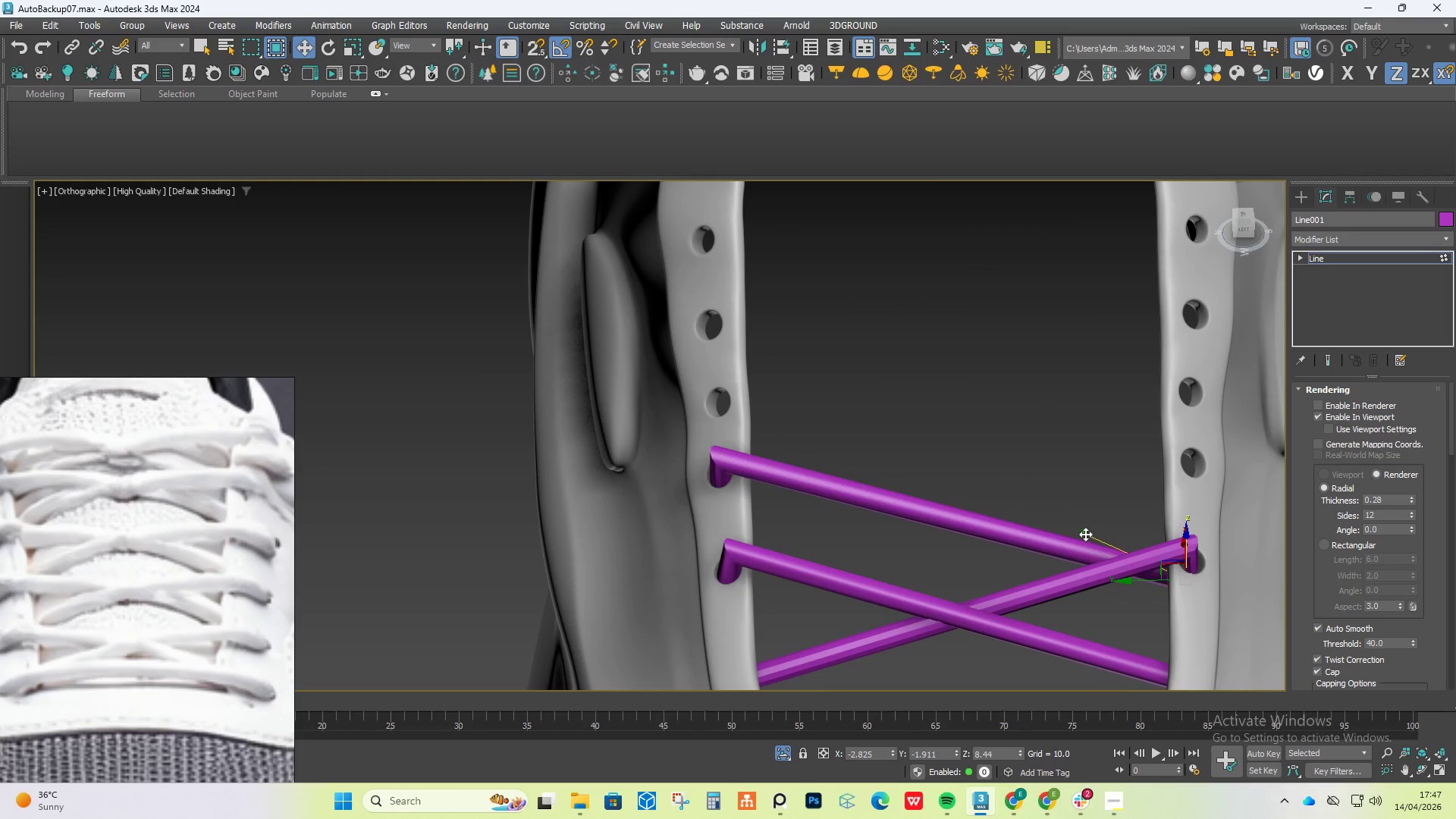 
left_click_drag(start_coordinate=[1085, 534], to_coordinate=[927, 557])
 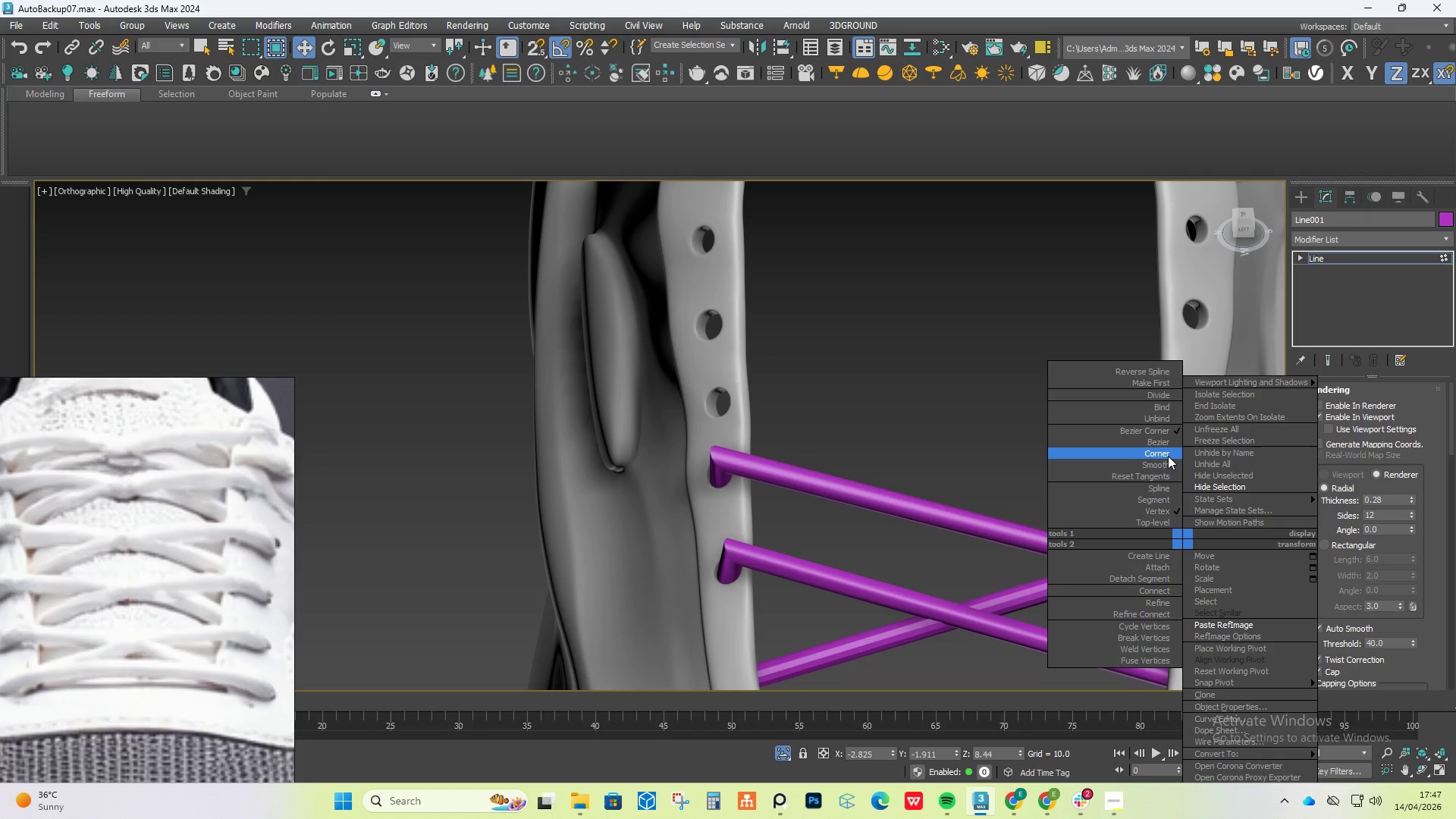 
left_click_drag(start_coordinate=[1169, 441], to_coordinate=[1169, 475])
 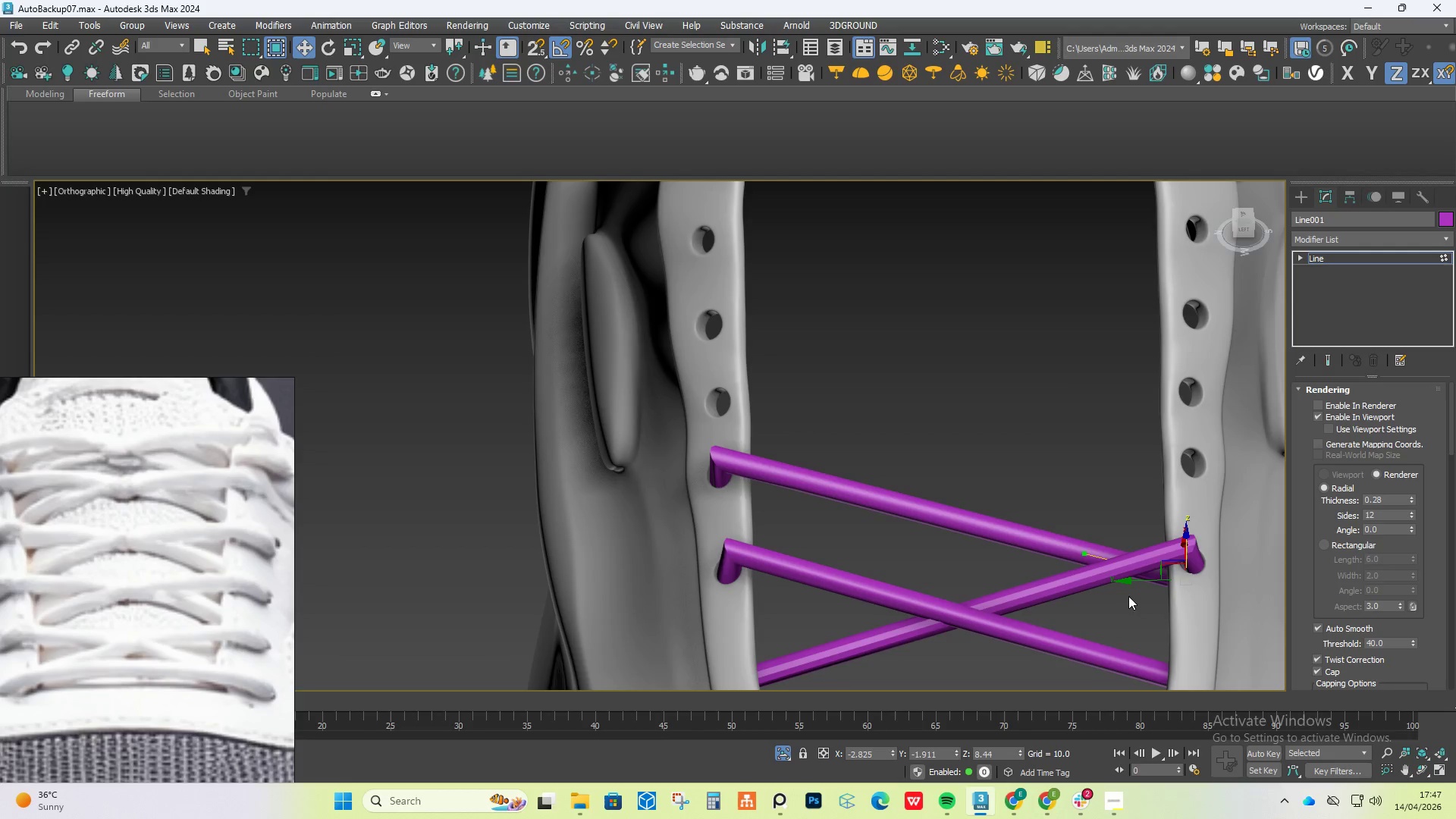 
hold_key(key=AltLeft, duration=1.5)
 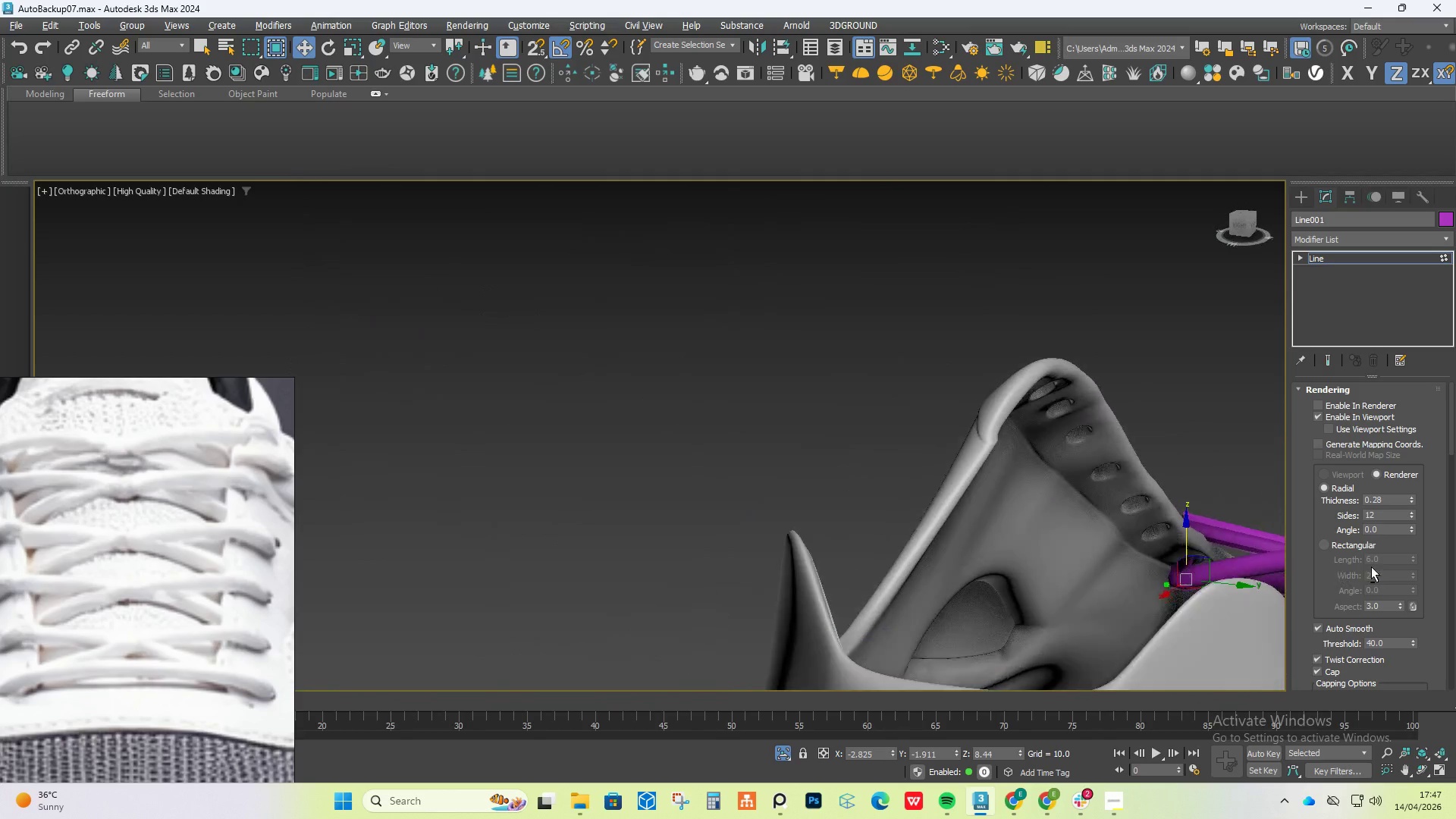 
hold_key(key=AltLeft, duration=1.52)
 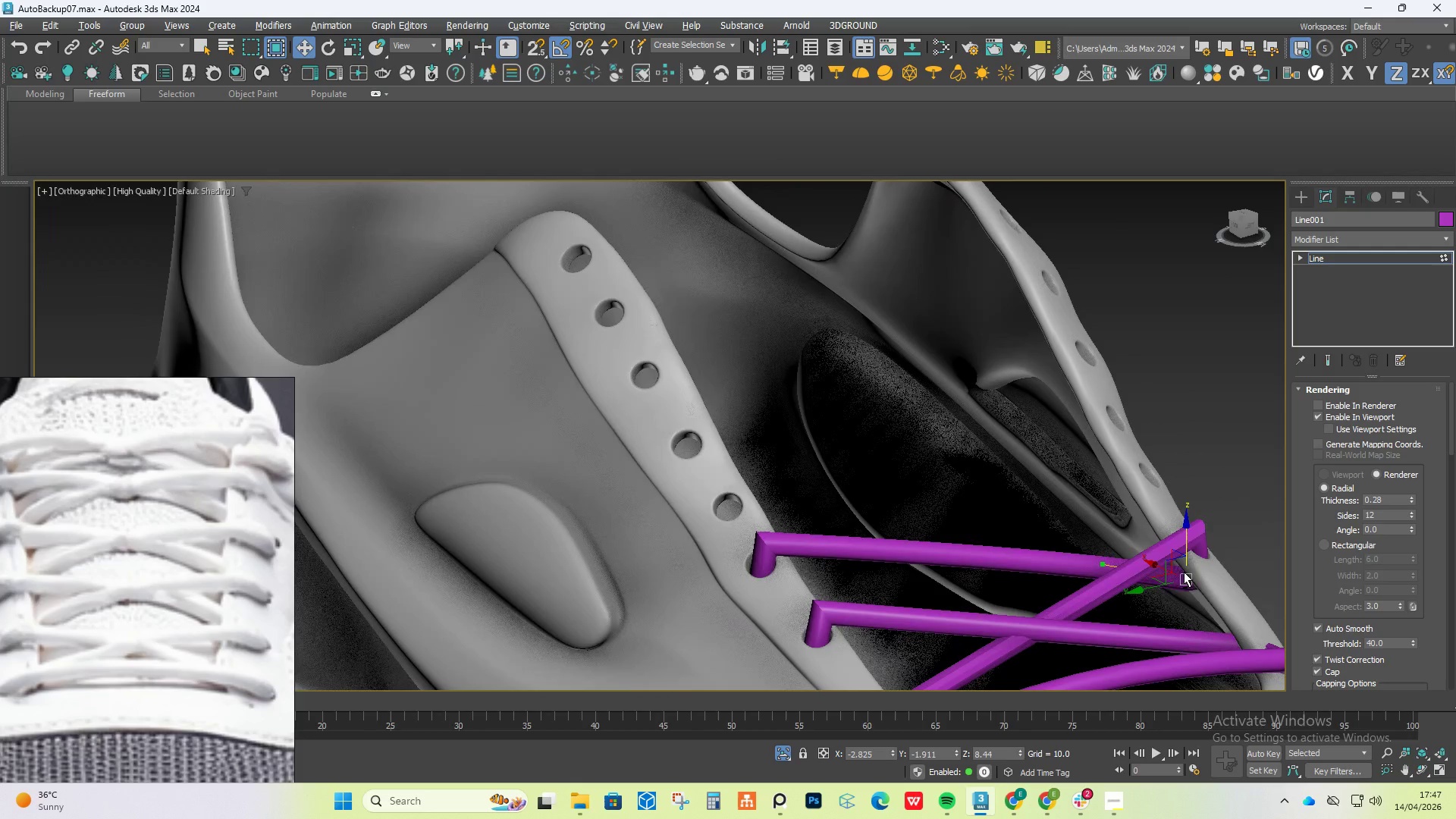 
hold_key(key=AltLeft, duration=0.73)
 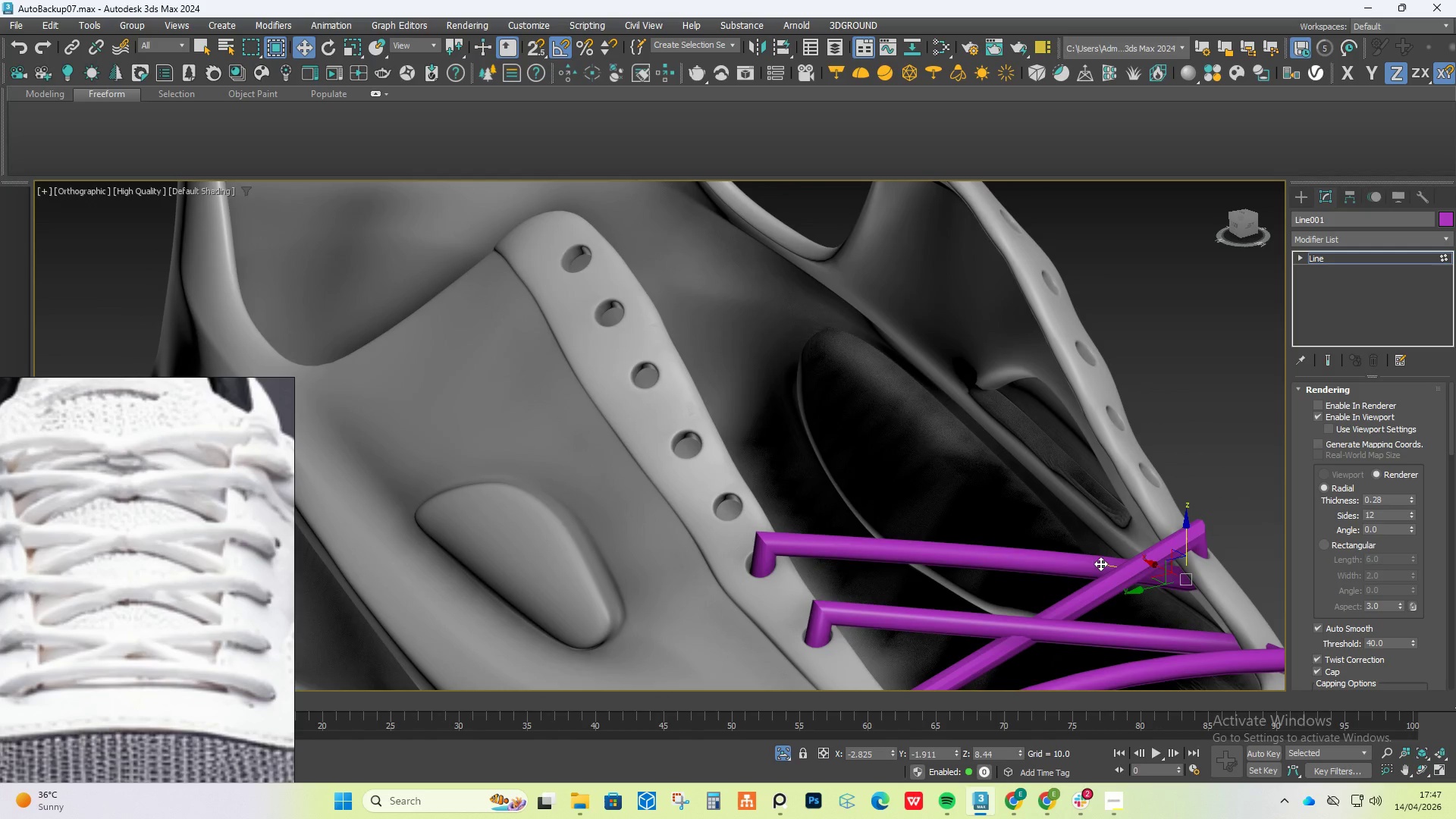 
left_click_drag(start_coordinate=[1100, 563], to_coordinate=[1072, 479])
 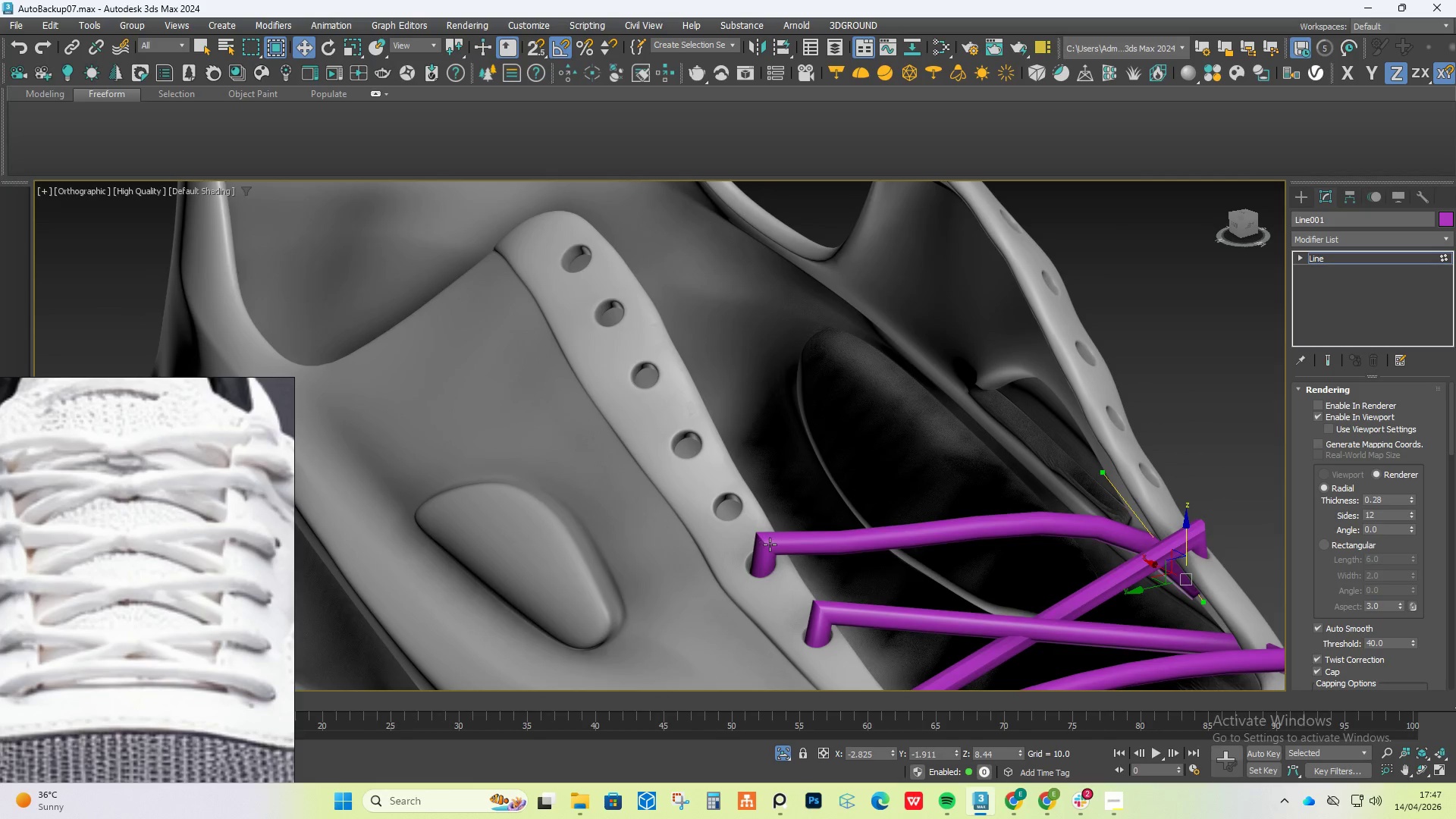 
left_click([770, 544])
 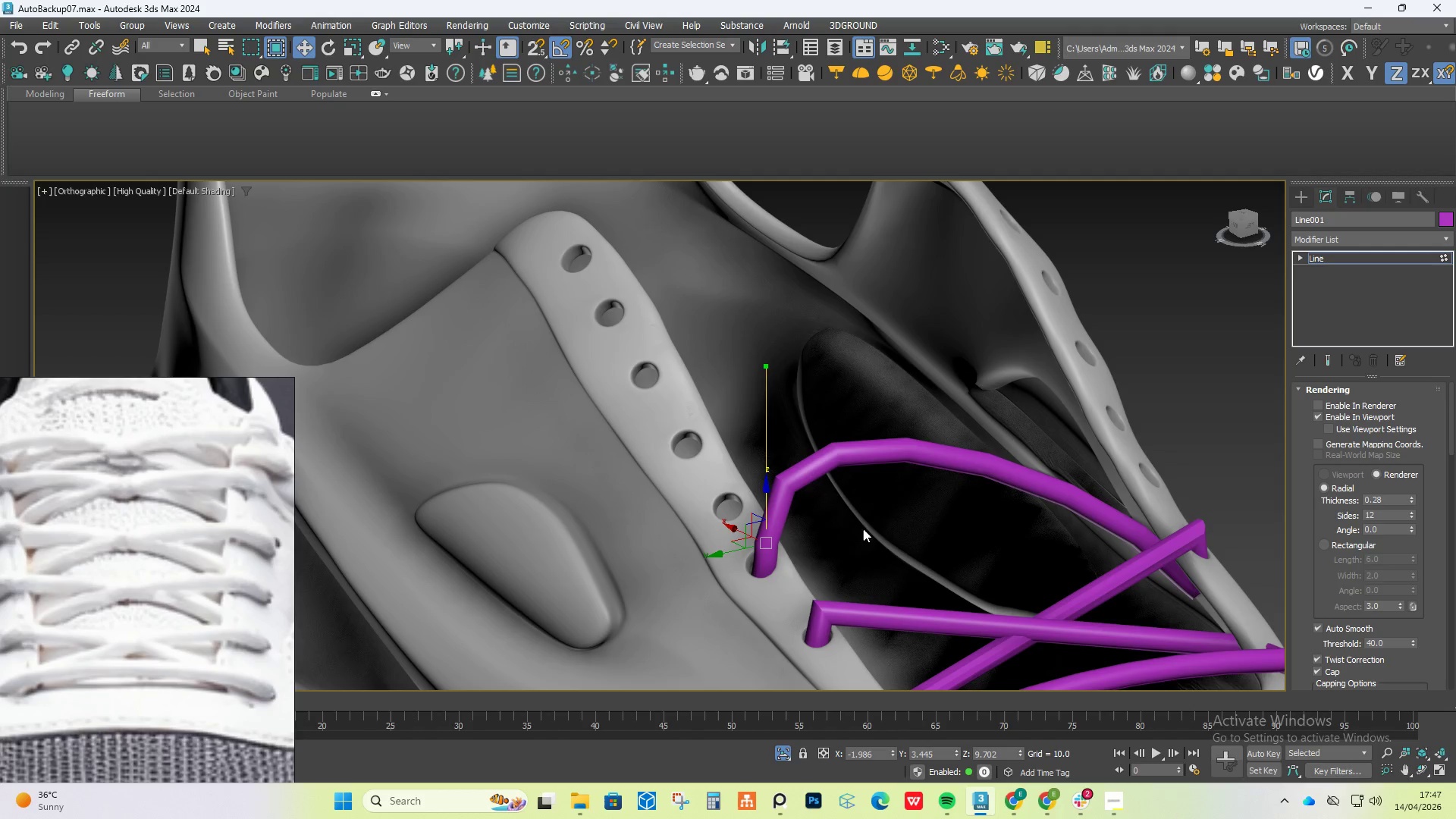 
left_click_drag(start_coordinate=[769, 368], to_coordinate=[958, 491])
 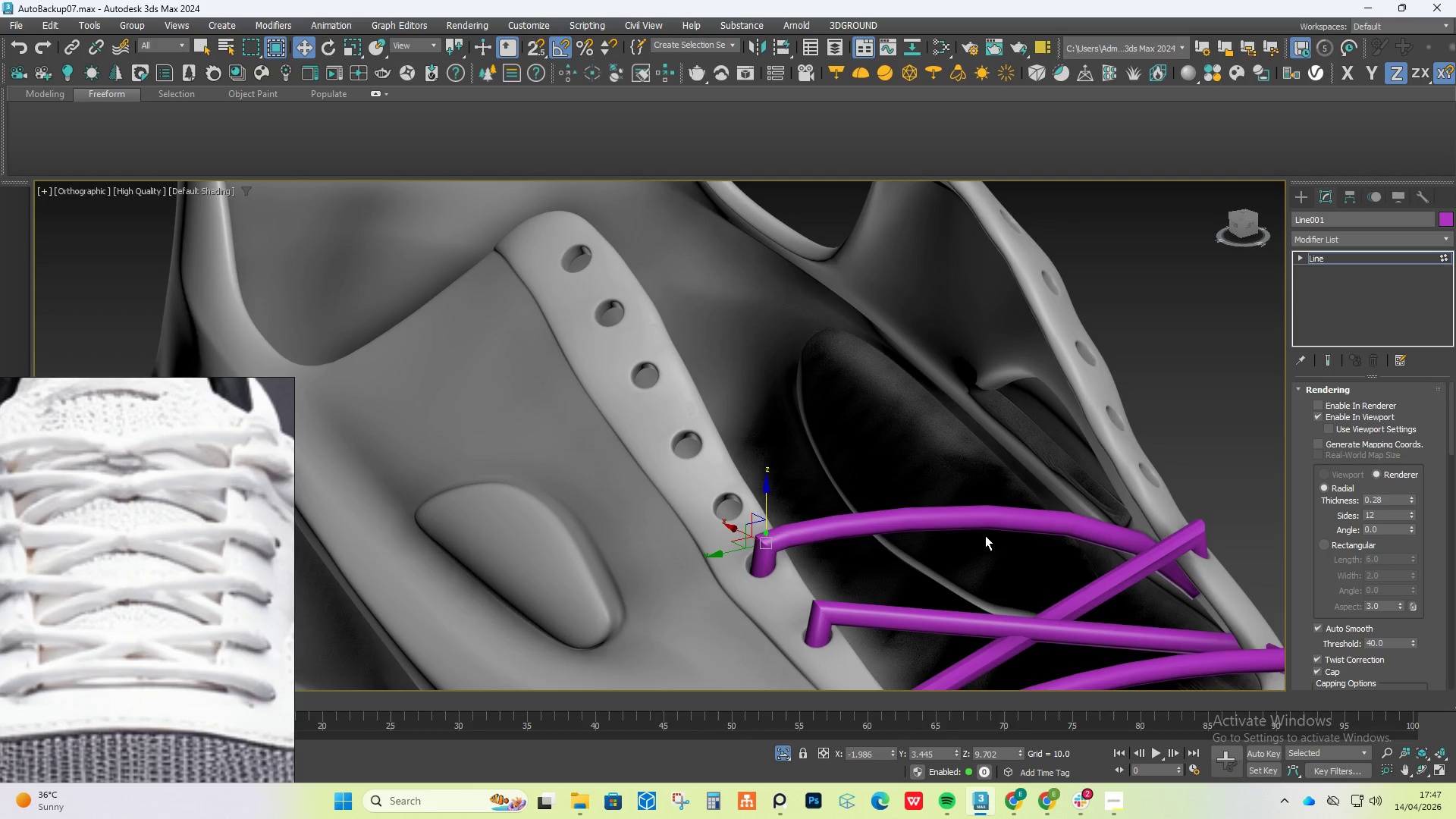 
hold_key(key=AltLeft, duration=1.23)
 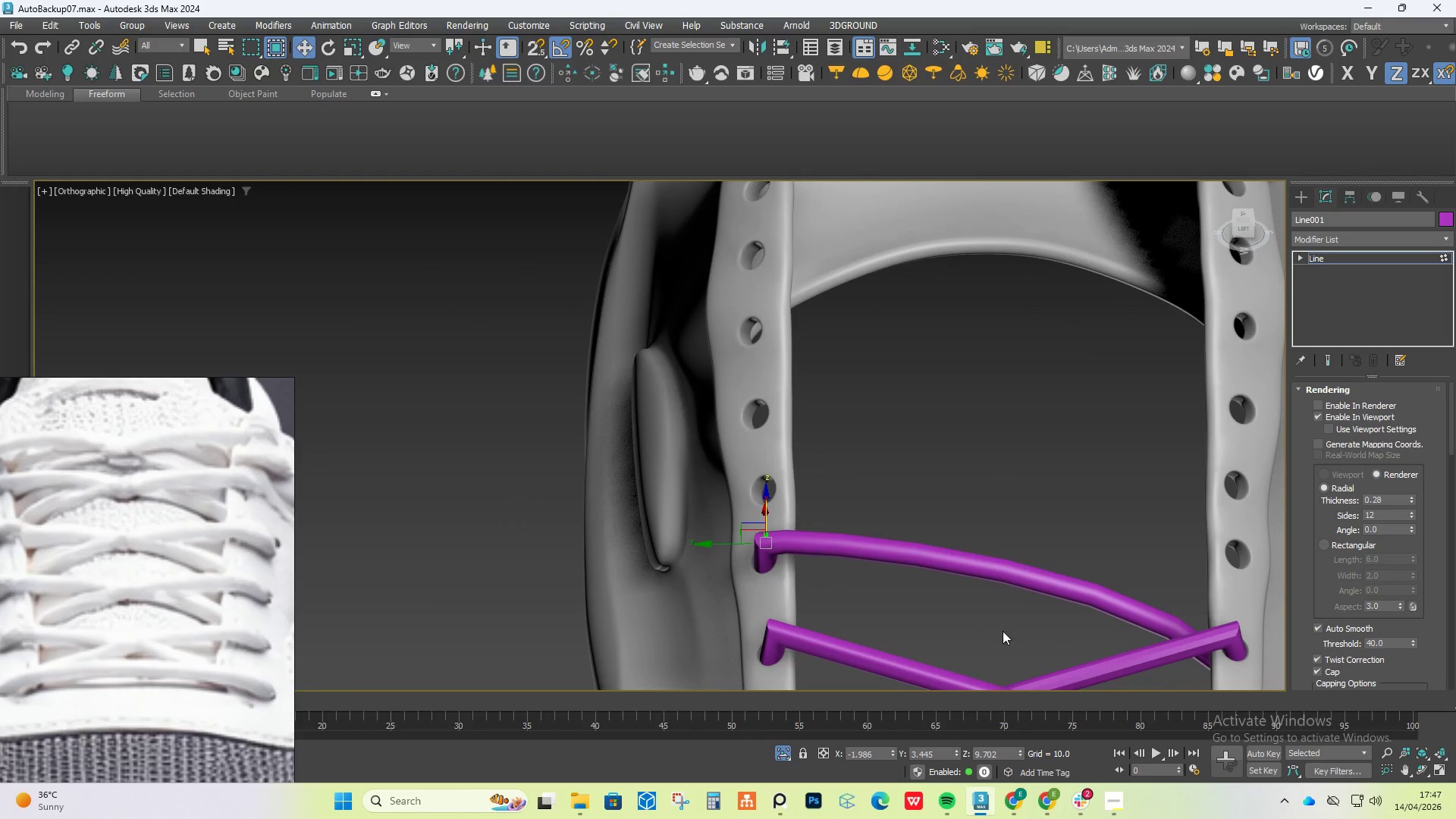 
scroll: coordinate [1012, 636], scroll_direction: down, amount: 2.0
 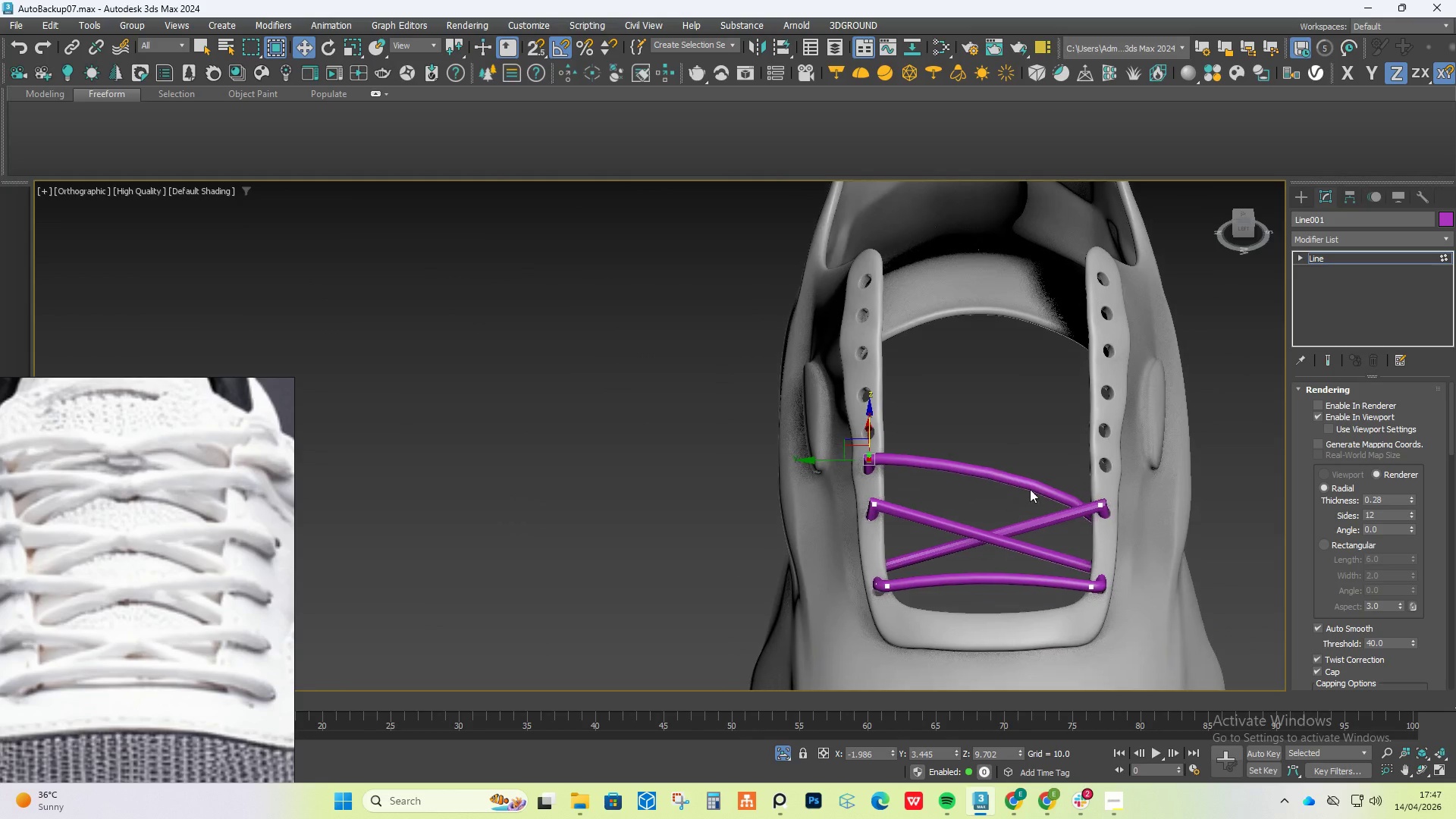 
scroll: coordinate [742, 394], scroll_direction: up, amount: 5.0
 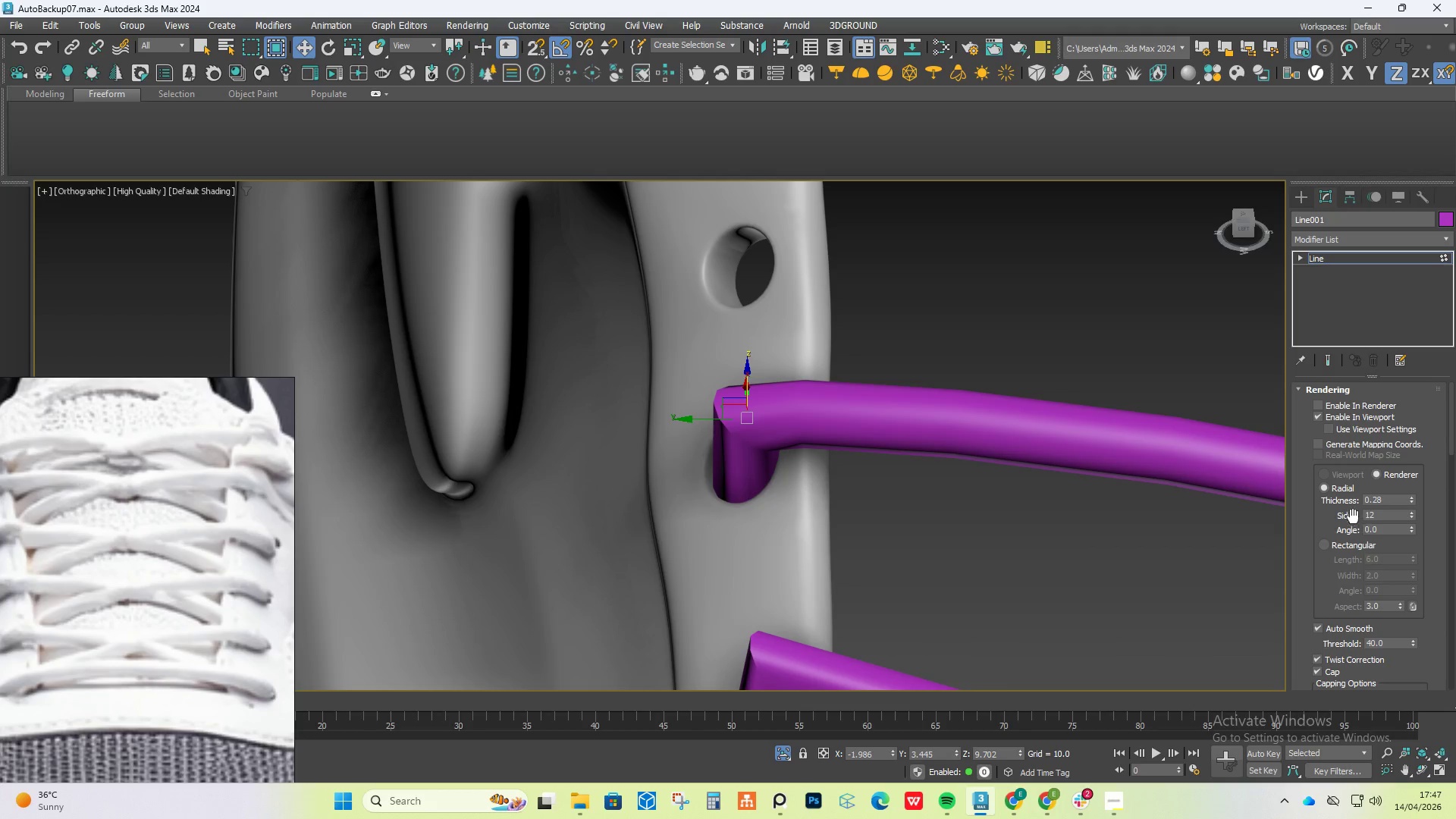 
scroll: coordinate [1379, 573], scroll_direction: down, amount: 44.0
 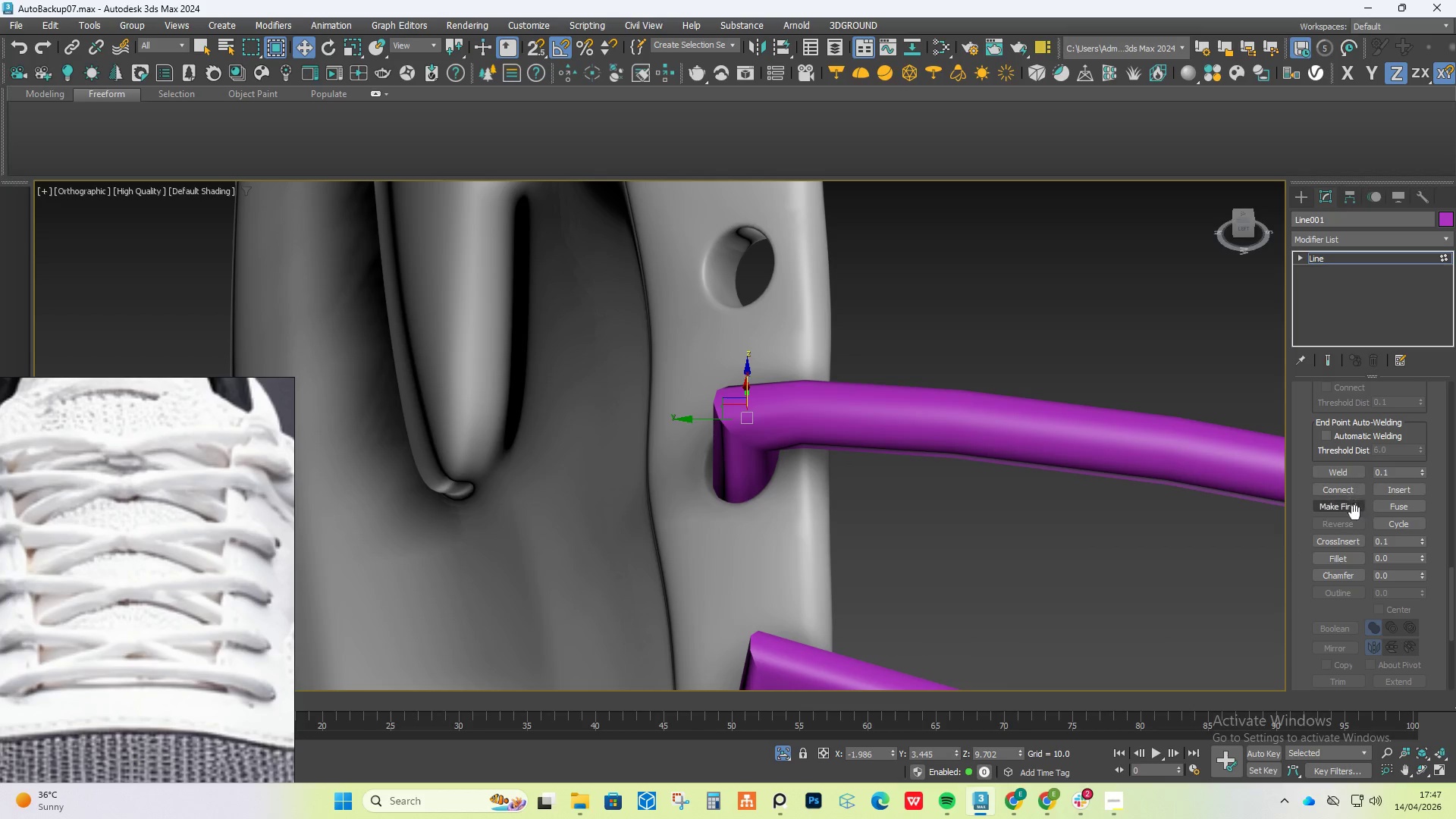 
left_click([1352, 558])
 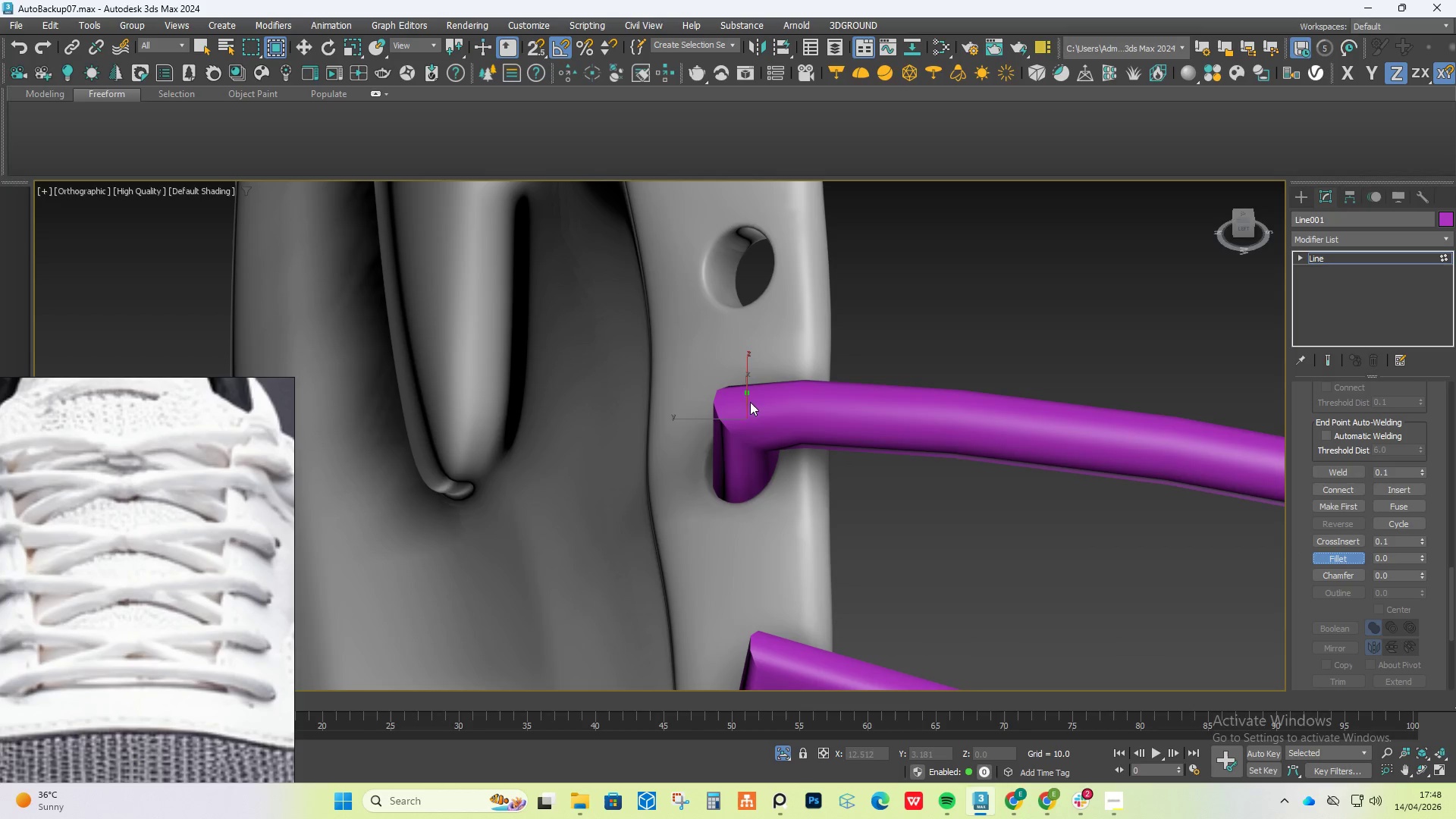 
left_click_drag(start_coordinate=[749, 394], to_coordinate=[27, 14])
 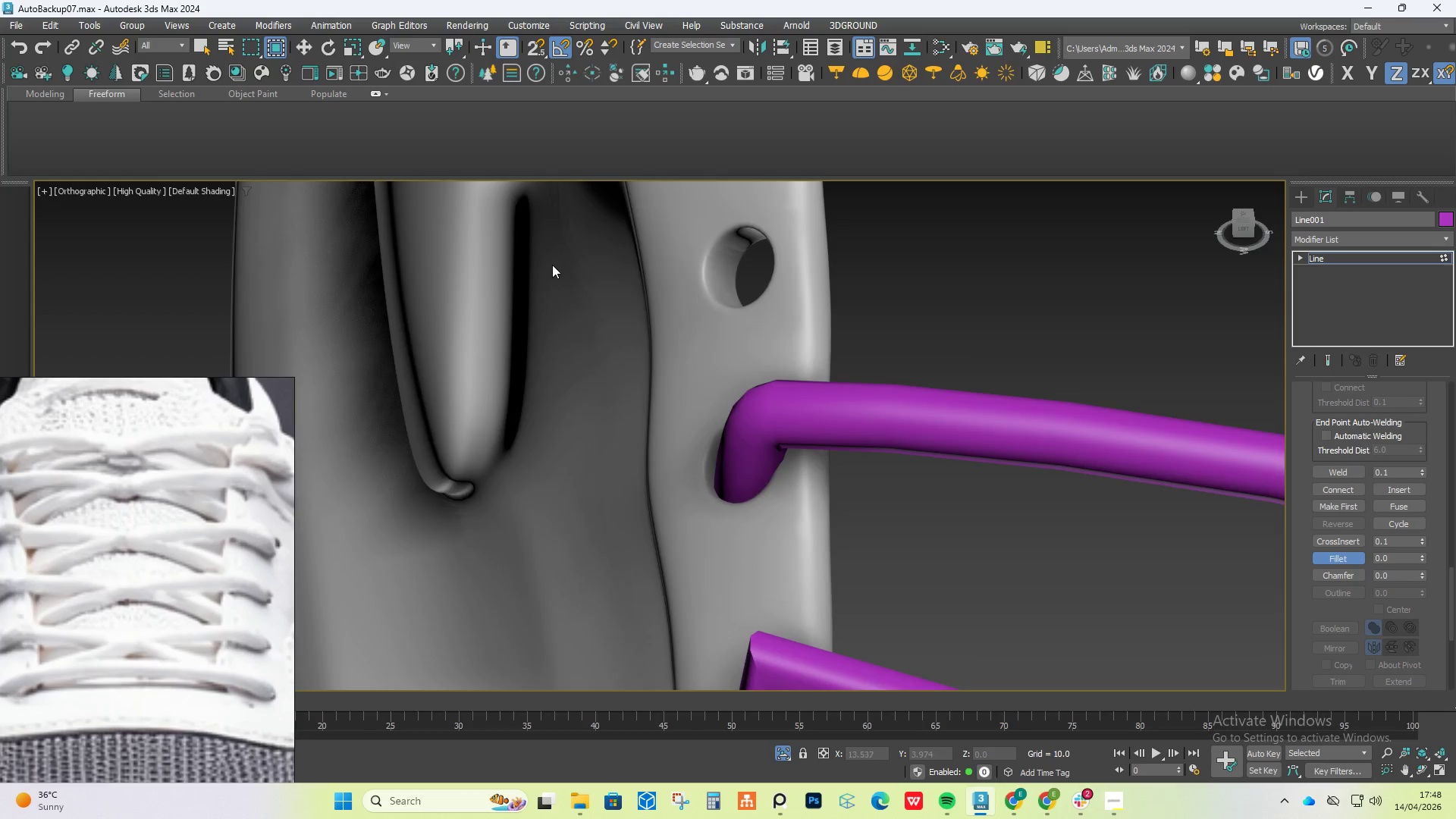 
scroll: coordinate [562, 268], scroll_direction: down, amount: 5.0
 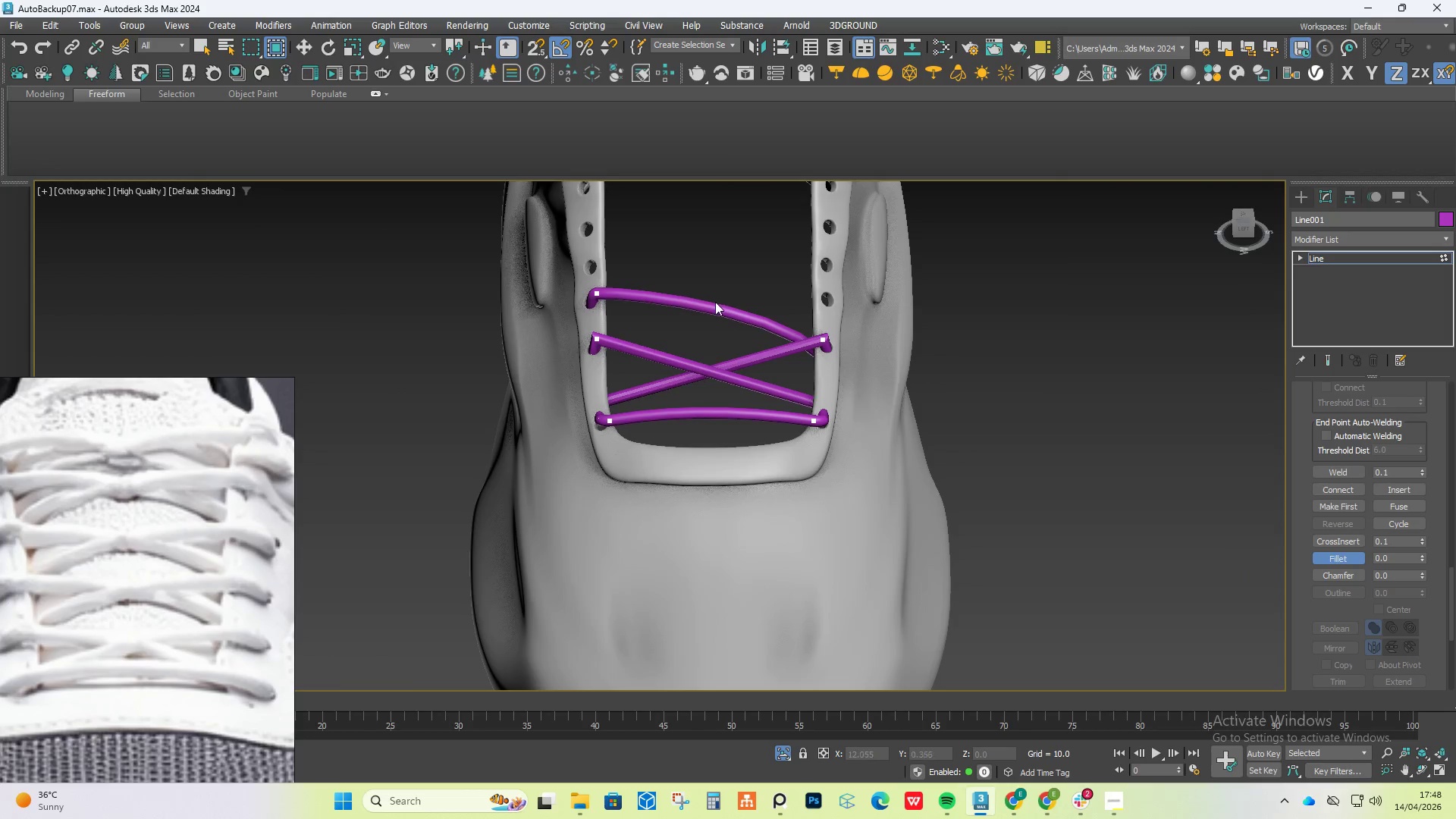 
scroll: coordinate [928, 367], scroll_direction: up, amount: 5.0
 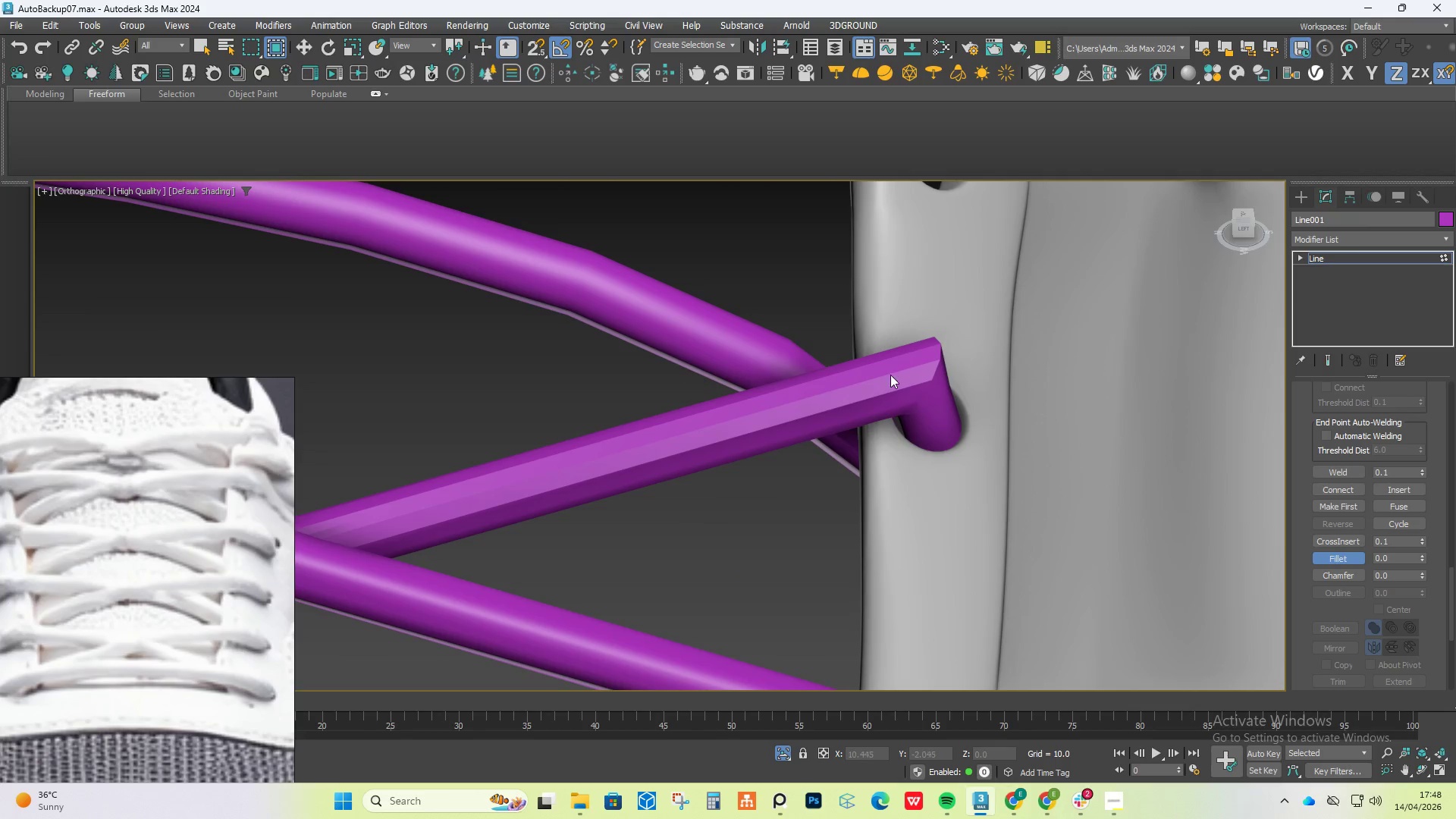 
scroll: coordinate [968, 446], scroll_direction: none, amount: 0.0
 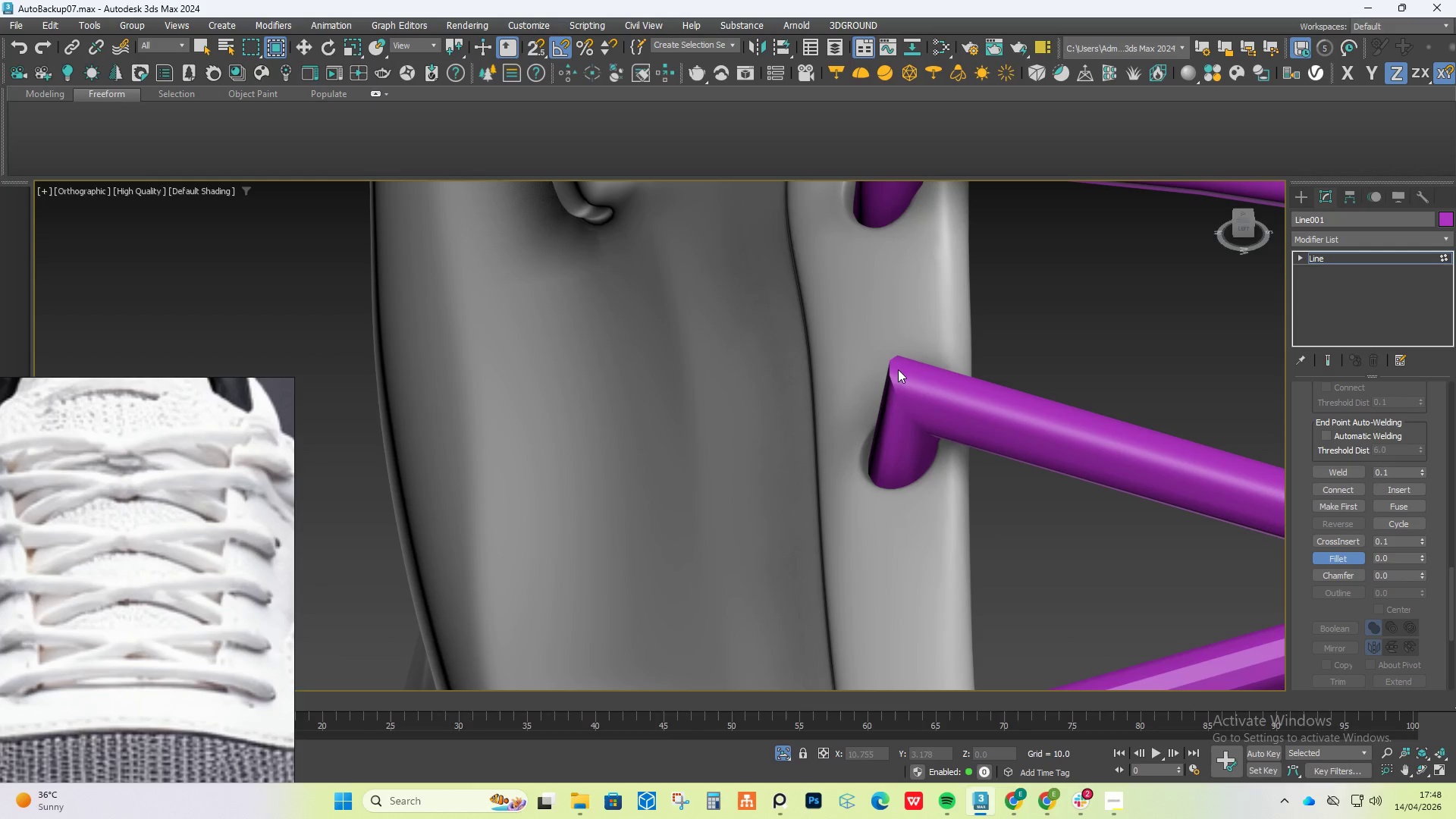 
scroll: coordinate [916, 426], scroll_direction: down, amount: 5.0
 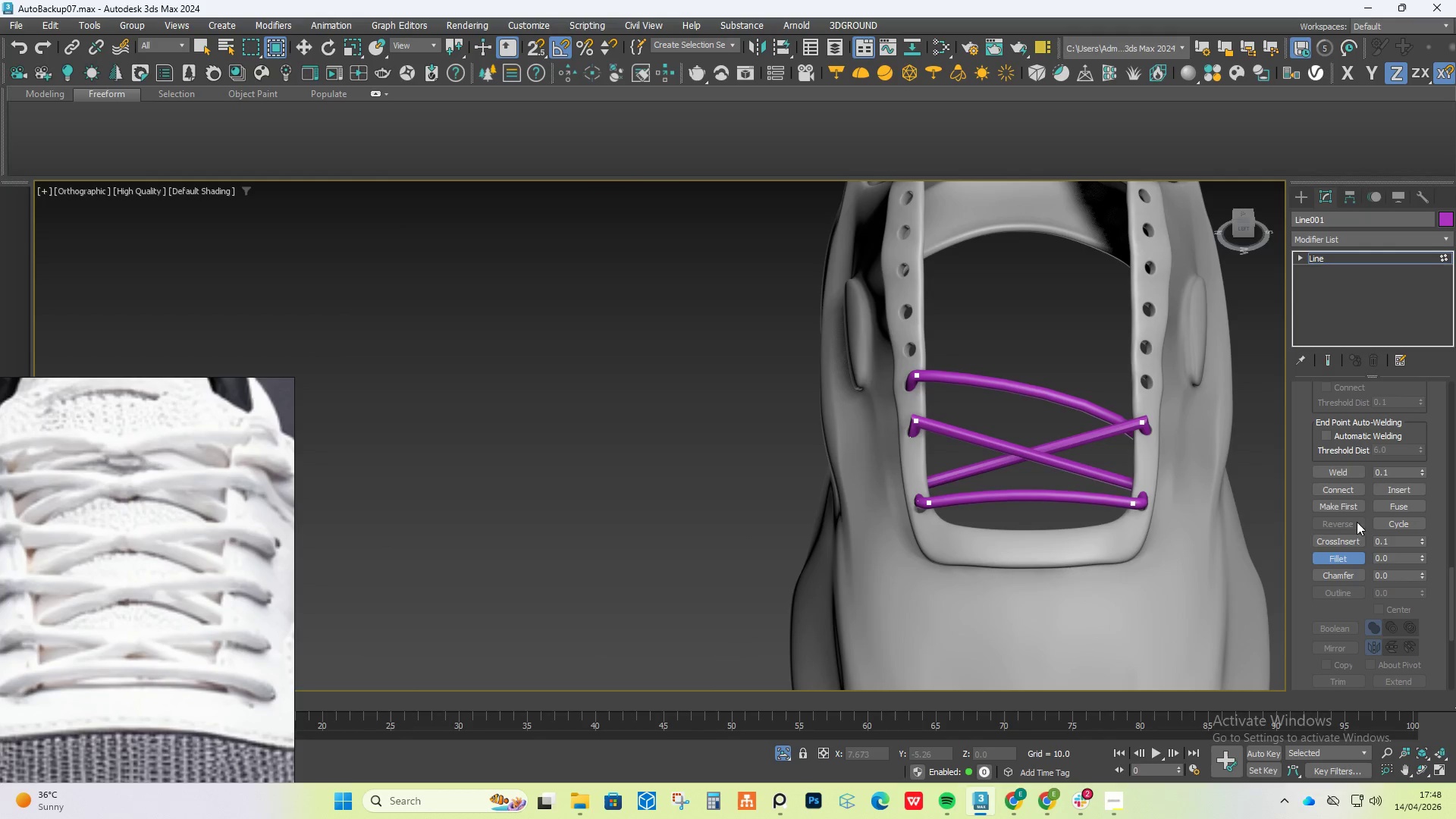 
left_click([1345, 560])
 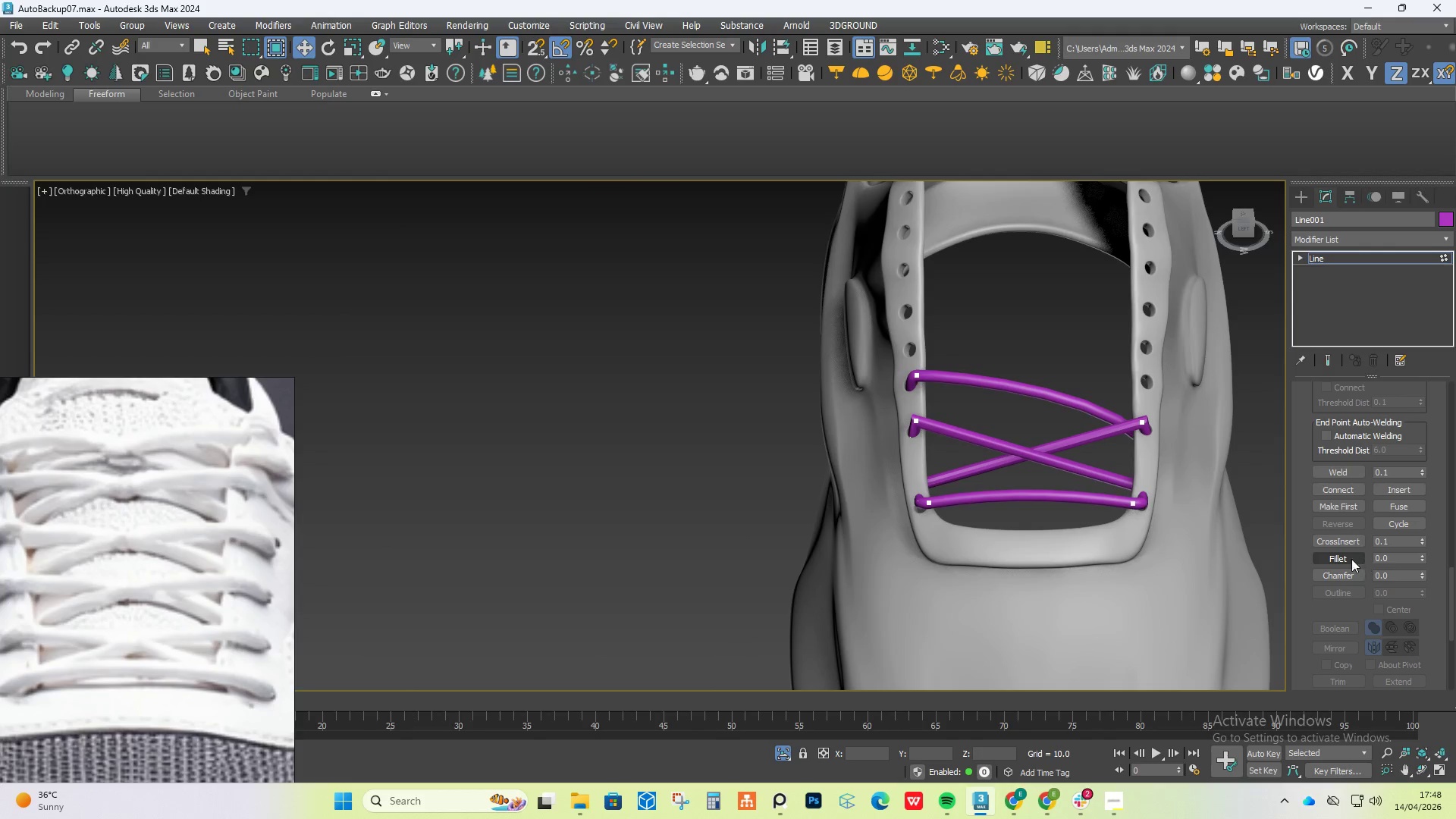 
left_click([1349, 558])
 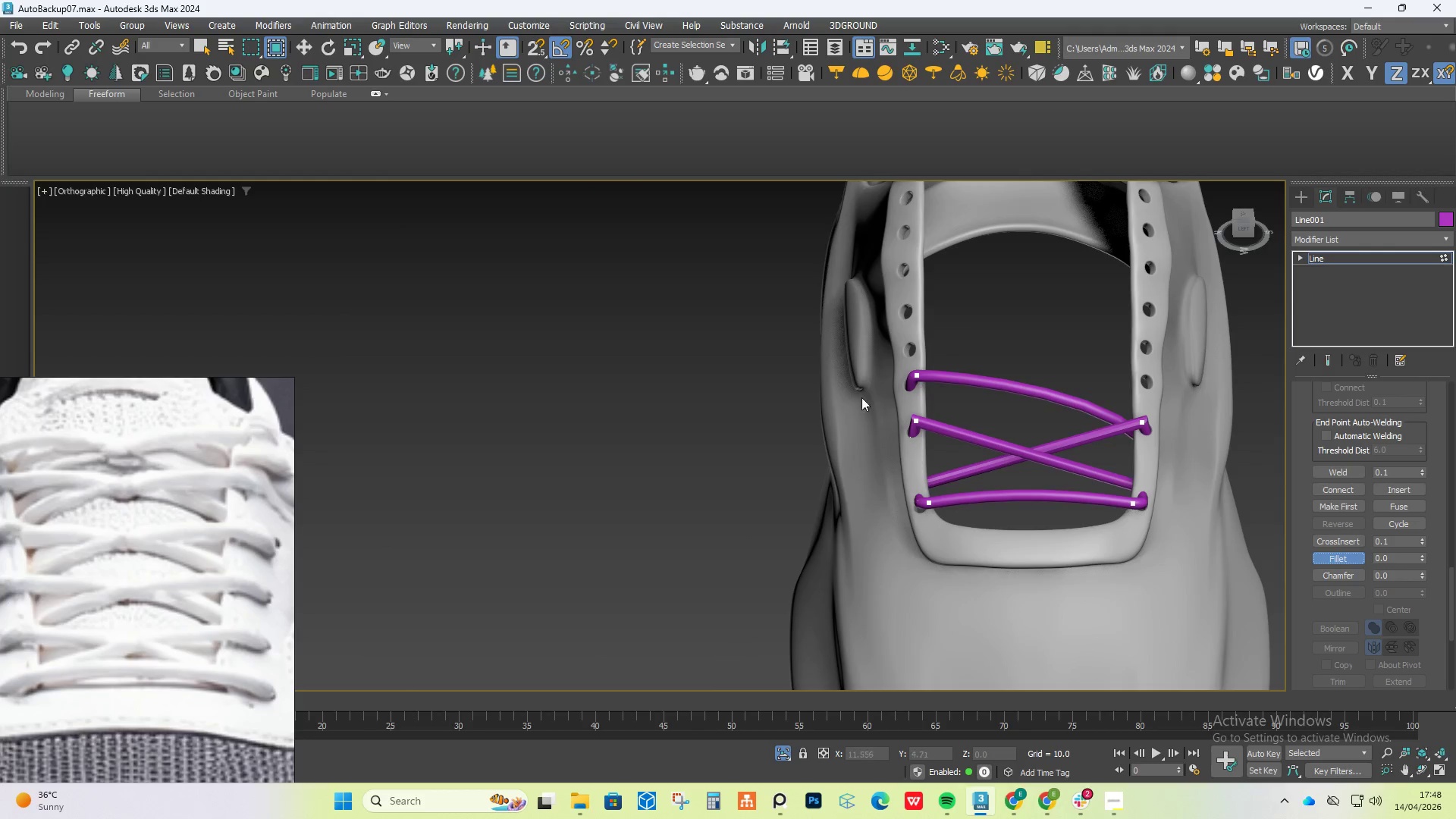 
scroll: coordinate [921, 418], scroll_direction: up, amount: 3.0
 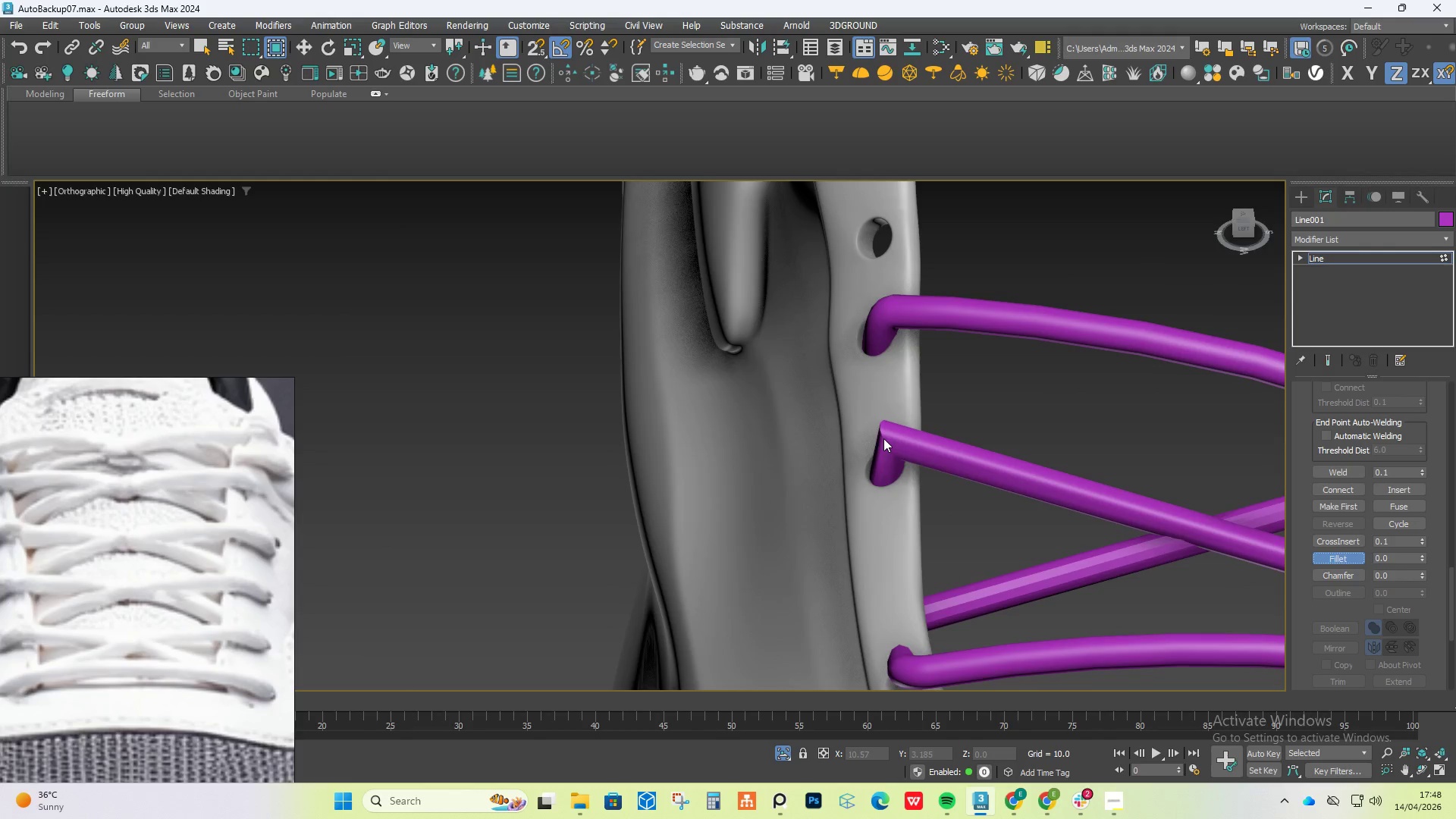 
left_click_drag(start_coordinate=[886, 435], to_coordinate=[913, 462])
 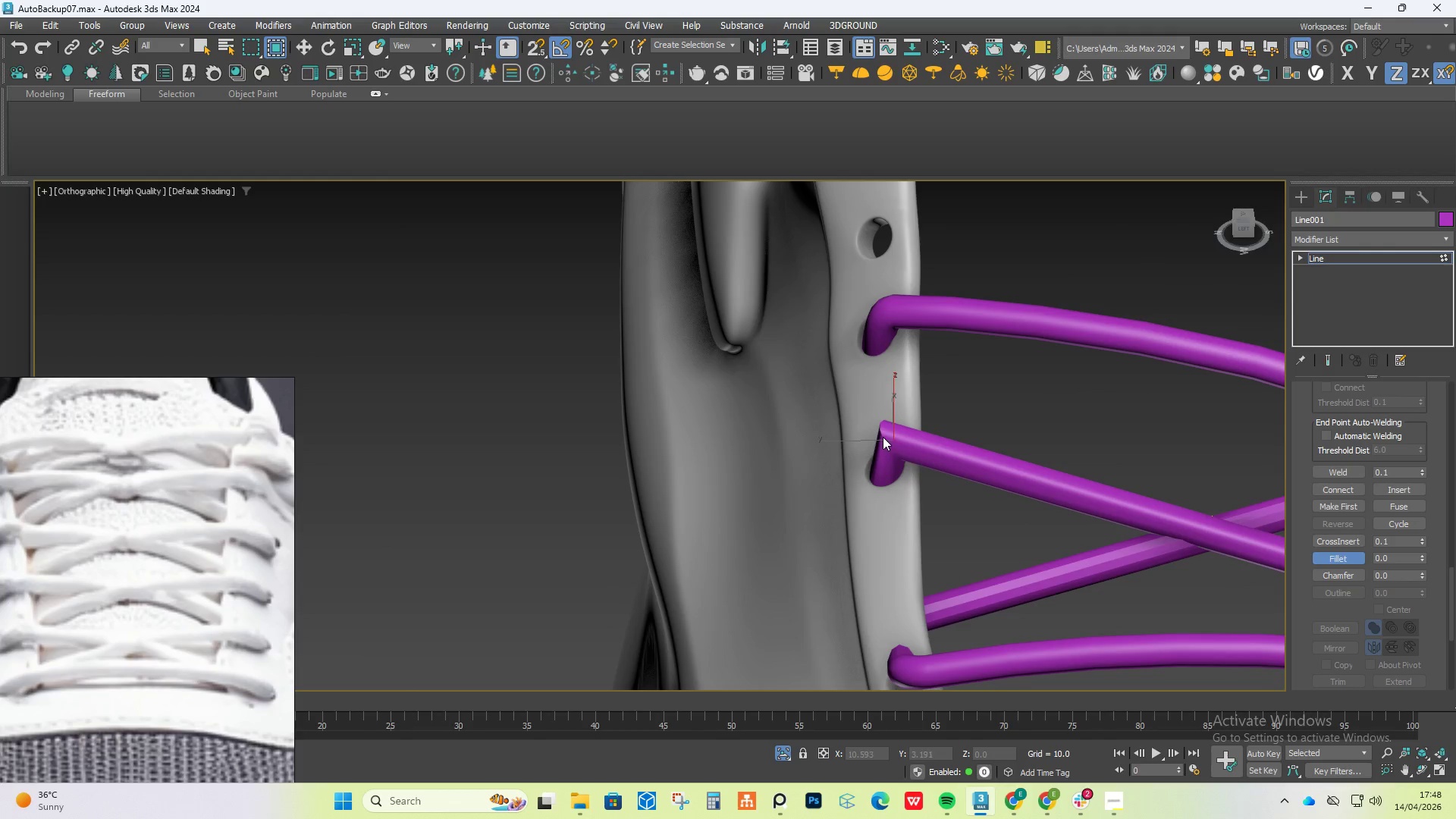 
left_click([883, 437])
 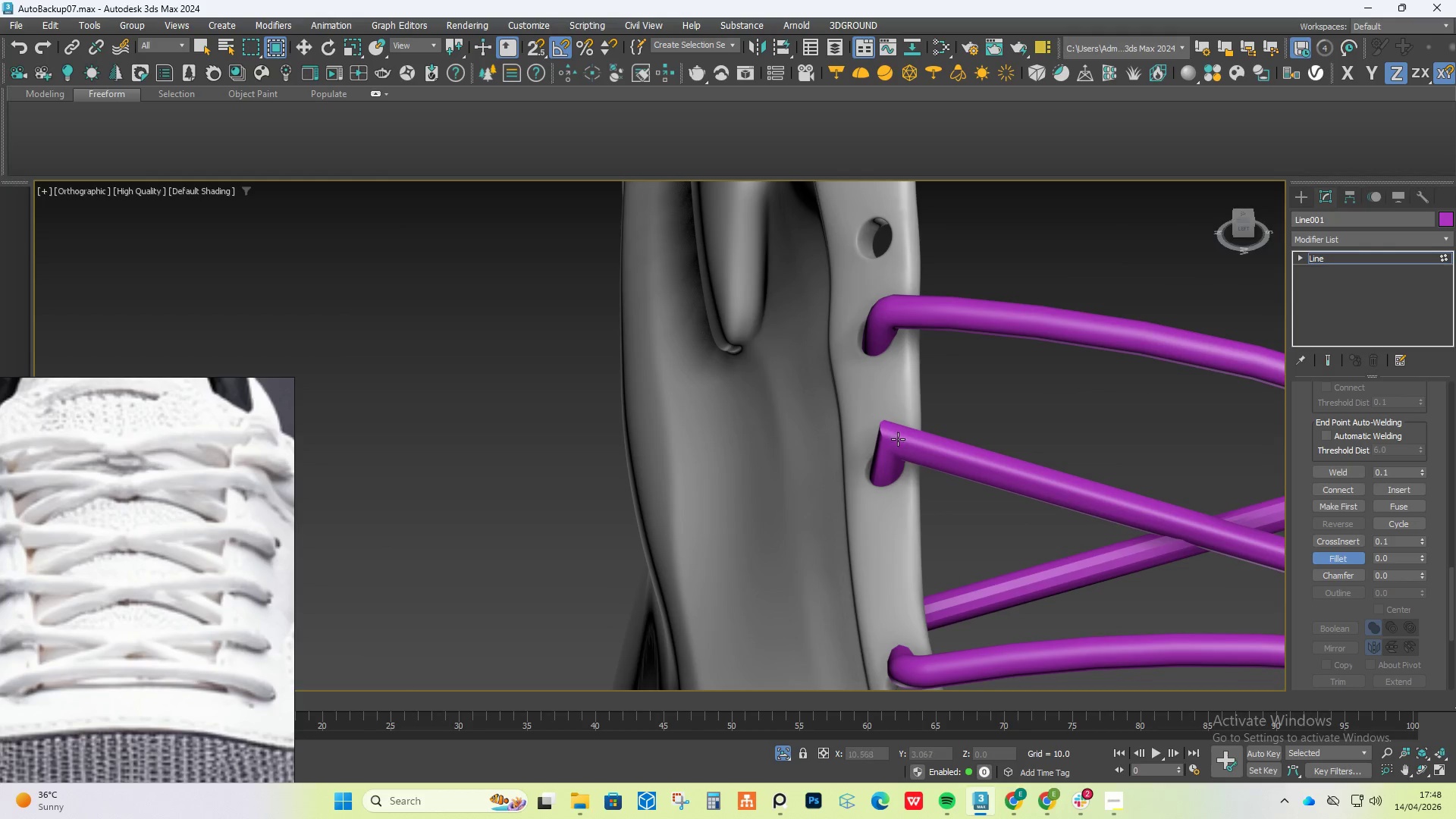 
left_click([908, 443])
 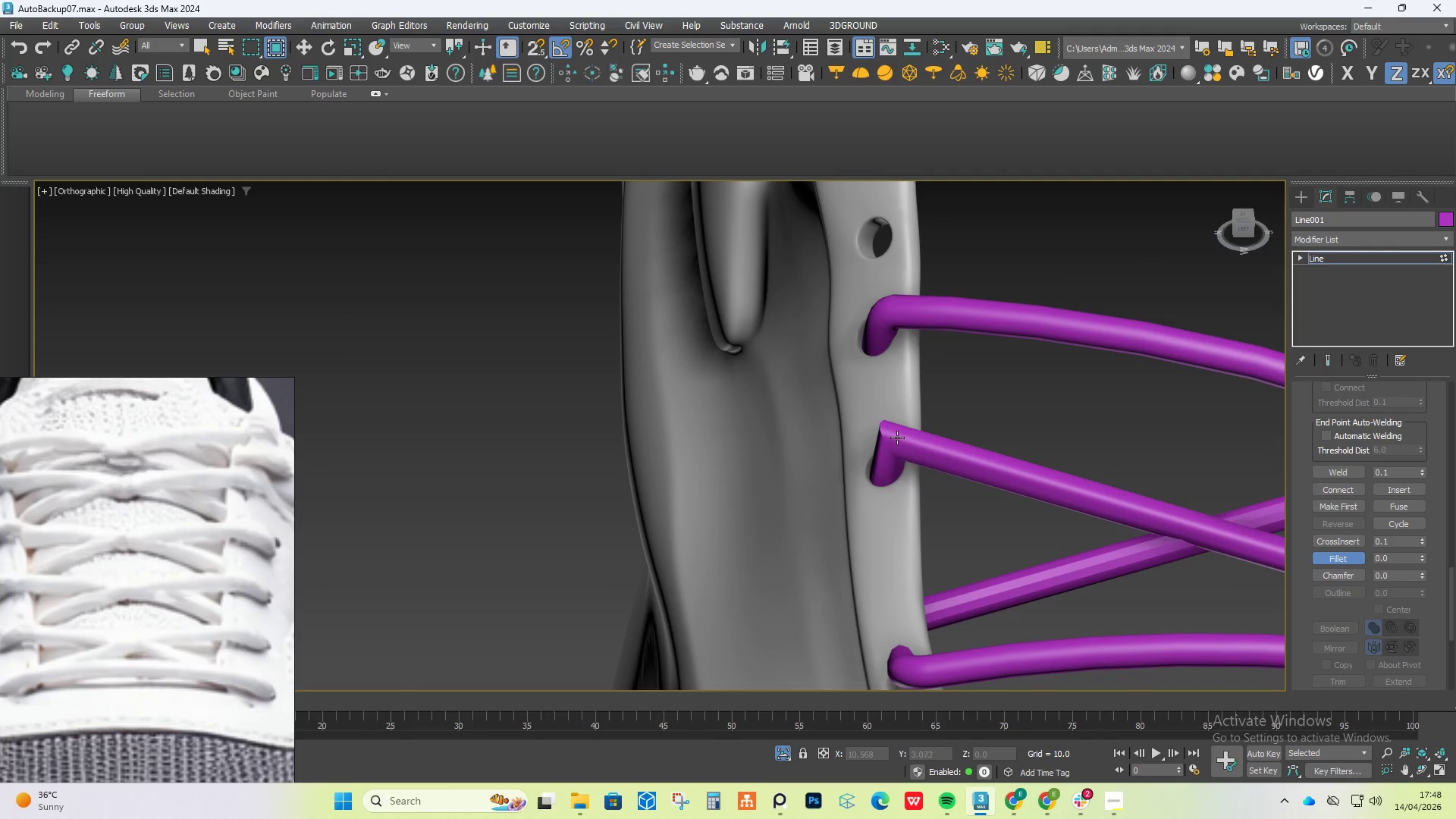 
left_click([895, 438])
 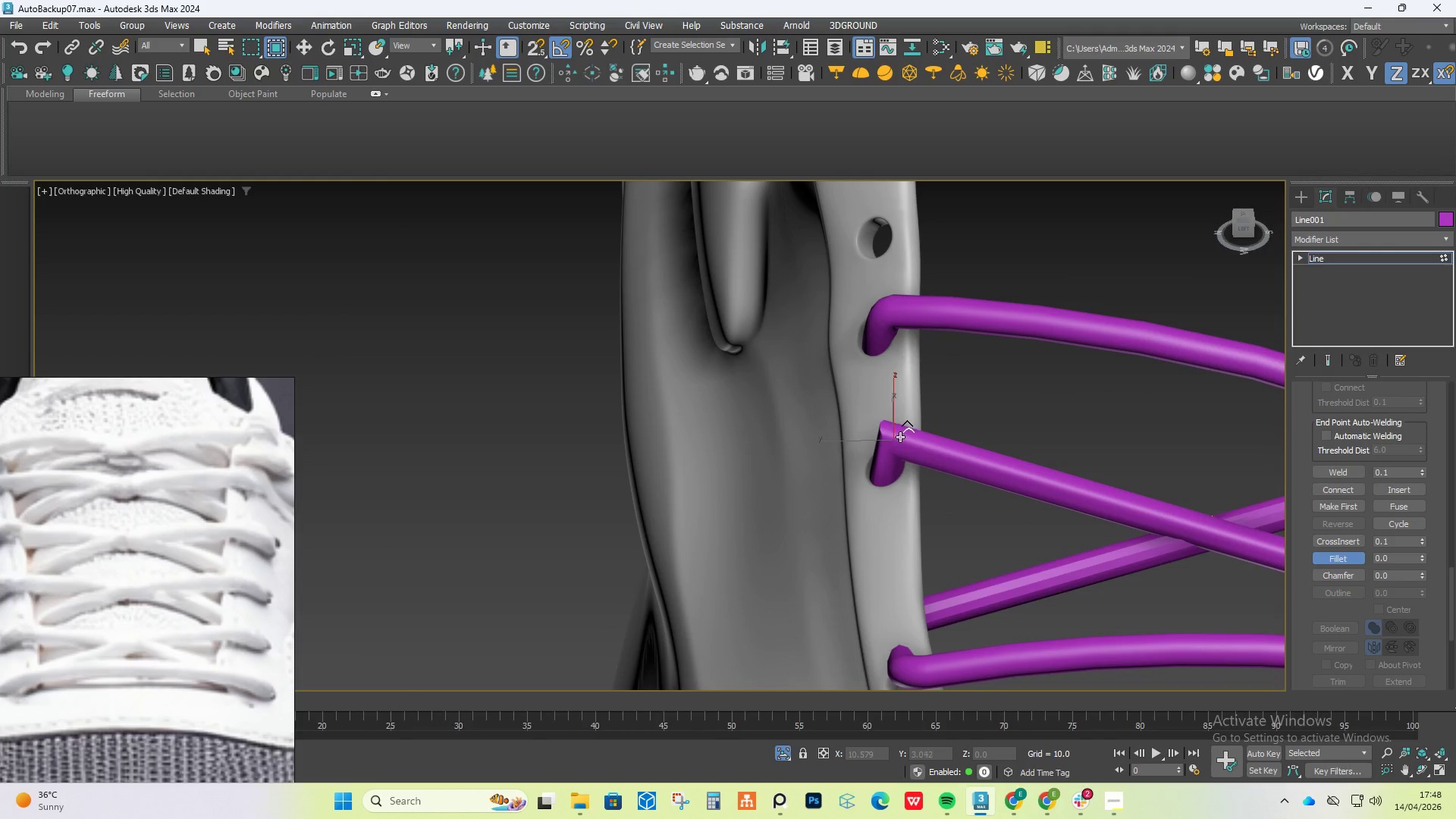 
left_click_drag(start_coordinate=[897, 437], to_coordinate=[886, 380])
 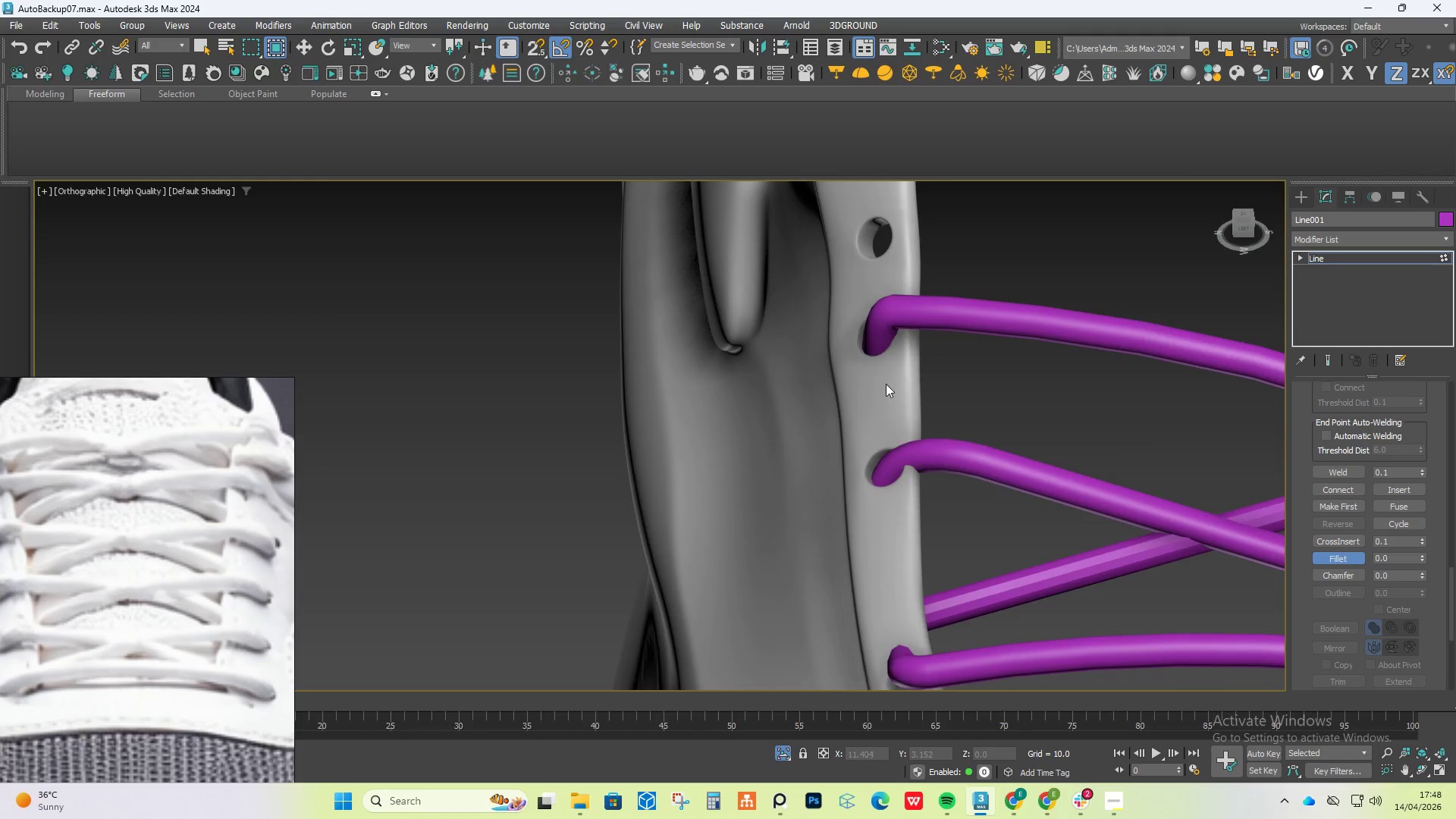 
scroll: coordinate [1100, 449], scroll_direction: none, amount: 0.0
 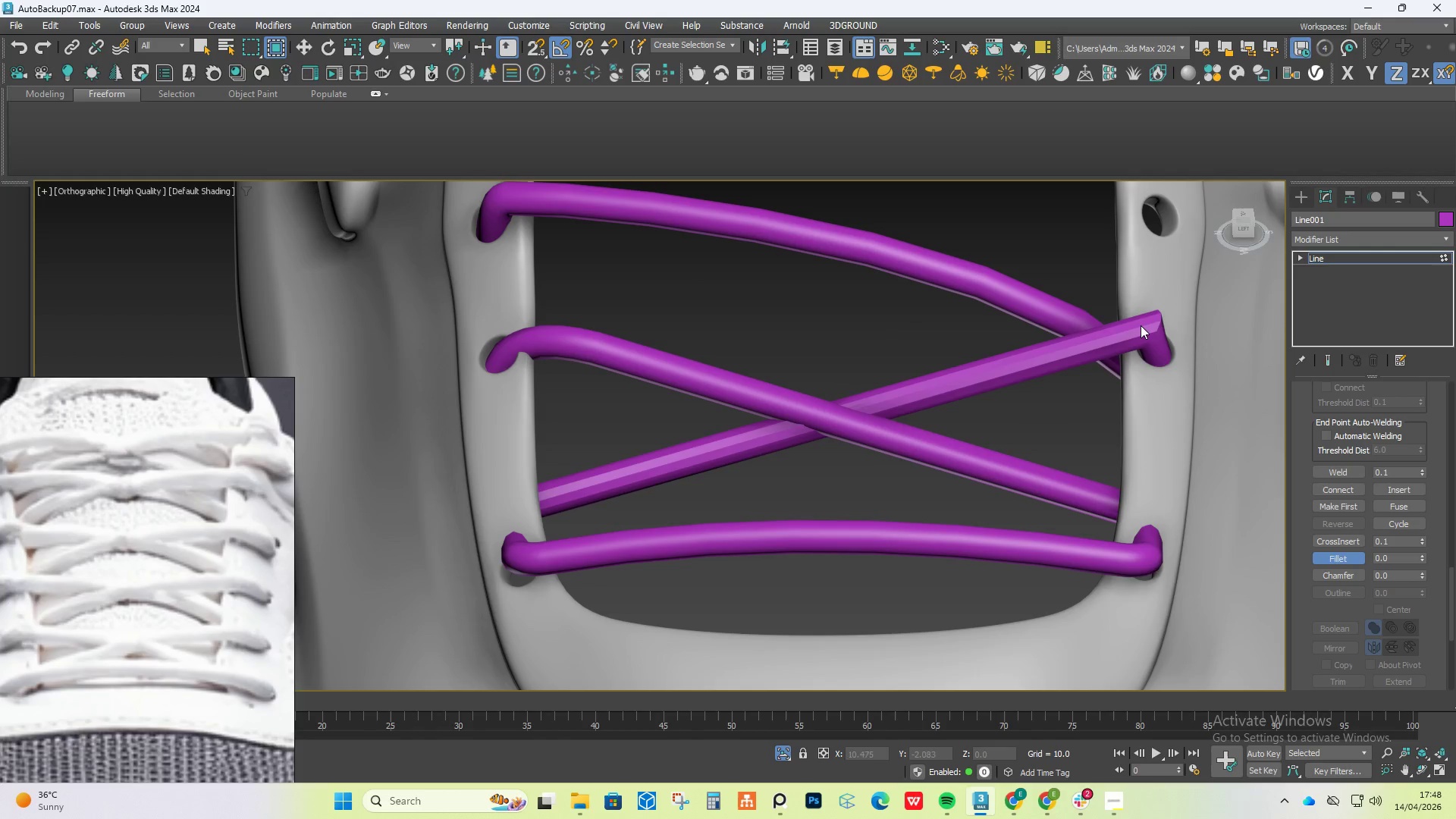 
left_click([1154, 320])
 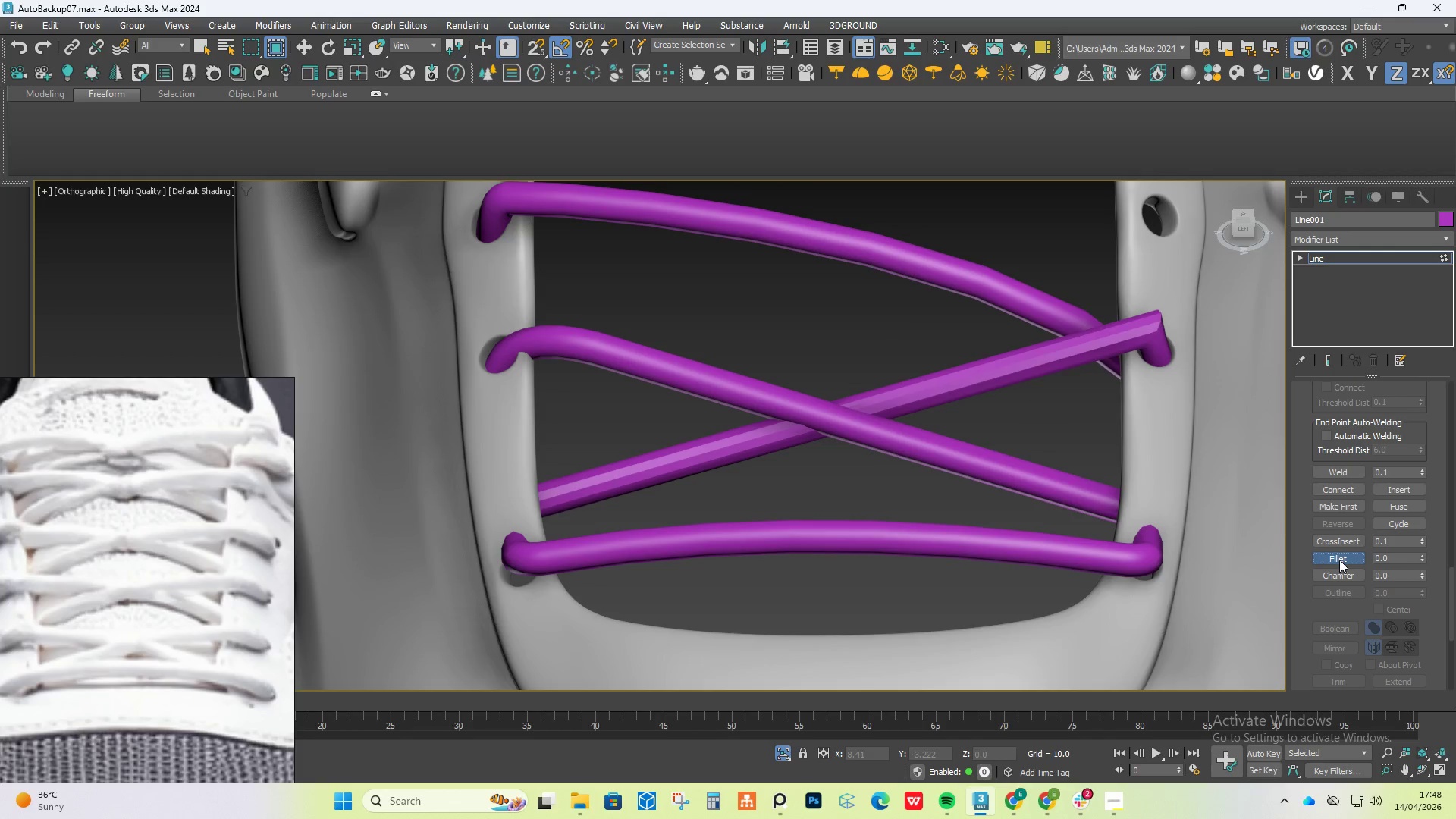 
double_click([1339, 560])
 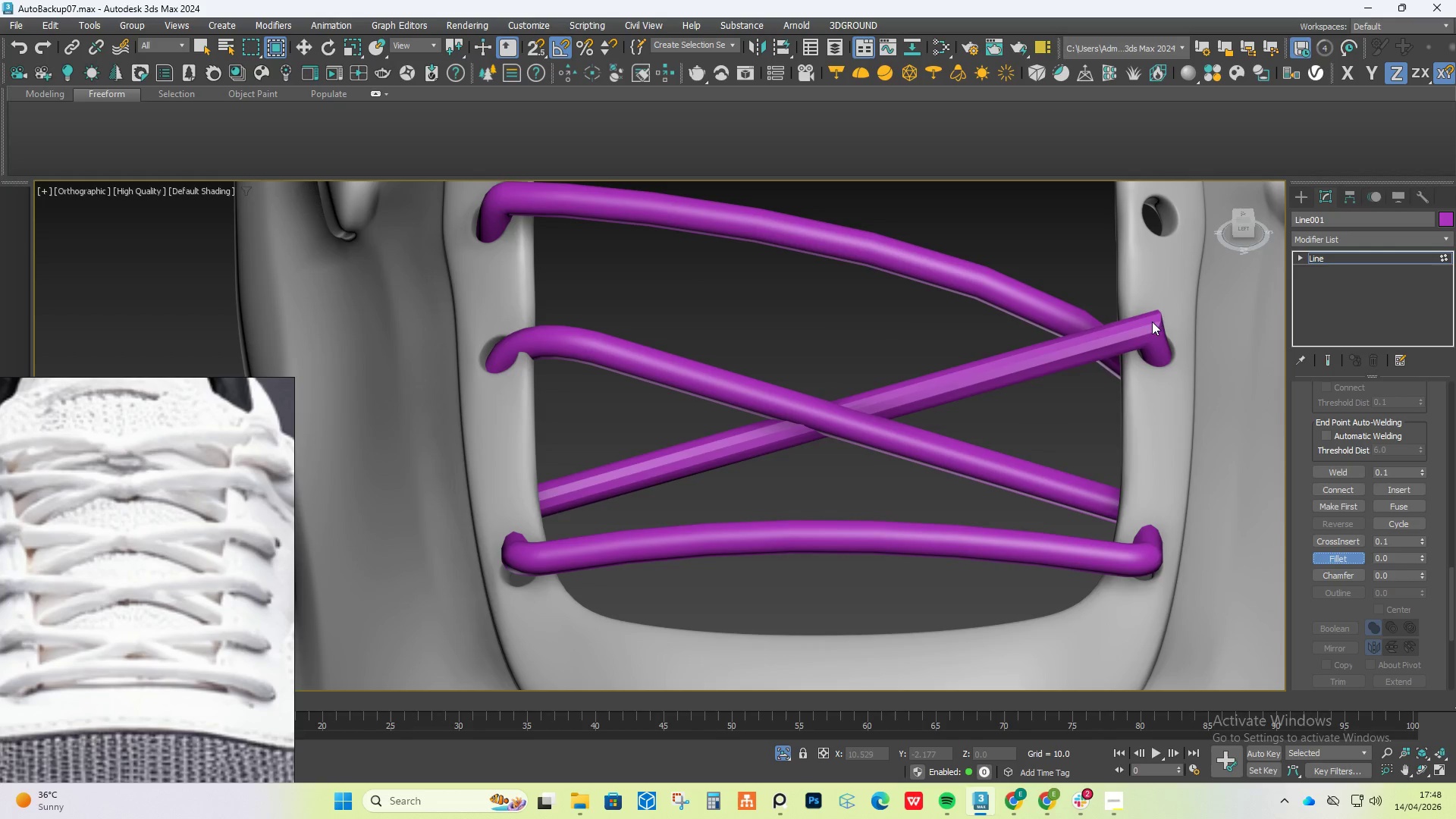 
left_click([1154, 330])
 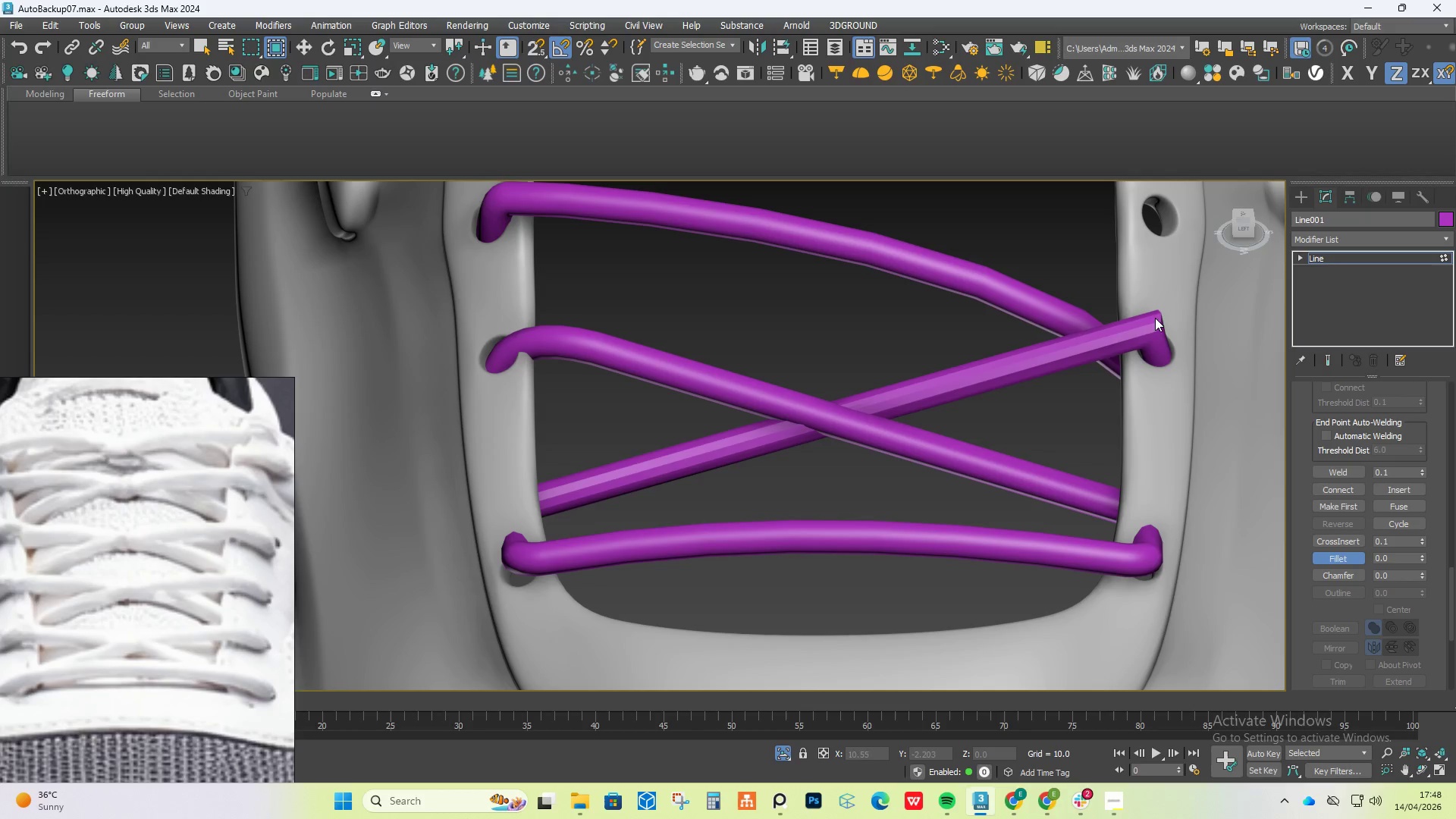 
left_click_drag(start_coordinate=[1155, 315], to_coordinate=[1131, 362])
 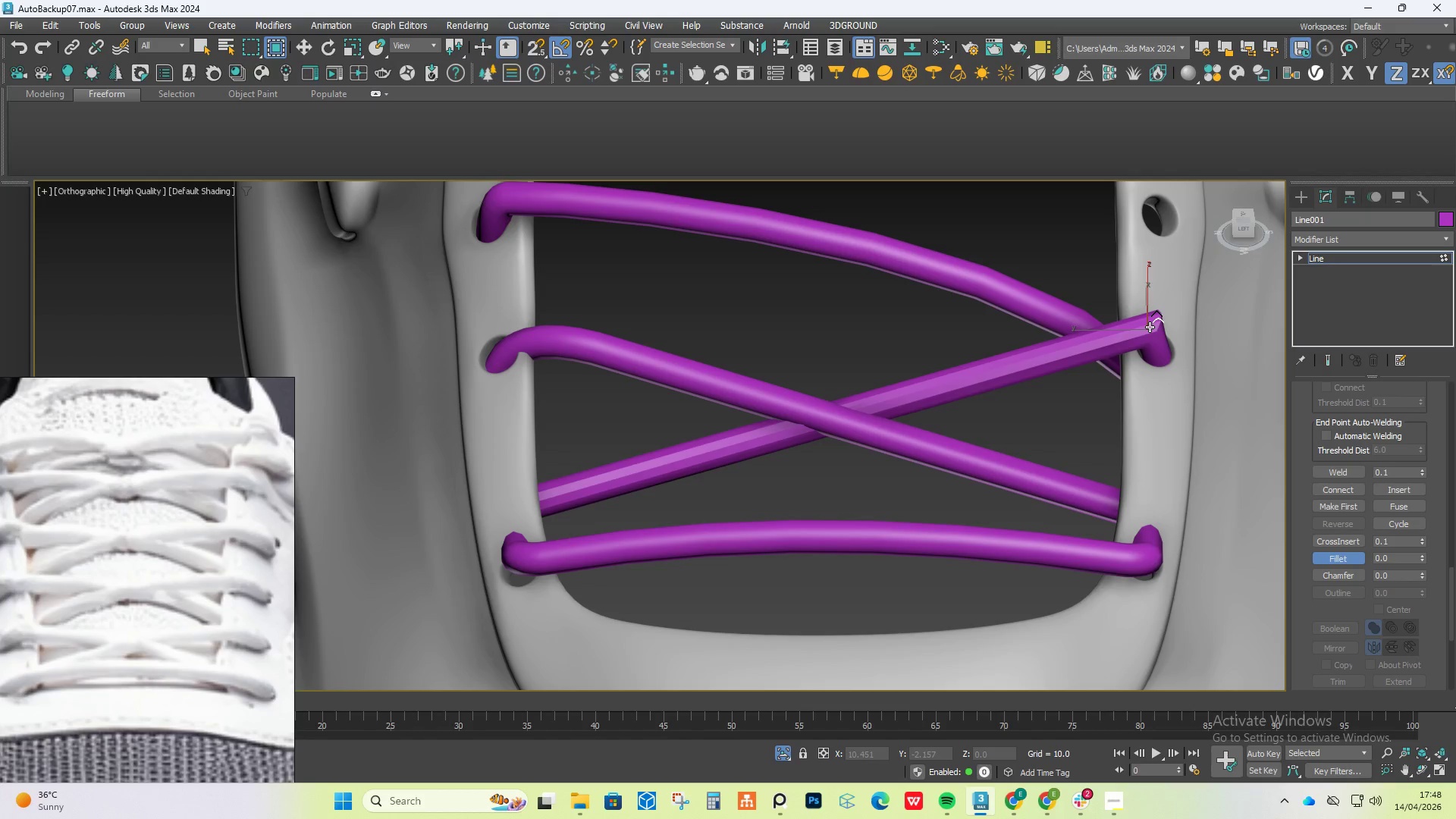 
left_click_drag(start_coordinate=[1150, 327], to_coordinate=[1149, 288])
 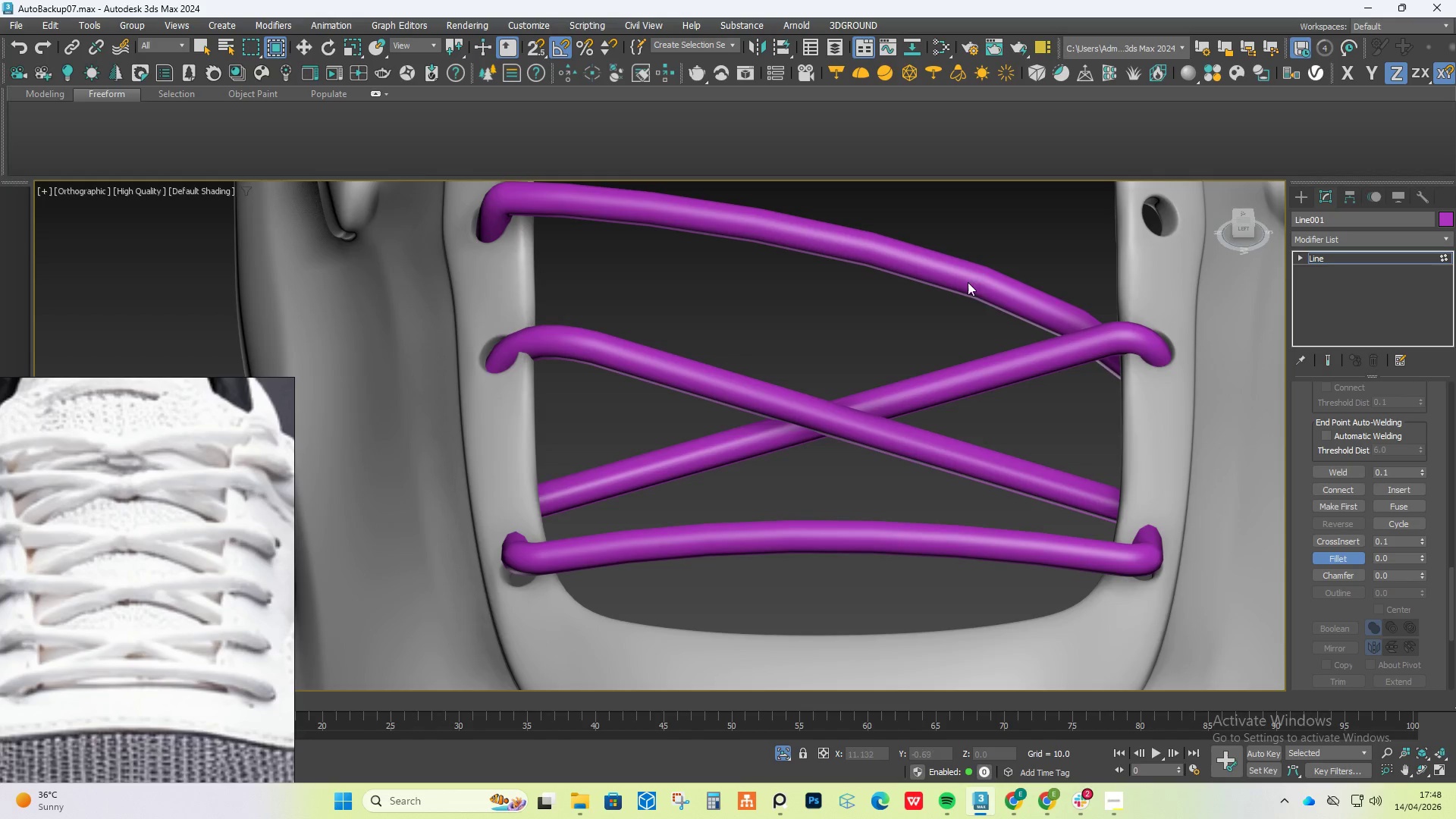 
scroll: coordinate [965, 282], scroll_direction: down, amount: 2.0
 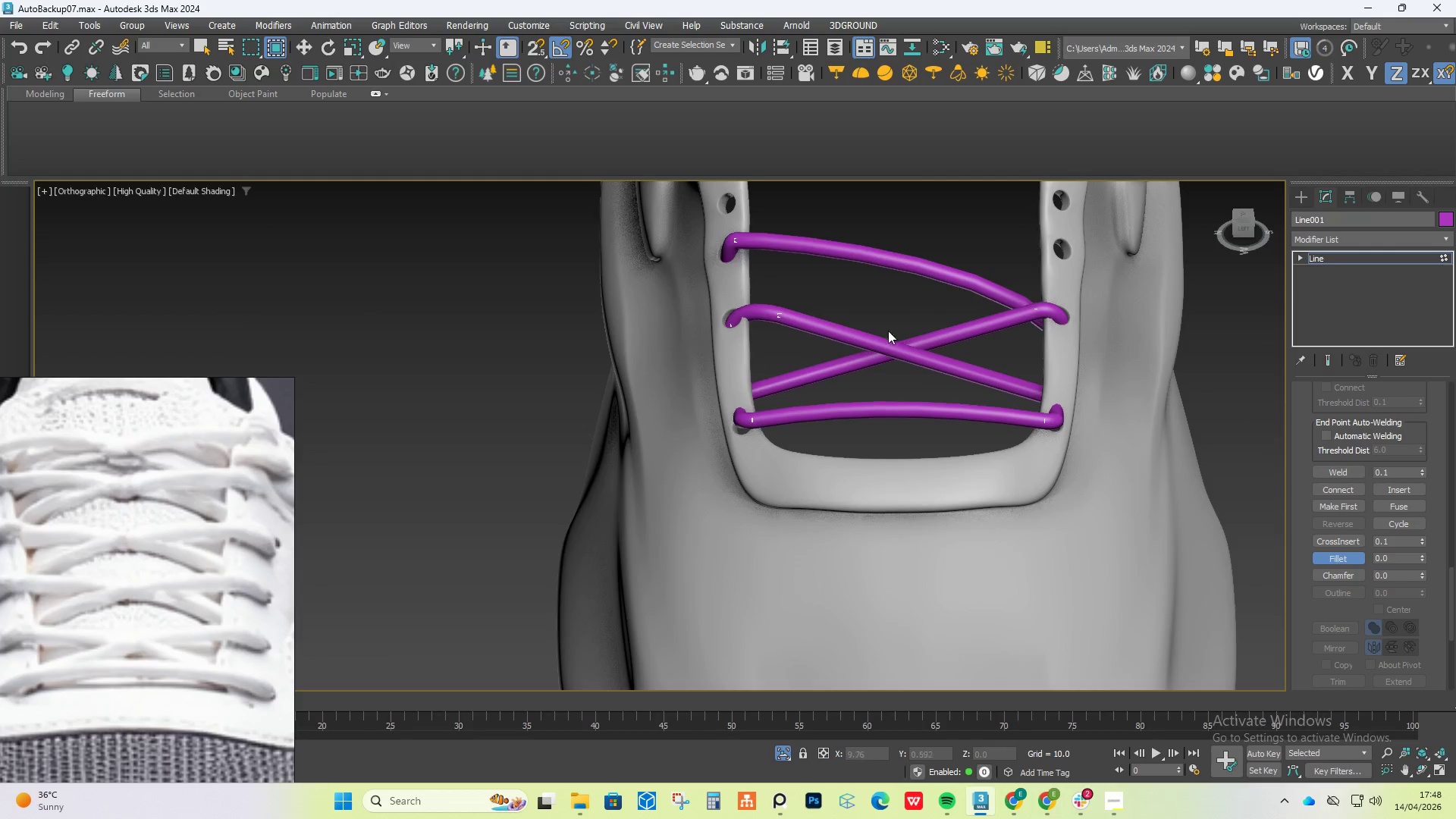 
hold_key(key=AltLeft, duration=1.51)
 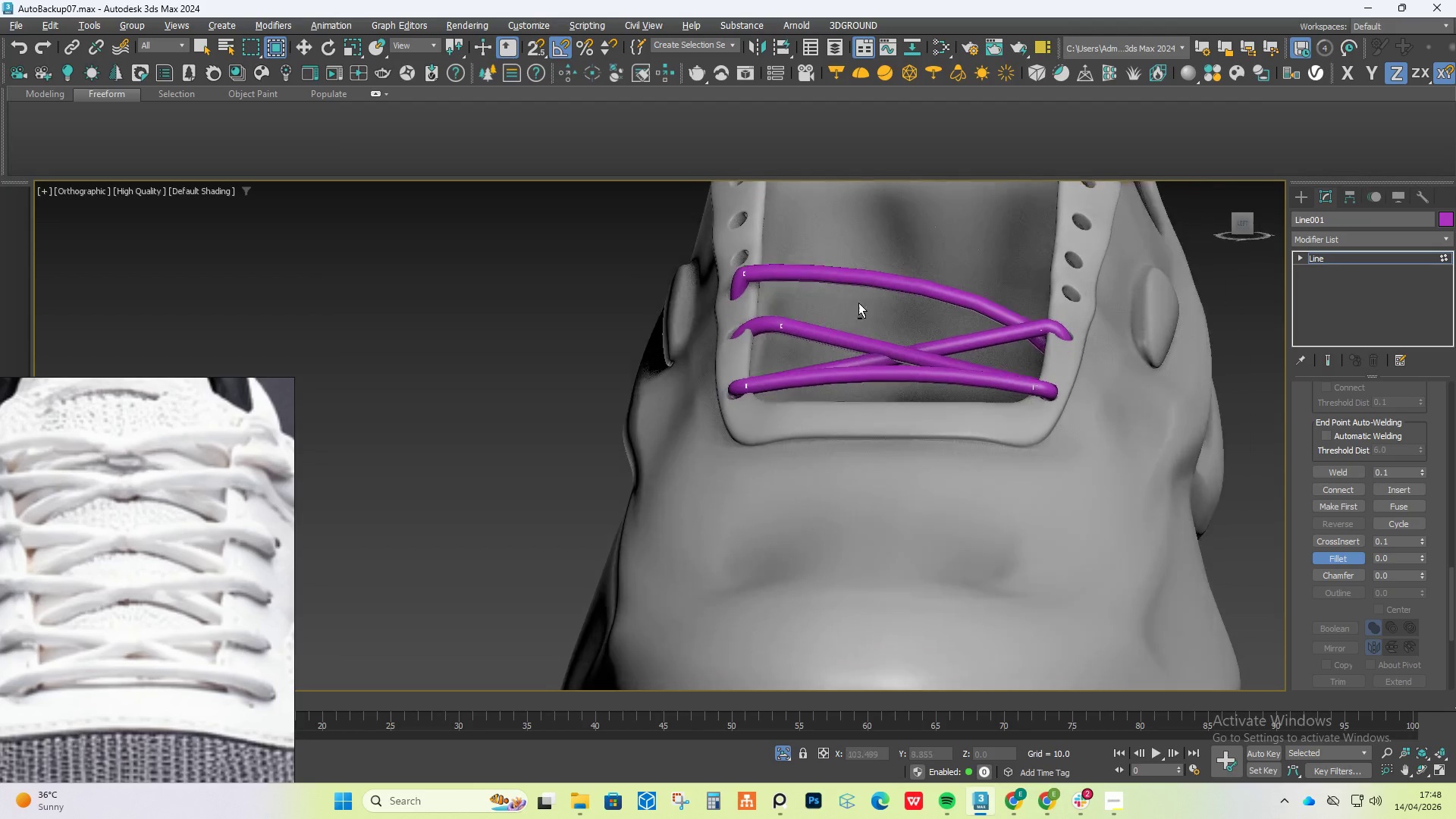 
hold_key(key=AltLeft, duration=1.53)
 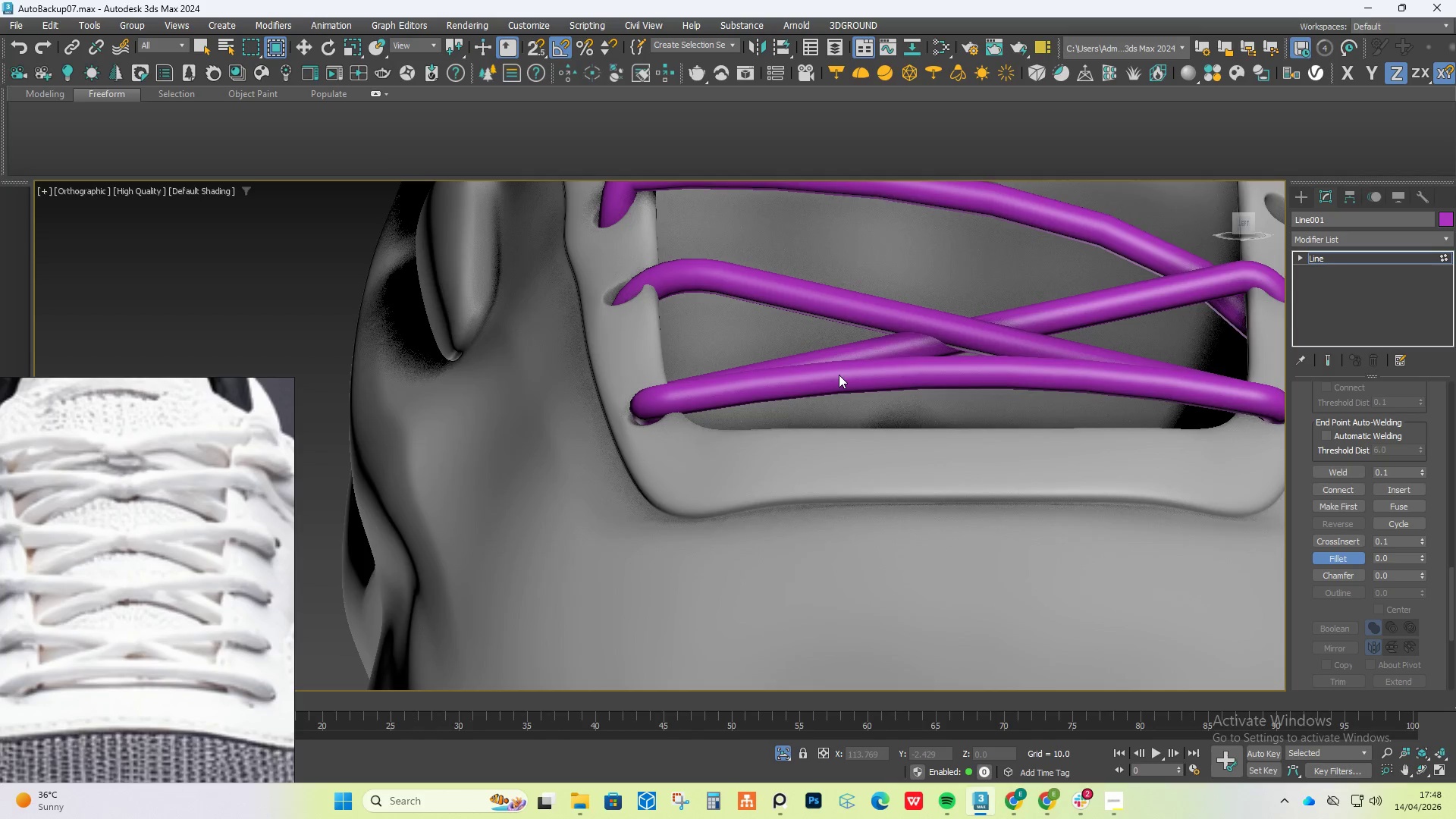 
key(Alt+AltLeft)
 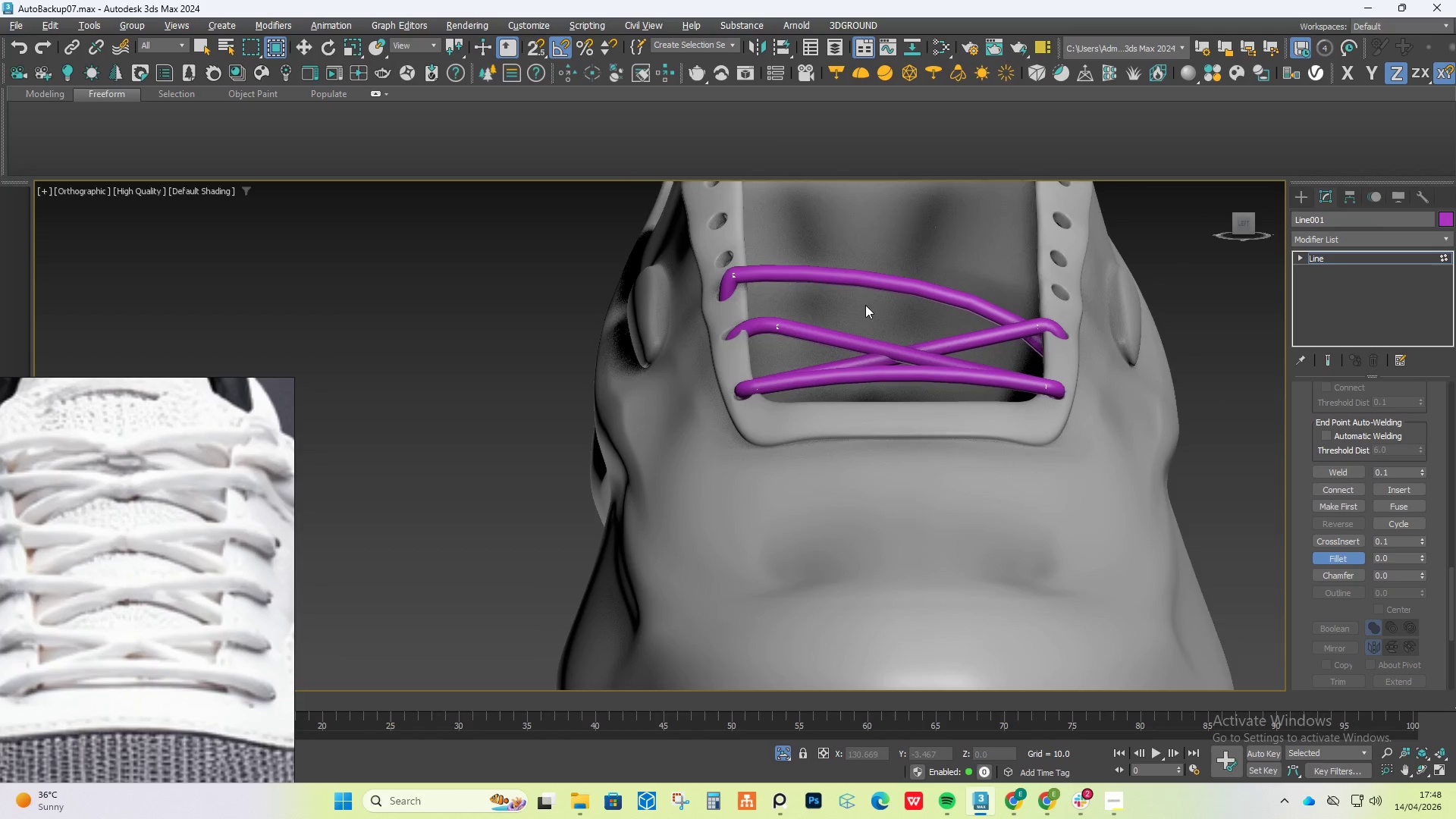 
key(Alt+AltLeft)
 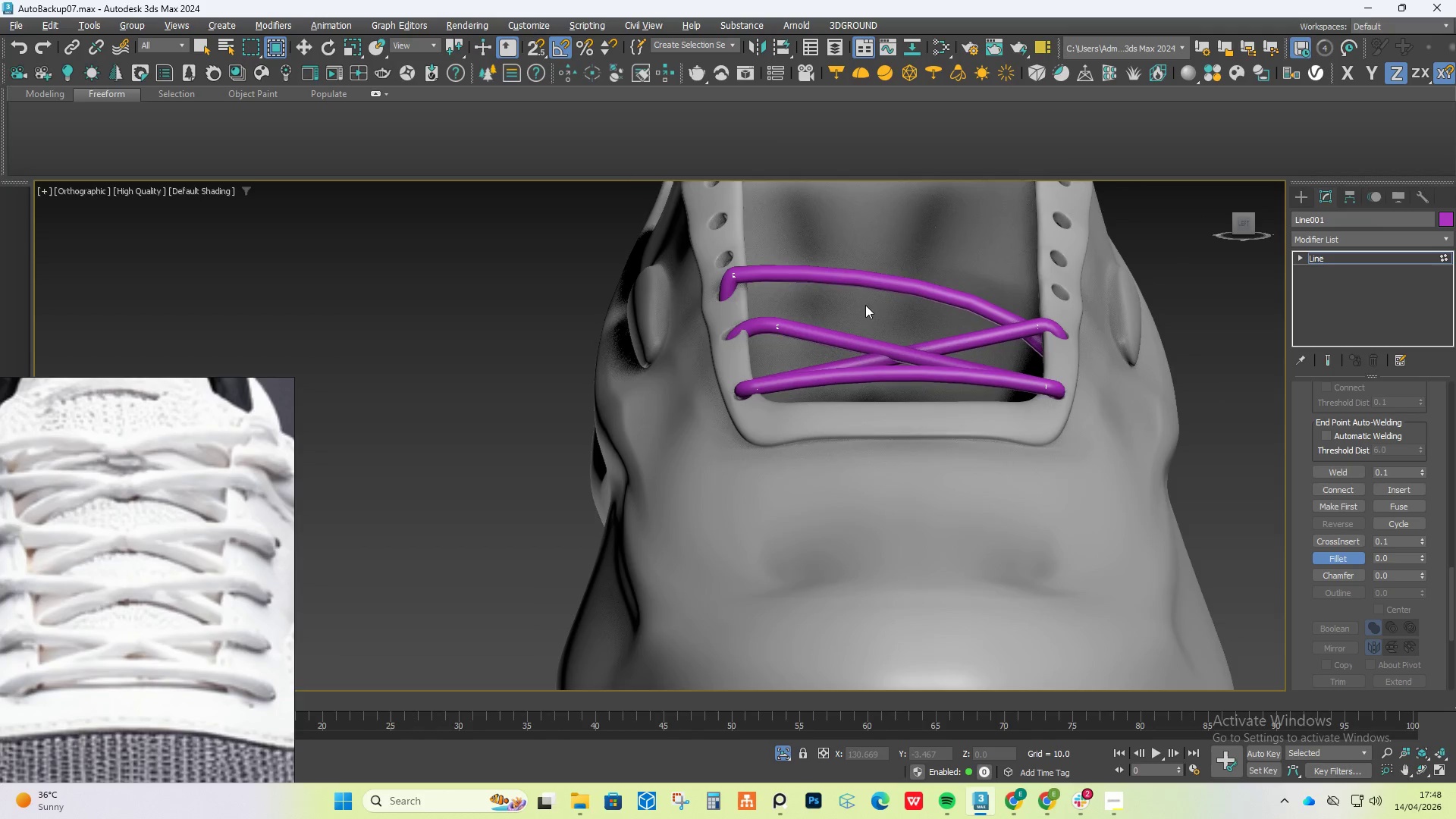 
key(Alt+AltLeft)
 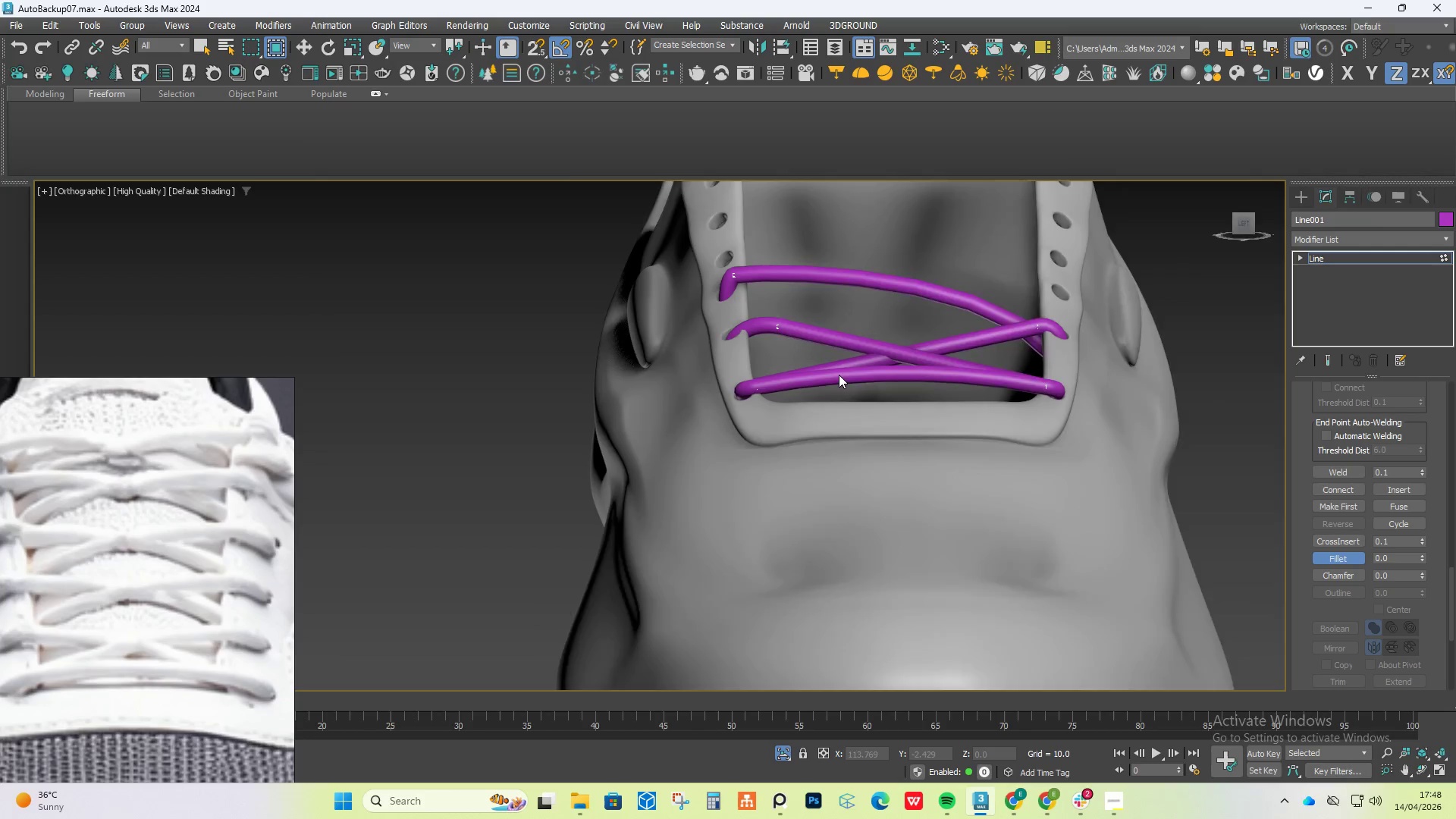 
scroll: coordinate [839, 375], scroll_direction: up, amount: 2.0
 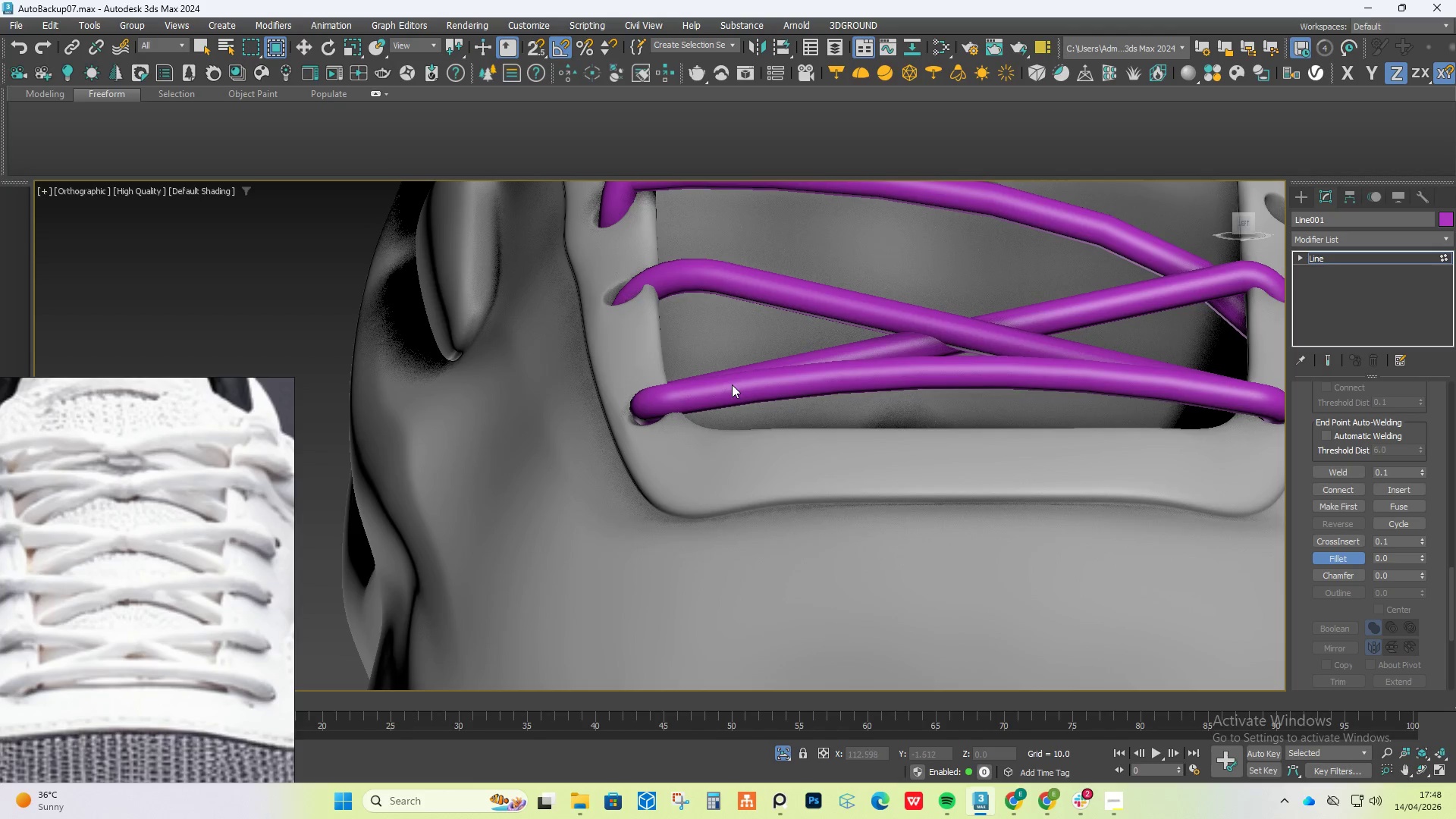 
hold_key(key=AltLeft, duration=1.5)
 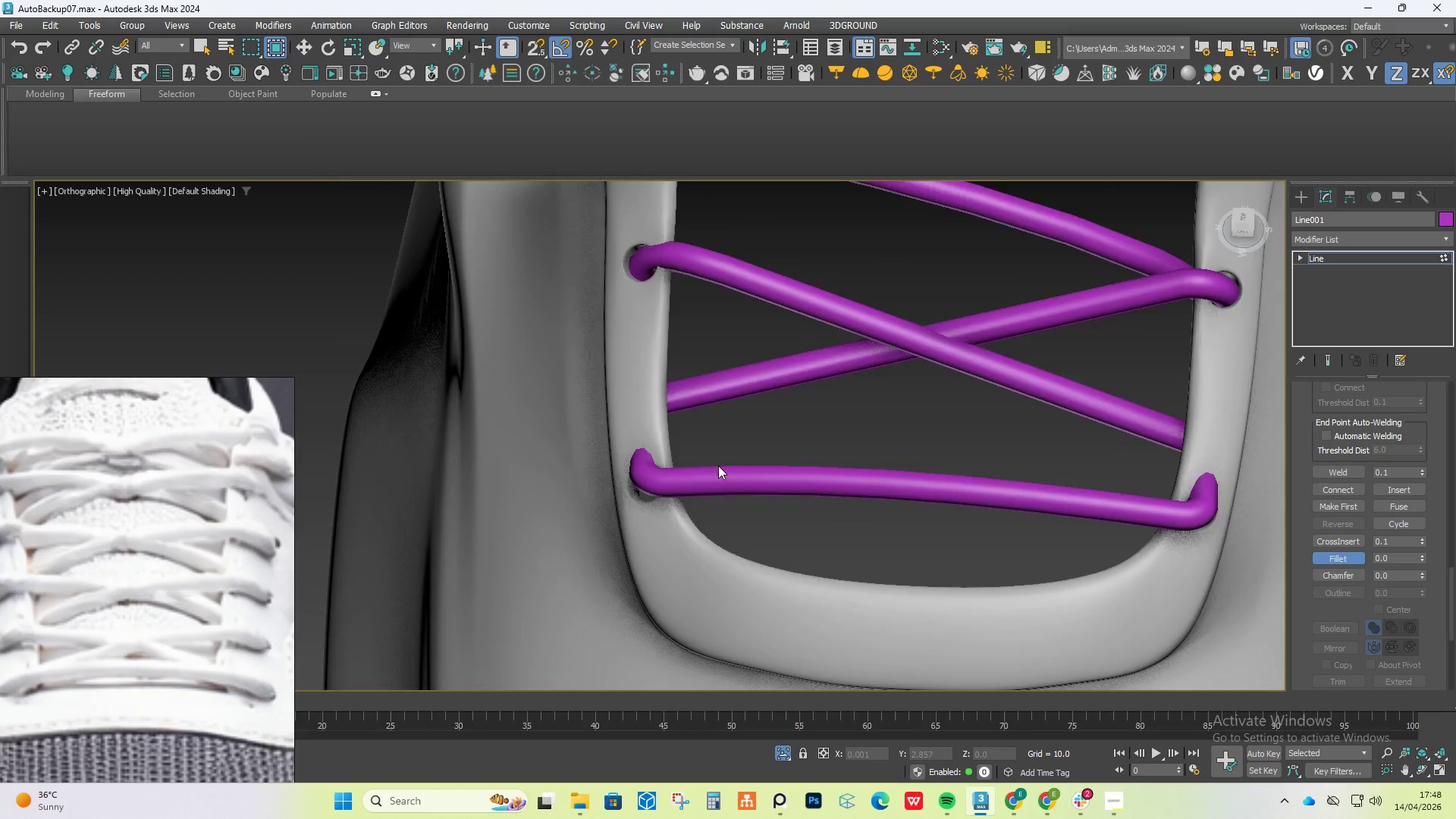 
hold_key(key=AltLeft, duration=0.48)
scroll: coordinate [815, 510], scroll_direction: down, amount: 3.0
 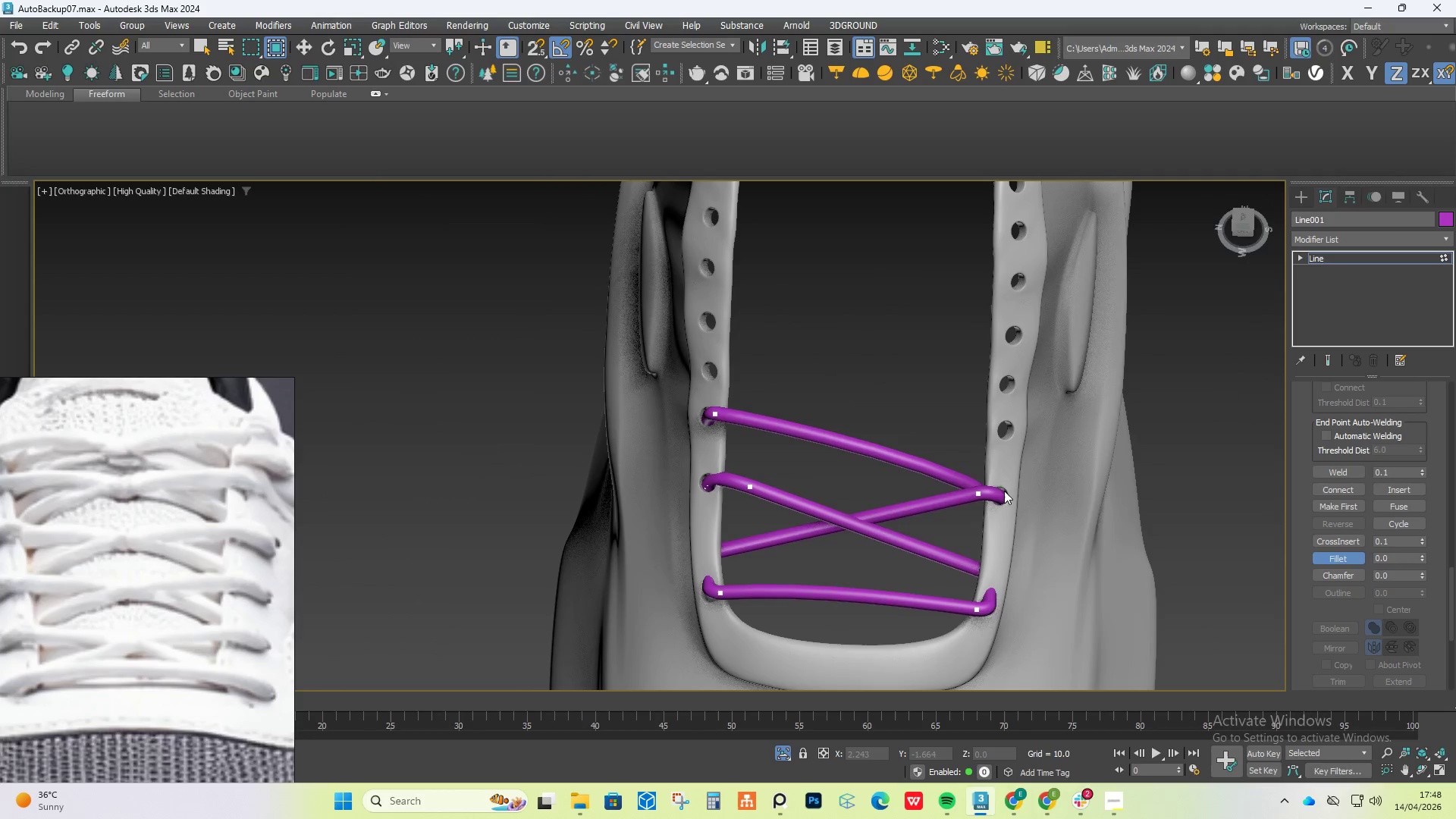 
right_click([1033, 484])
 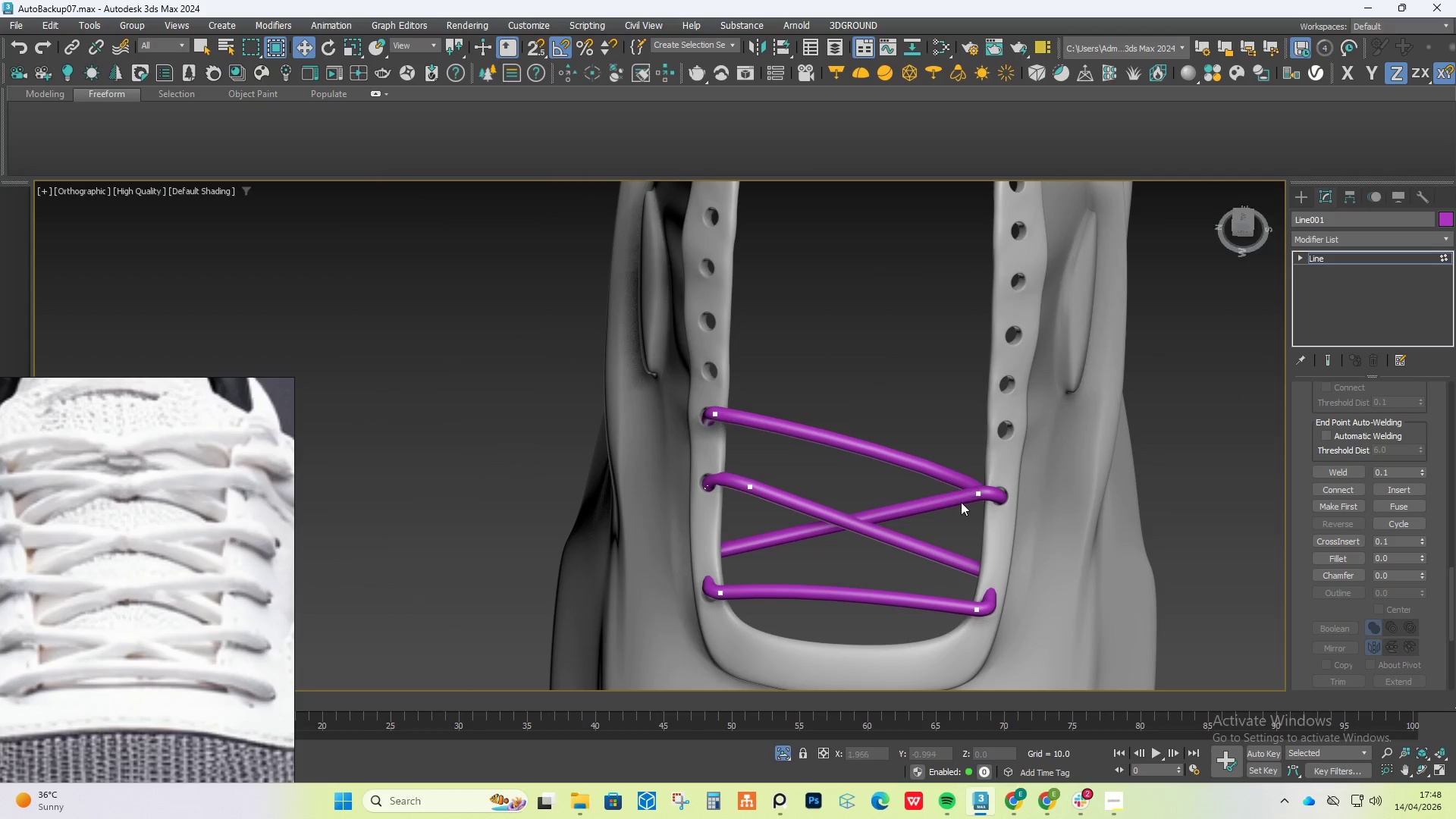 
scroll: coordinate [961, 503], scroll_direction: up, amount: 3.0
 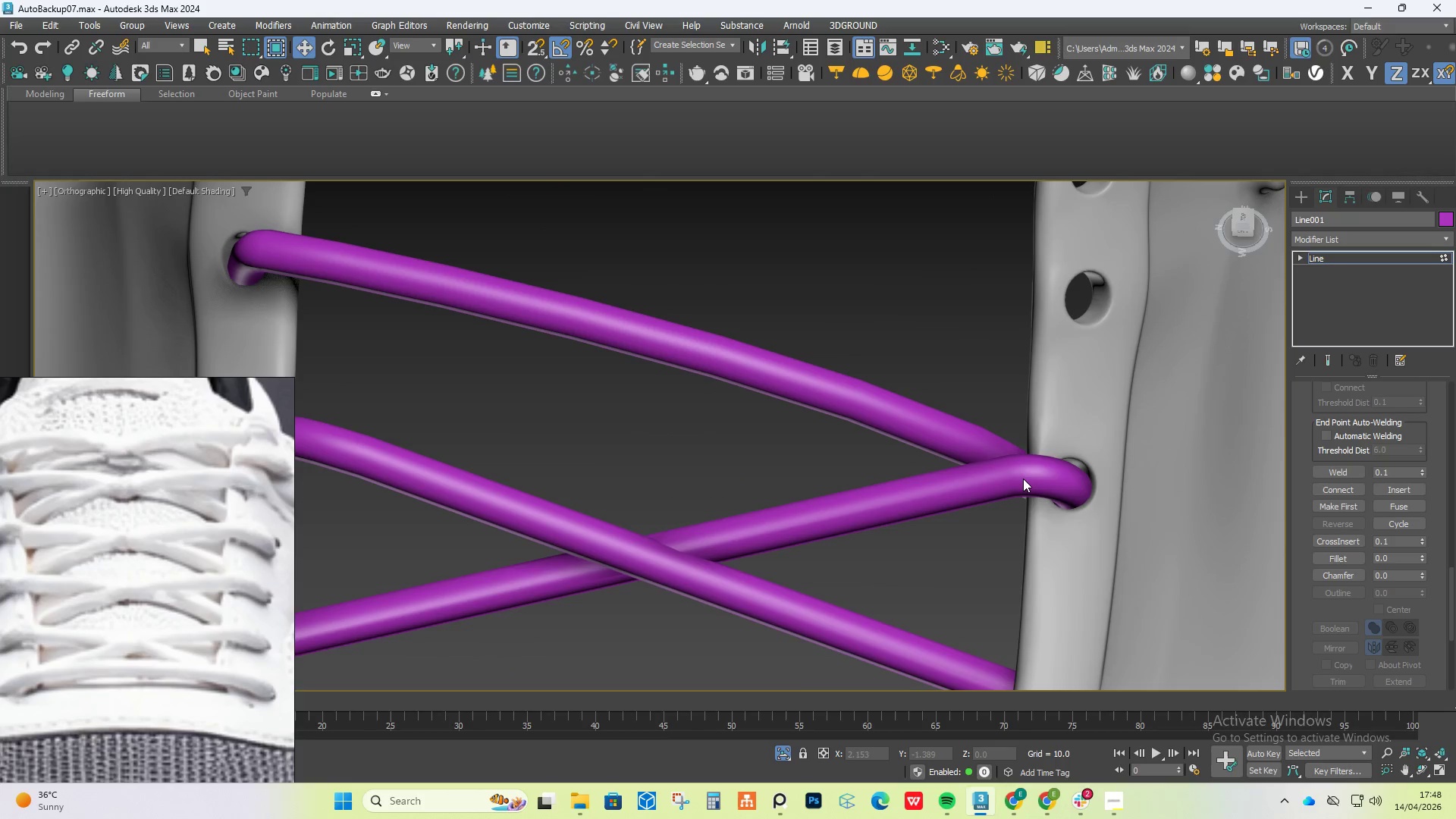 
left_click([1023, 479])
 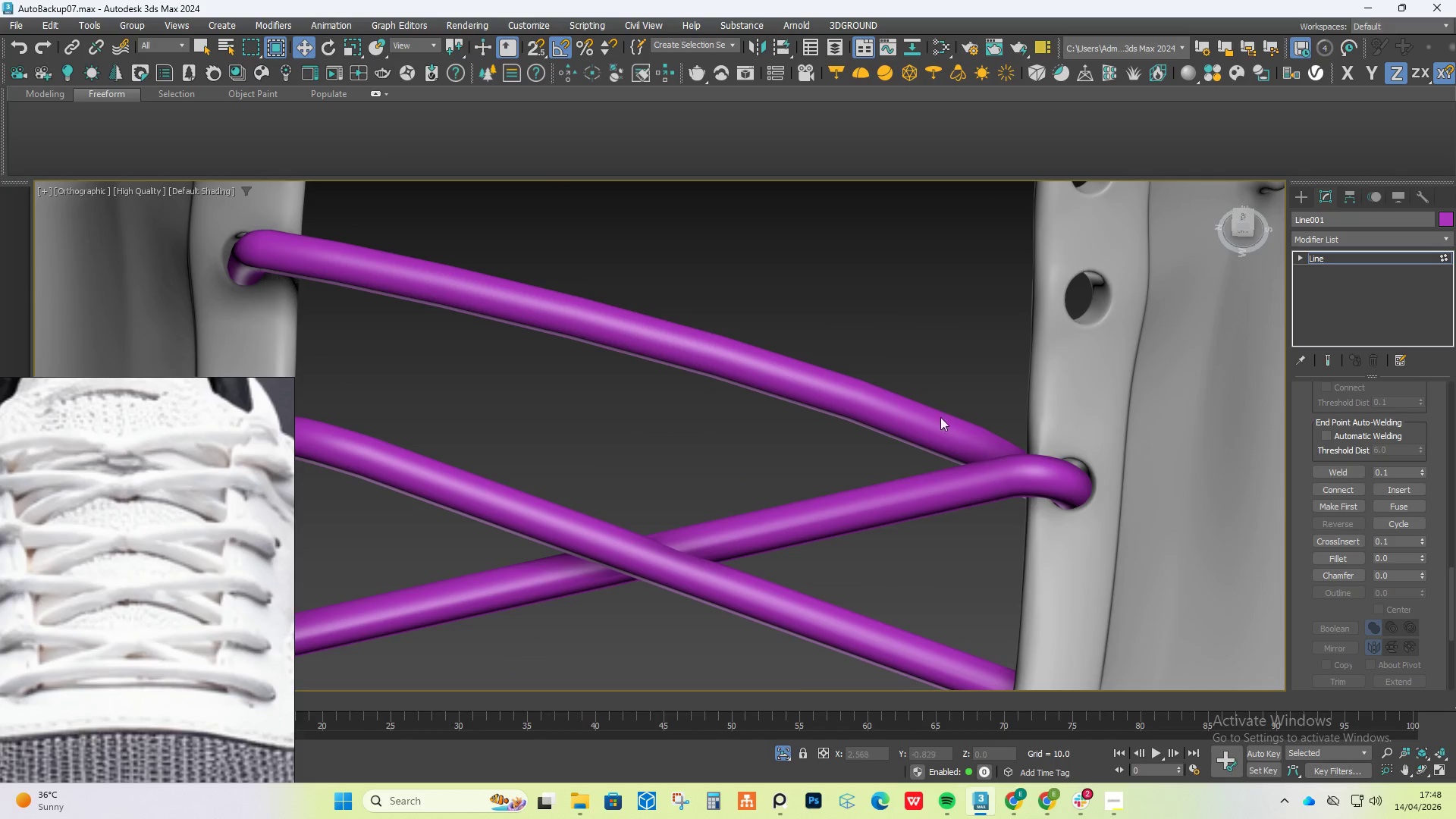 
left_click_drag(start_coordinate=[963, 434], to_coordinate=[1065, 535])
 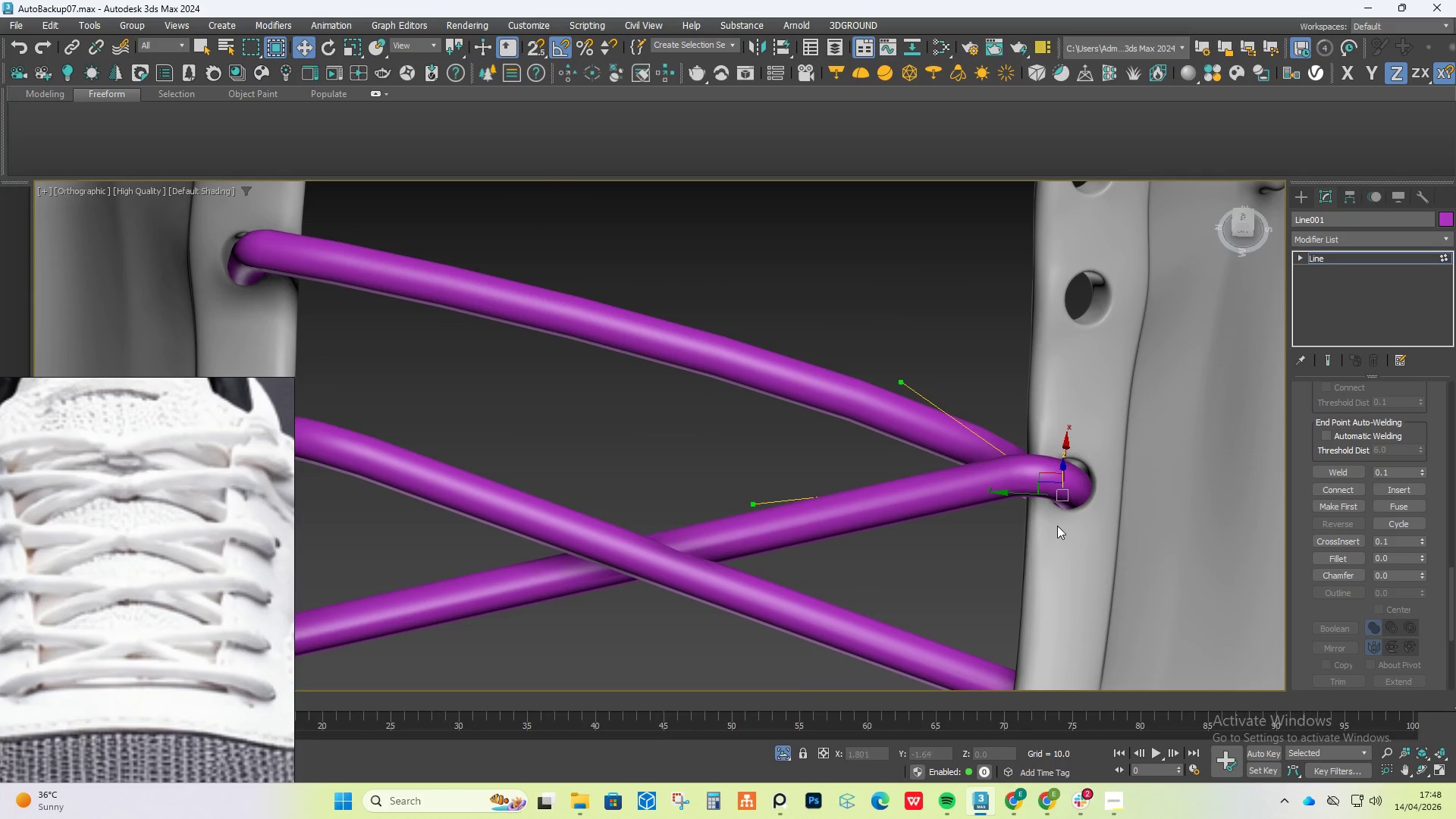 
hold_key(key=AltLeft, duration=1.06)
 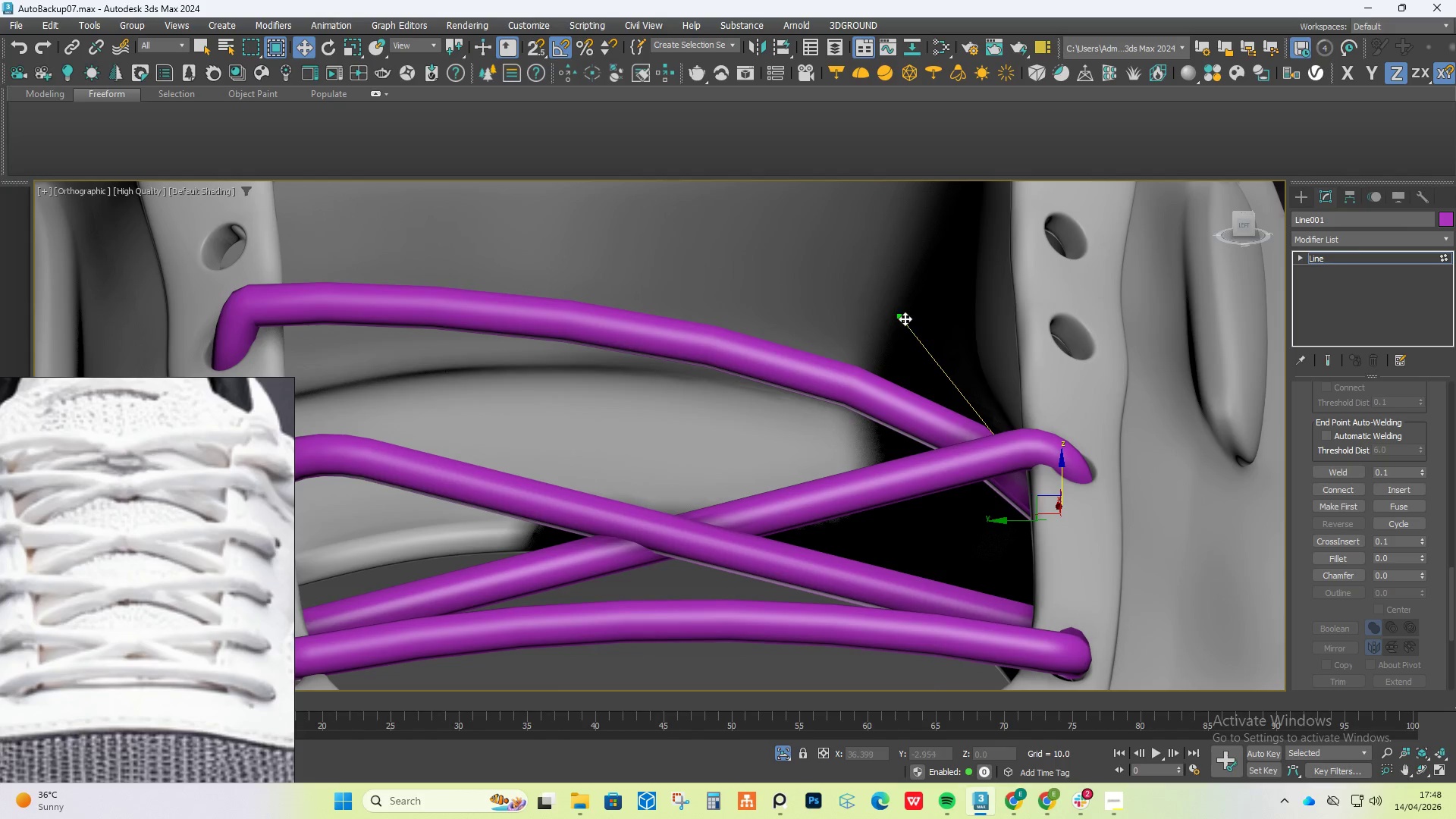 
left_click_drag(start_coordinate=[902, 312], to_coordinate=[885, 330])
 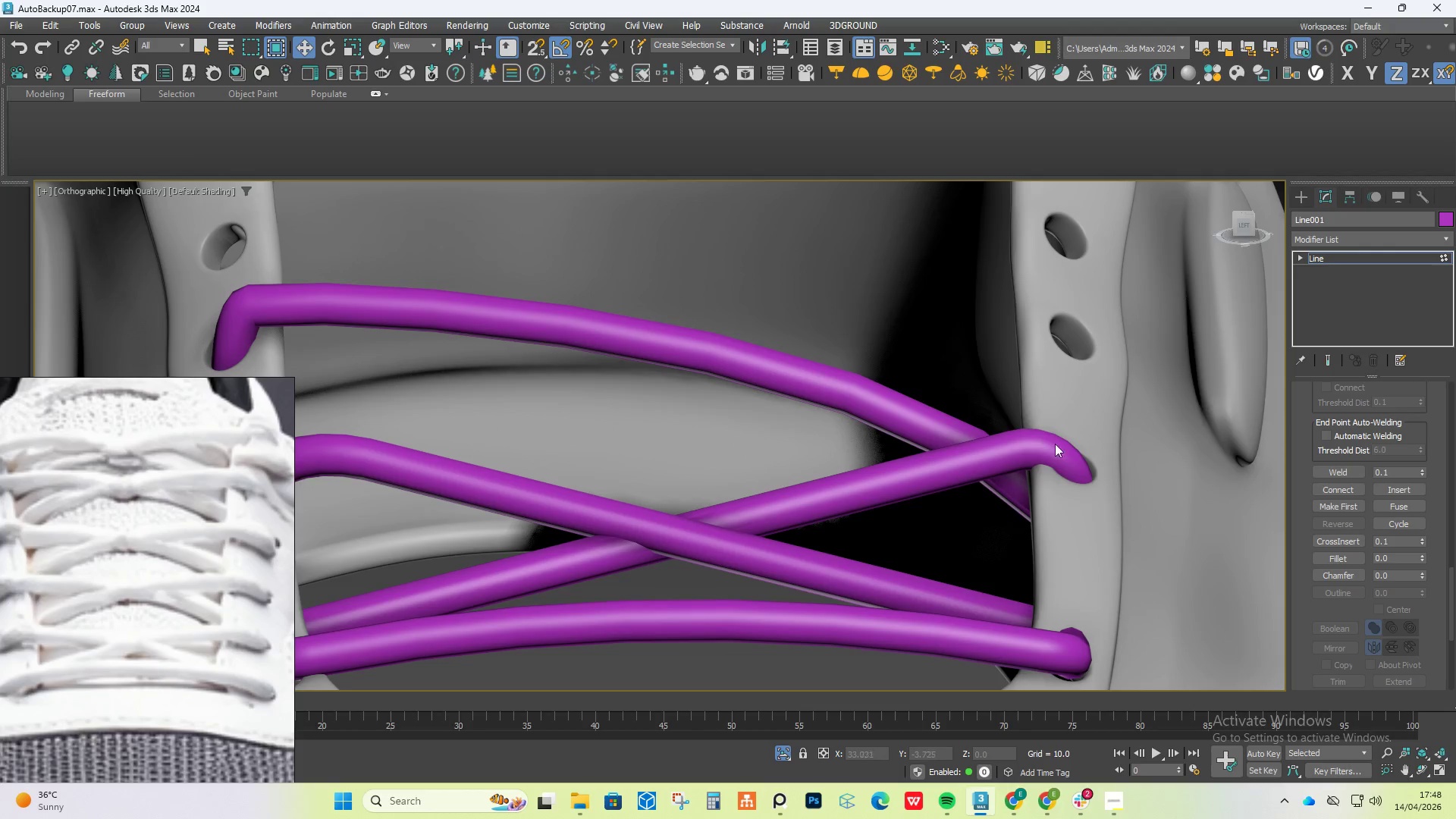 
left_click_drag(start_coordinate=[1115, 422], to_coordinate=[1009, 487])
 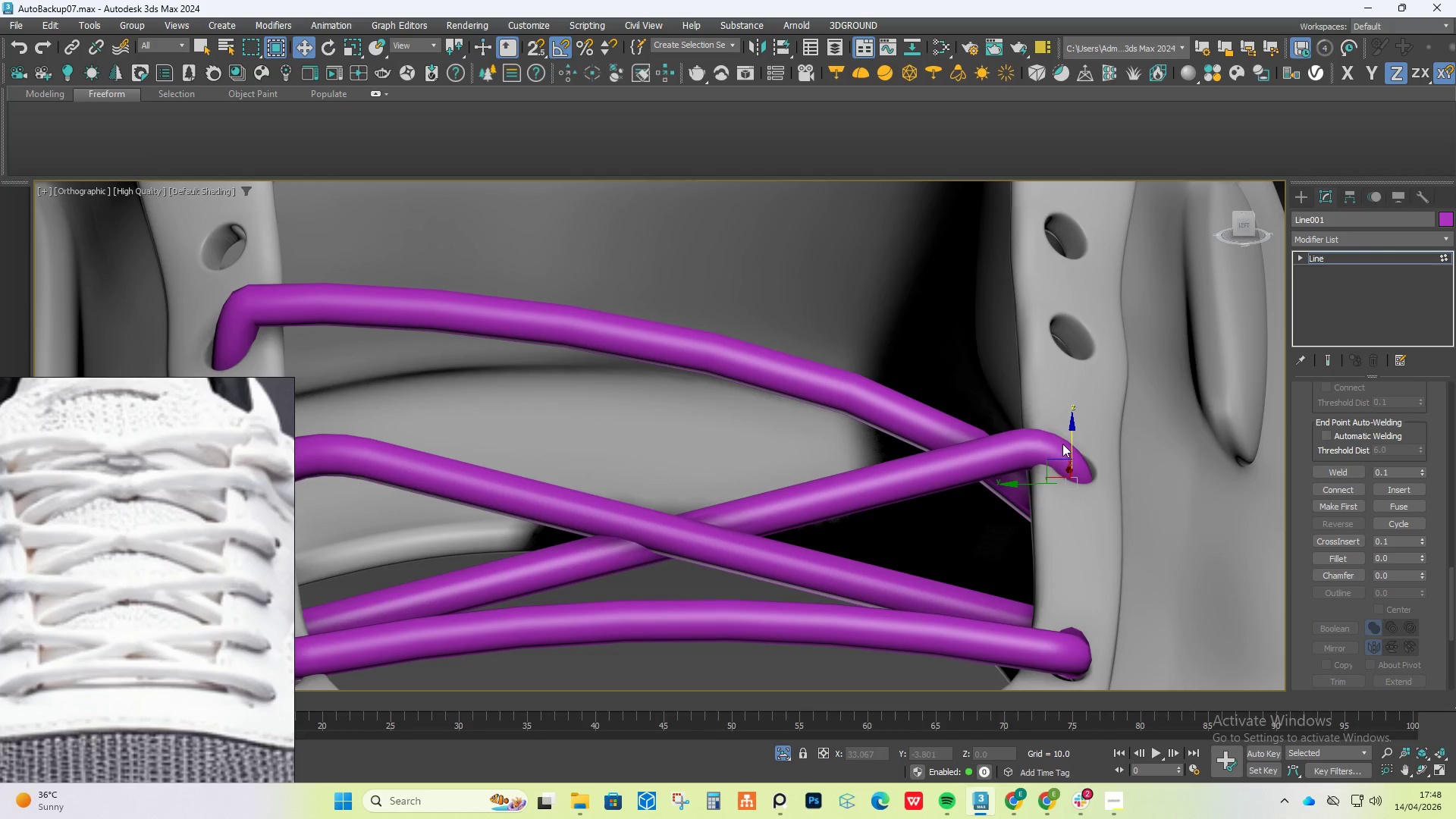 
hold_key(key=AltLeft, duration=0.58)
 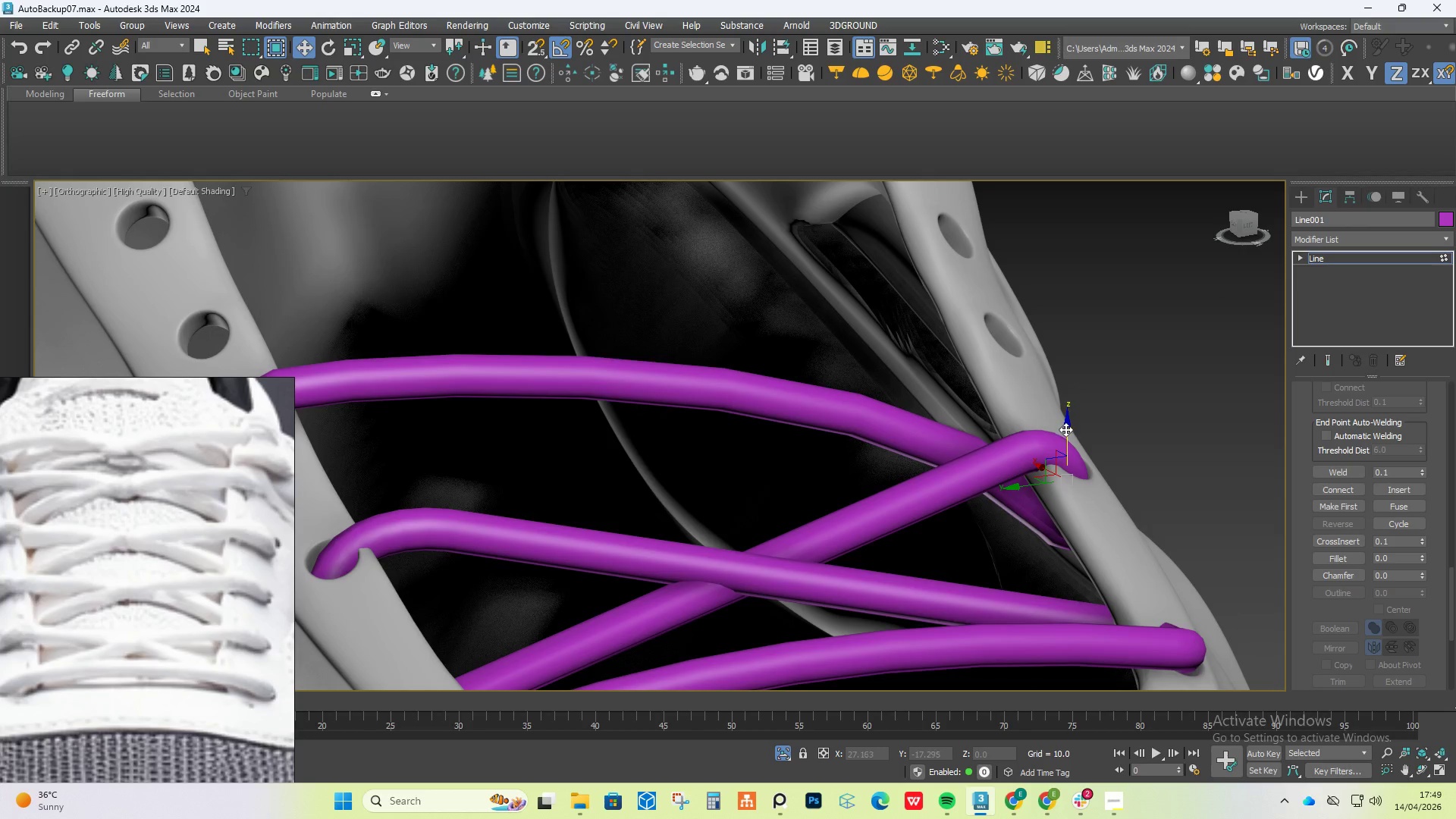 
left_click_drag(start_coordinate=[1065, 428], to_coordinate=[1070, 400])
 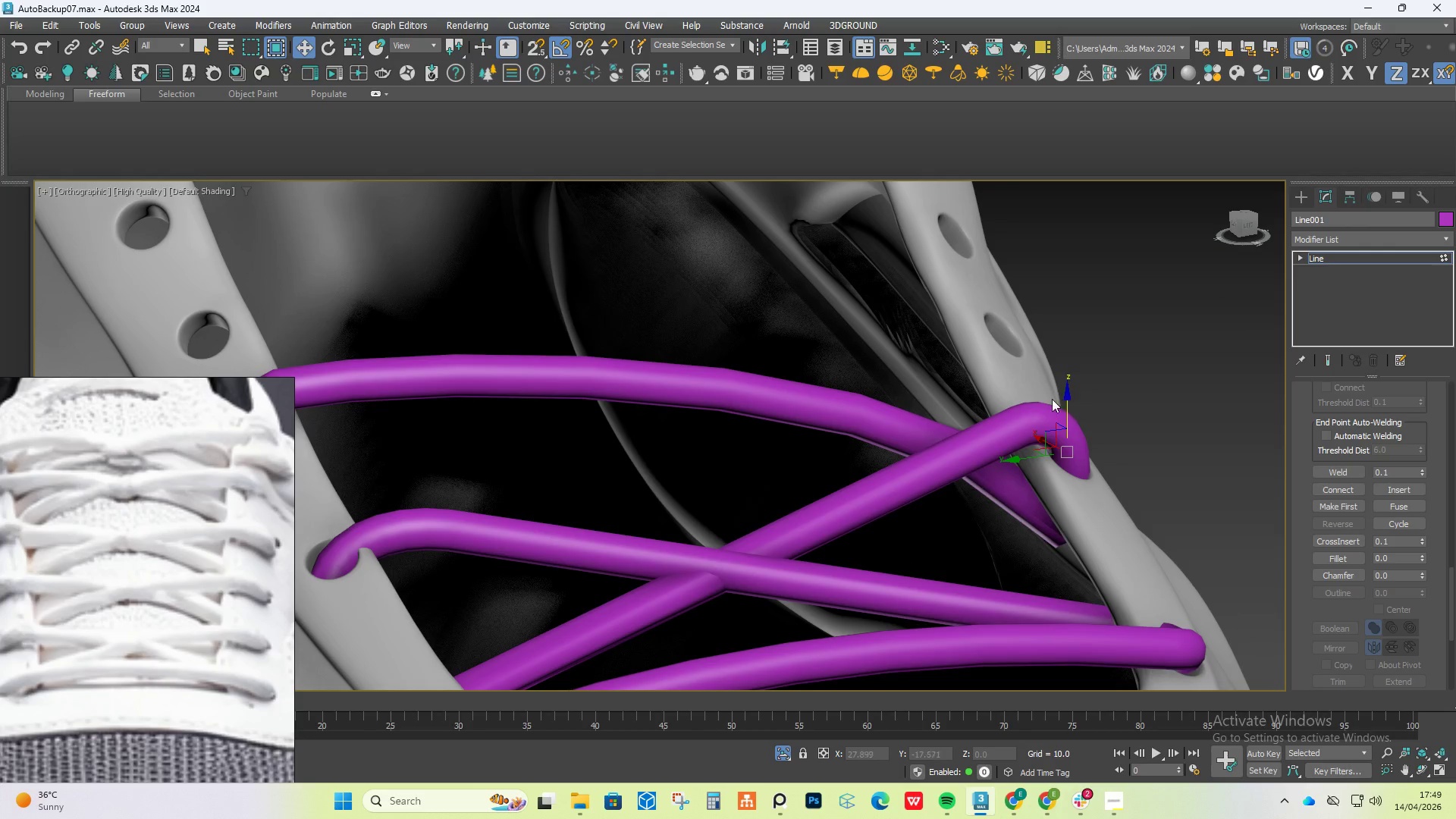 
hold_key(key=AltLeft, duration=0.62)
 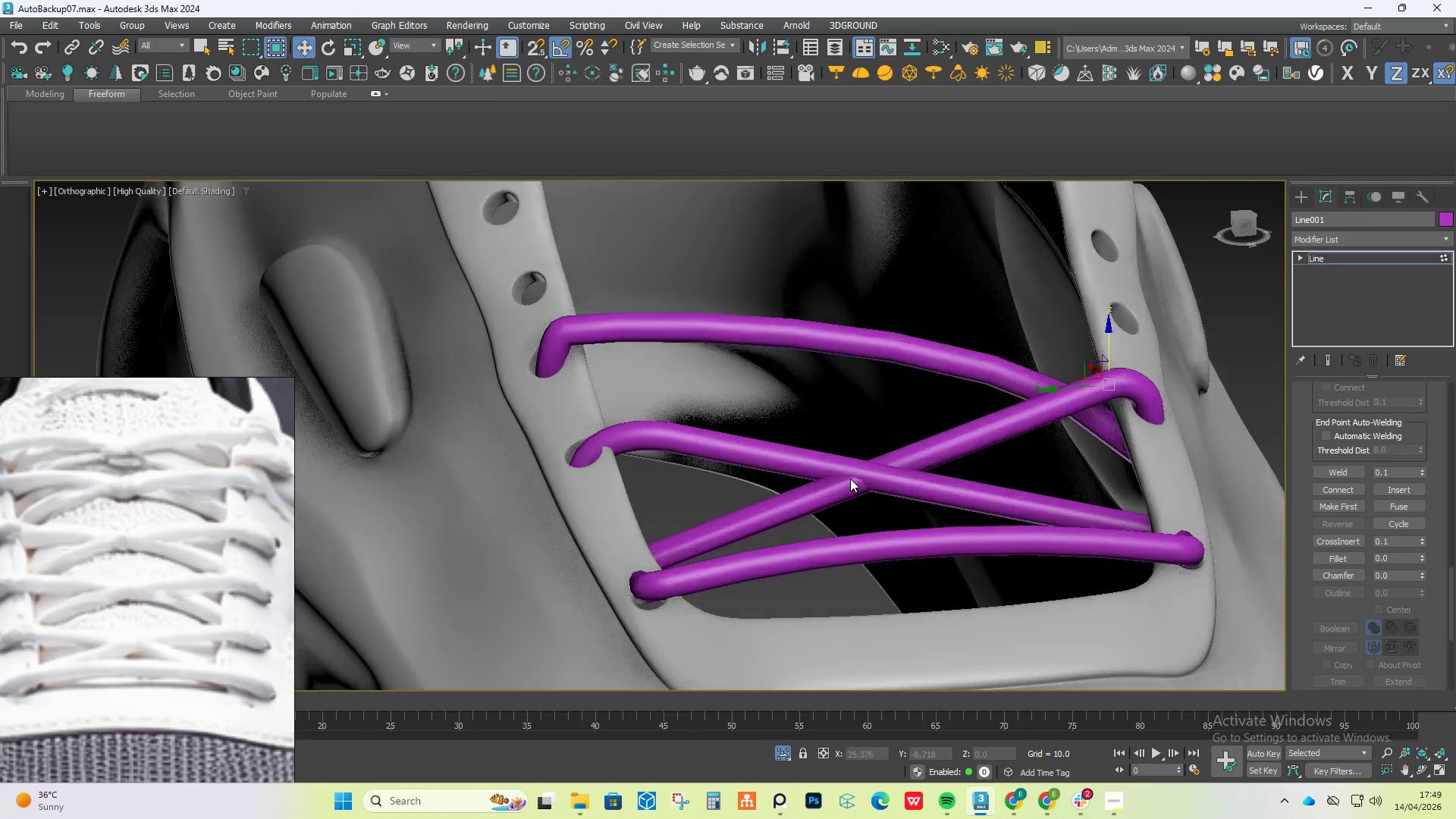 
scroll: coordinate [1050, 399], scroll_direction: down, amount: 2.0
 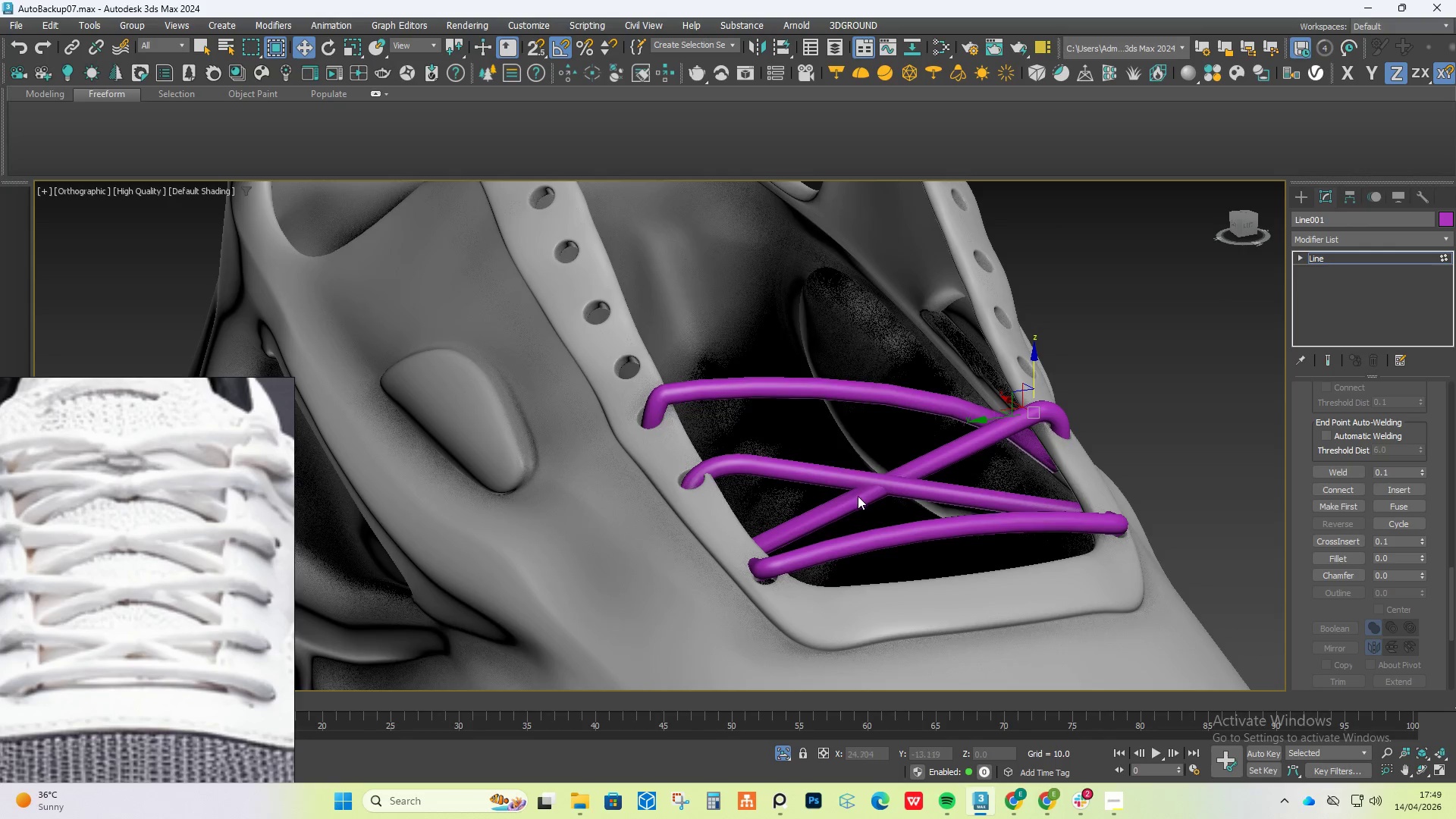 
scroll: coordinate [850, 479], scroll_direction: up, amount: 1.0
 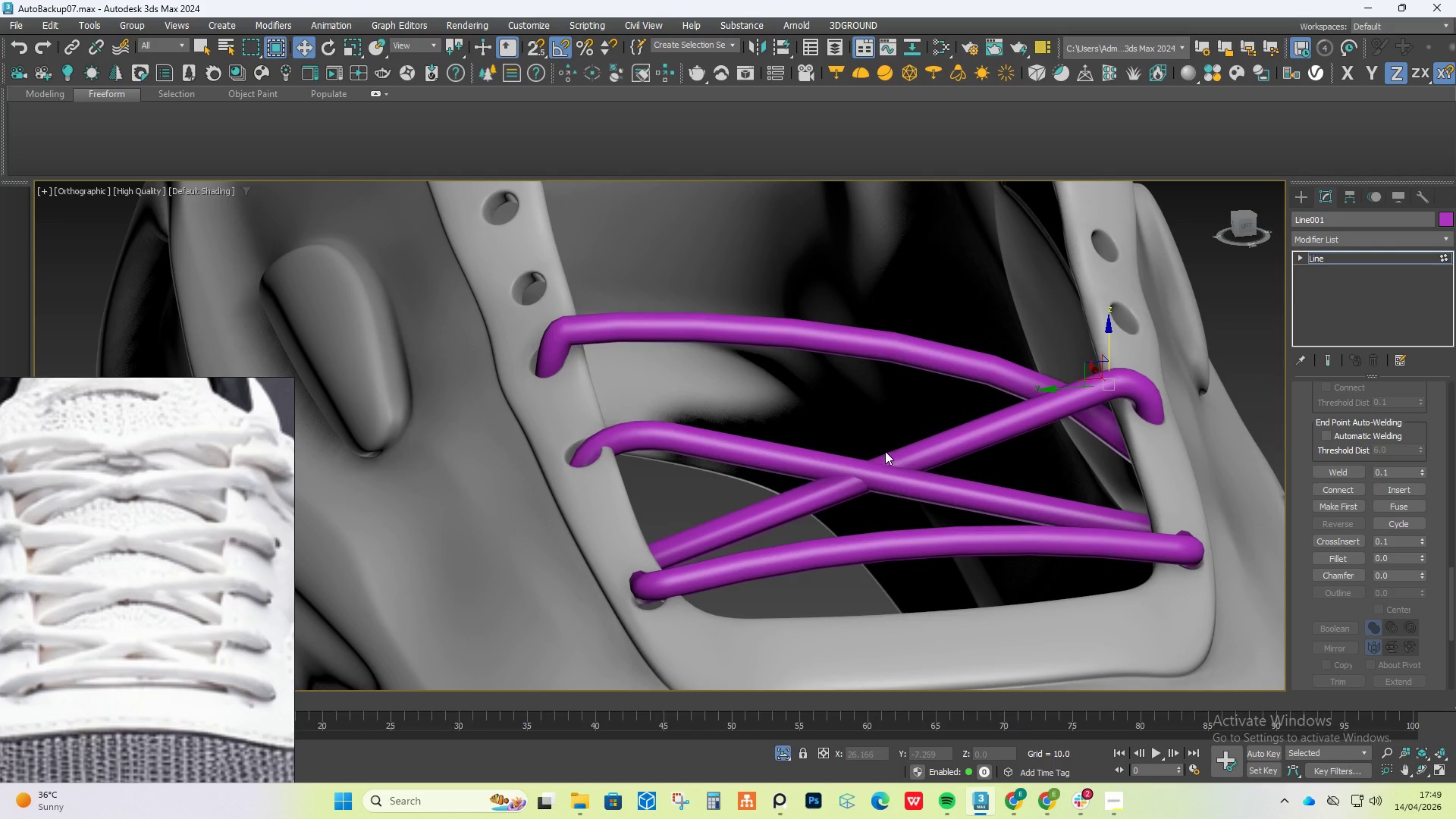 
left_click_drag(start_coordinate=[899, 443], to_coordinate=[836, 525])
 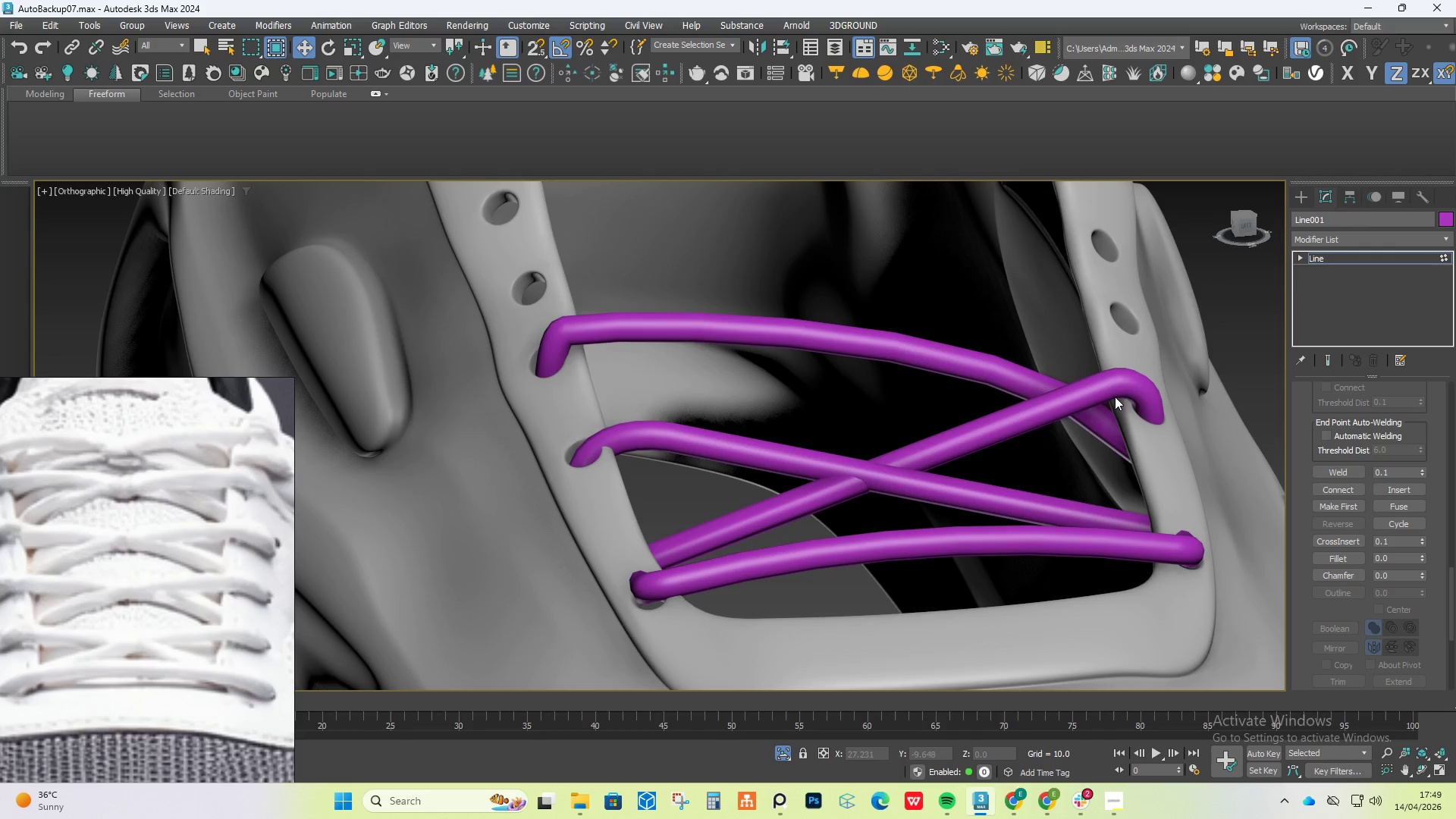 
left_click([1134, 385])
 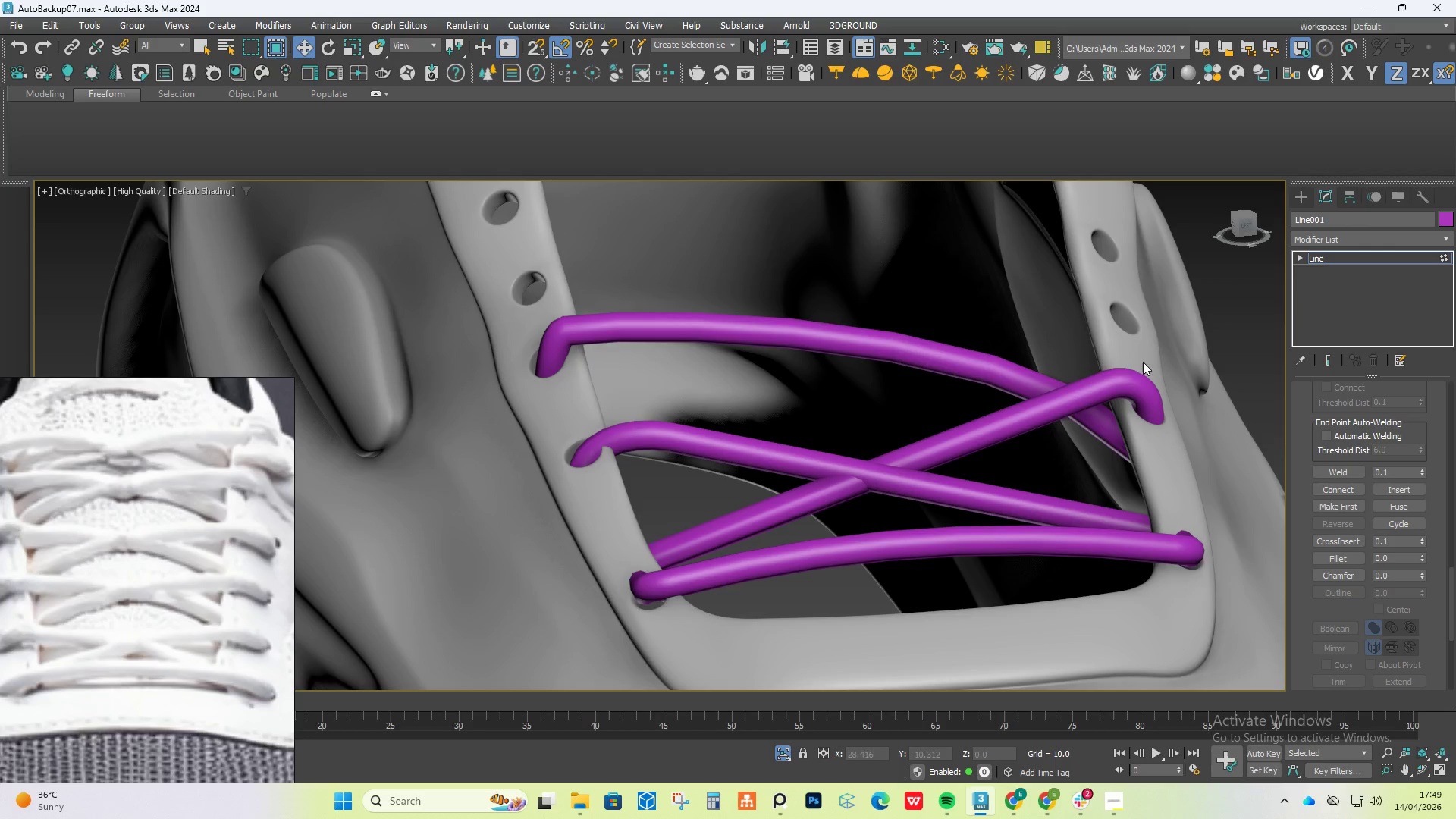 
left_click_drag(start_coordinate=[1145, 360], to_coordinate=[1103, 382])
 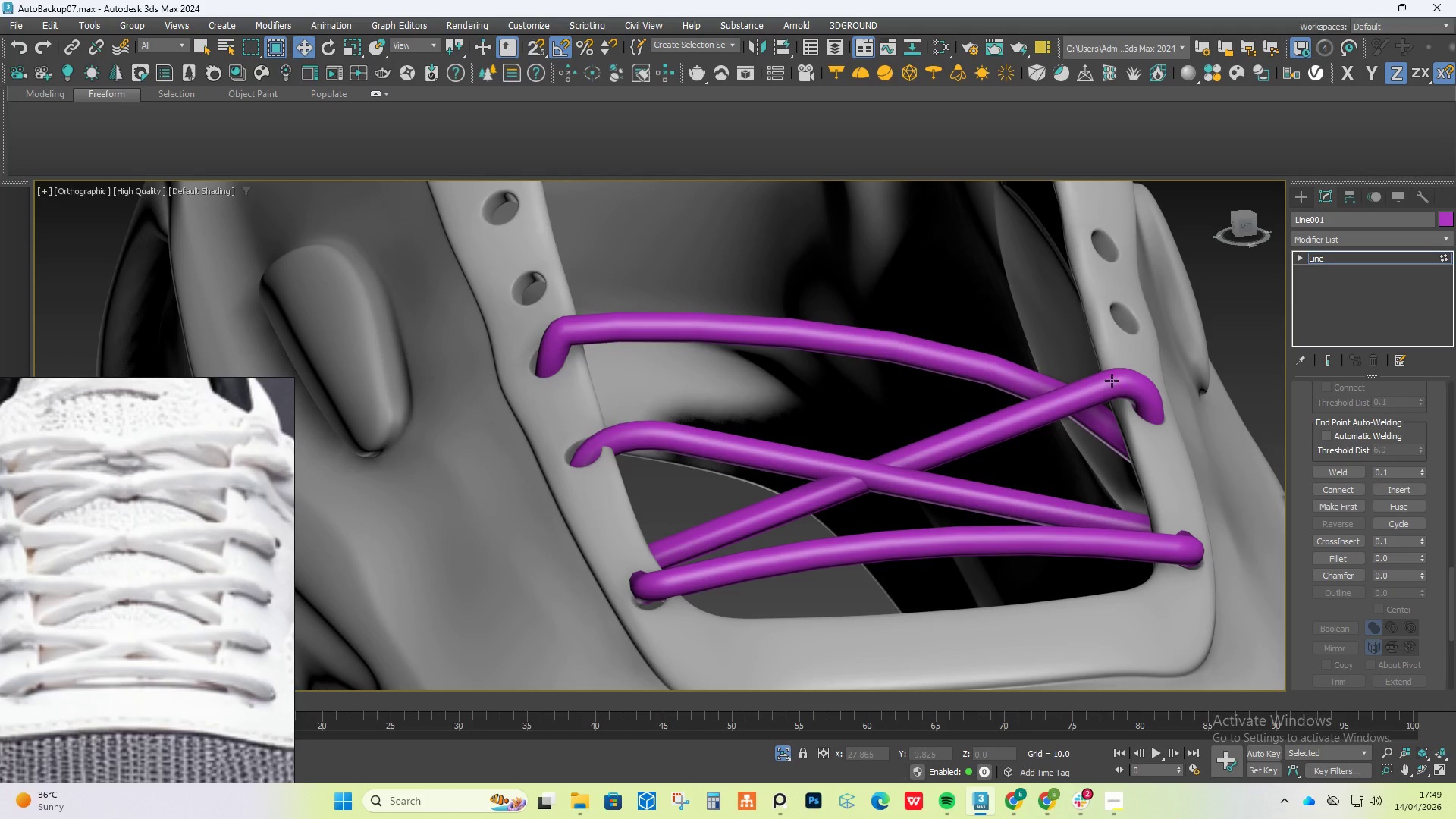 
left_click_drag(start_coordinate=[1116, 380], to_coordinate=[1128, 383])
 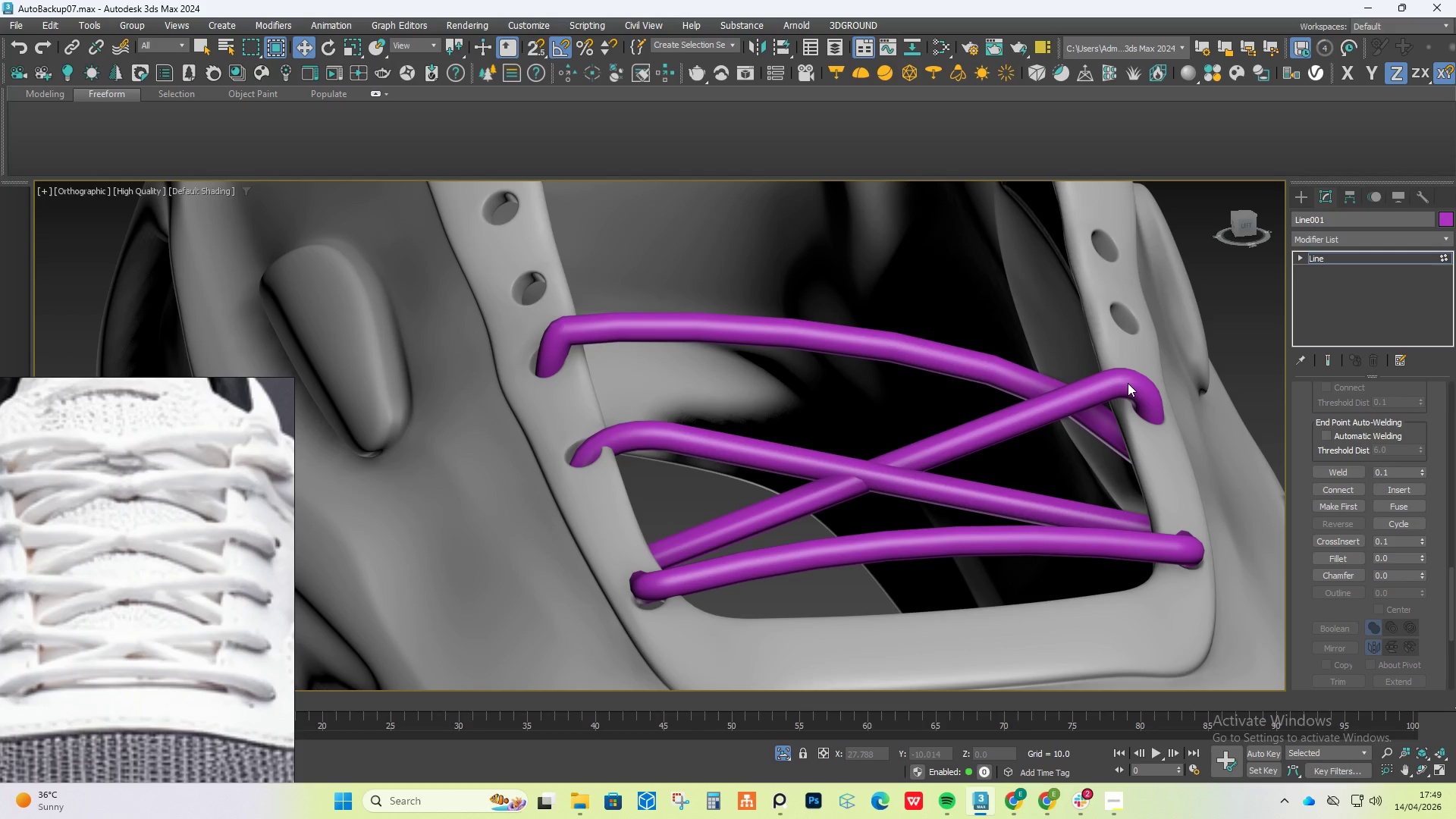 
double_click([1128, 383])
 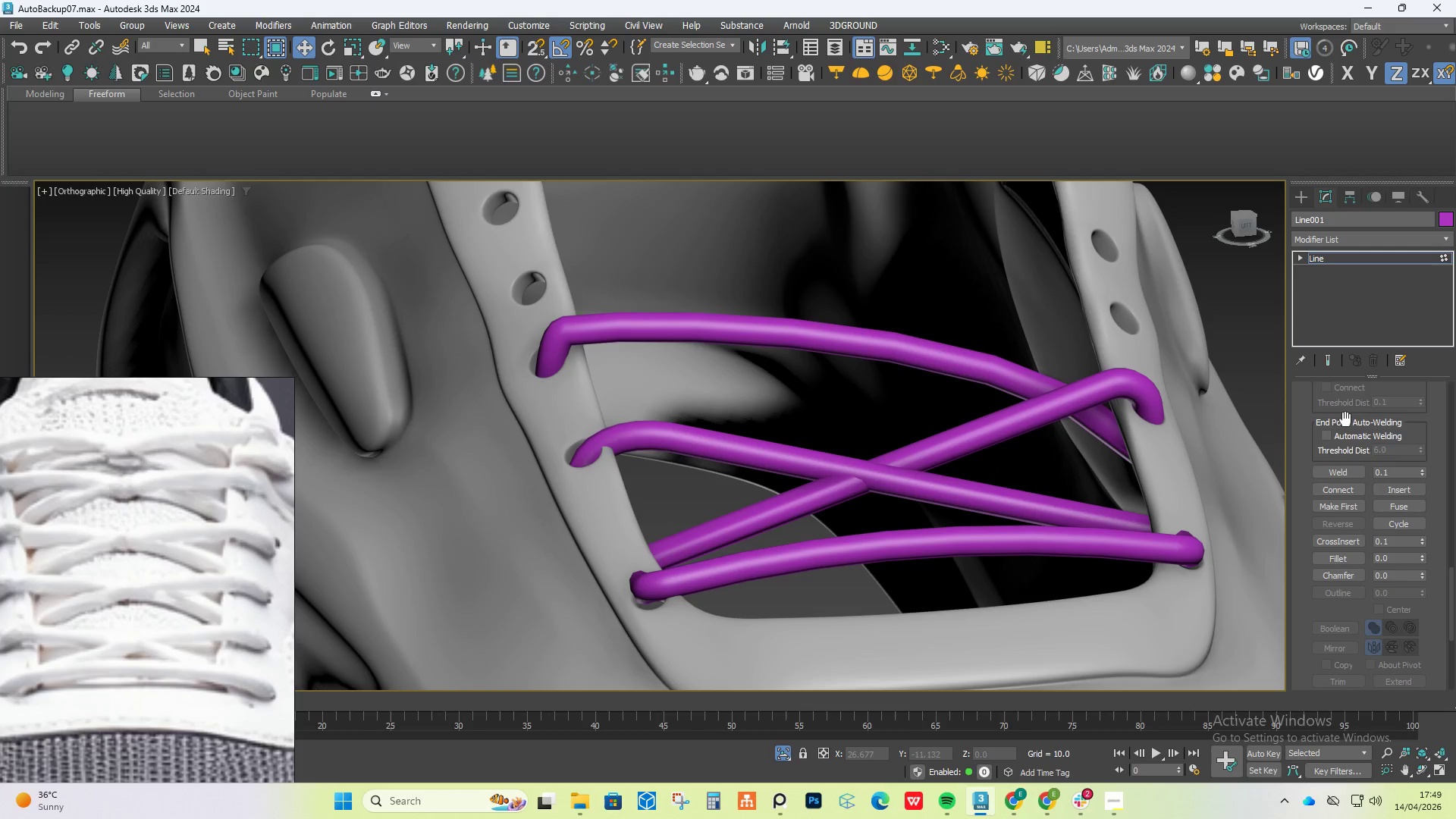 
scroll: coordinate [1332, 435], scroll_direction: up, amount: 47.0
 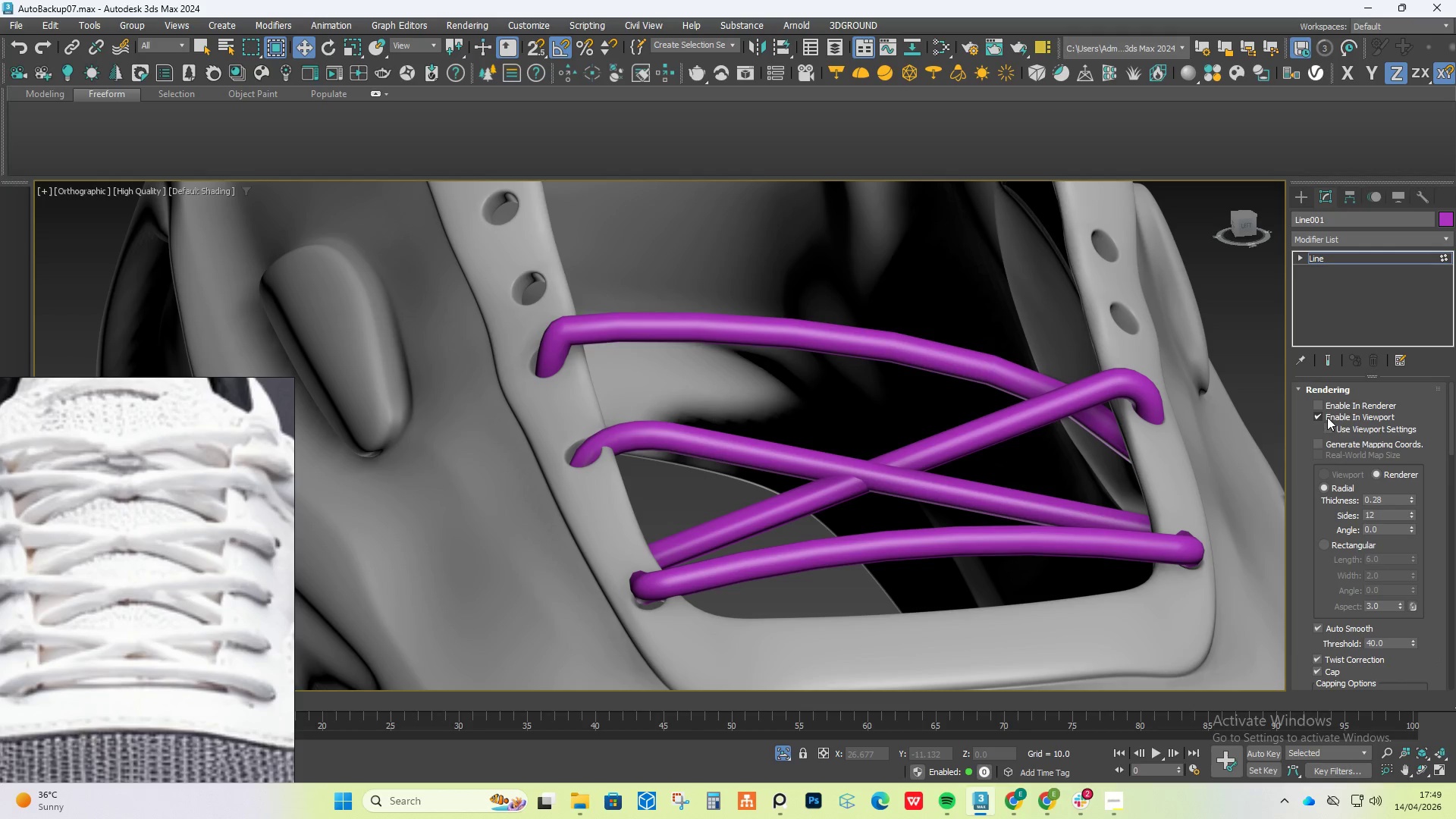 
left_click([1327, 415])
 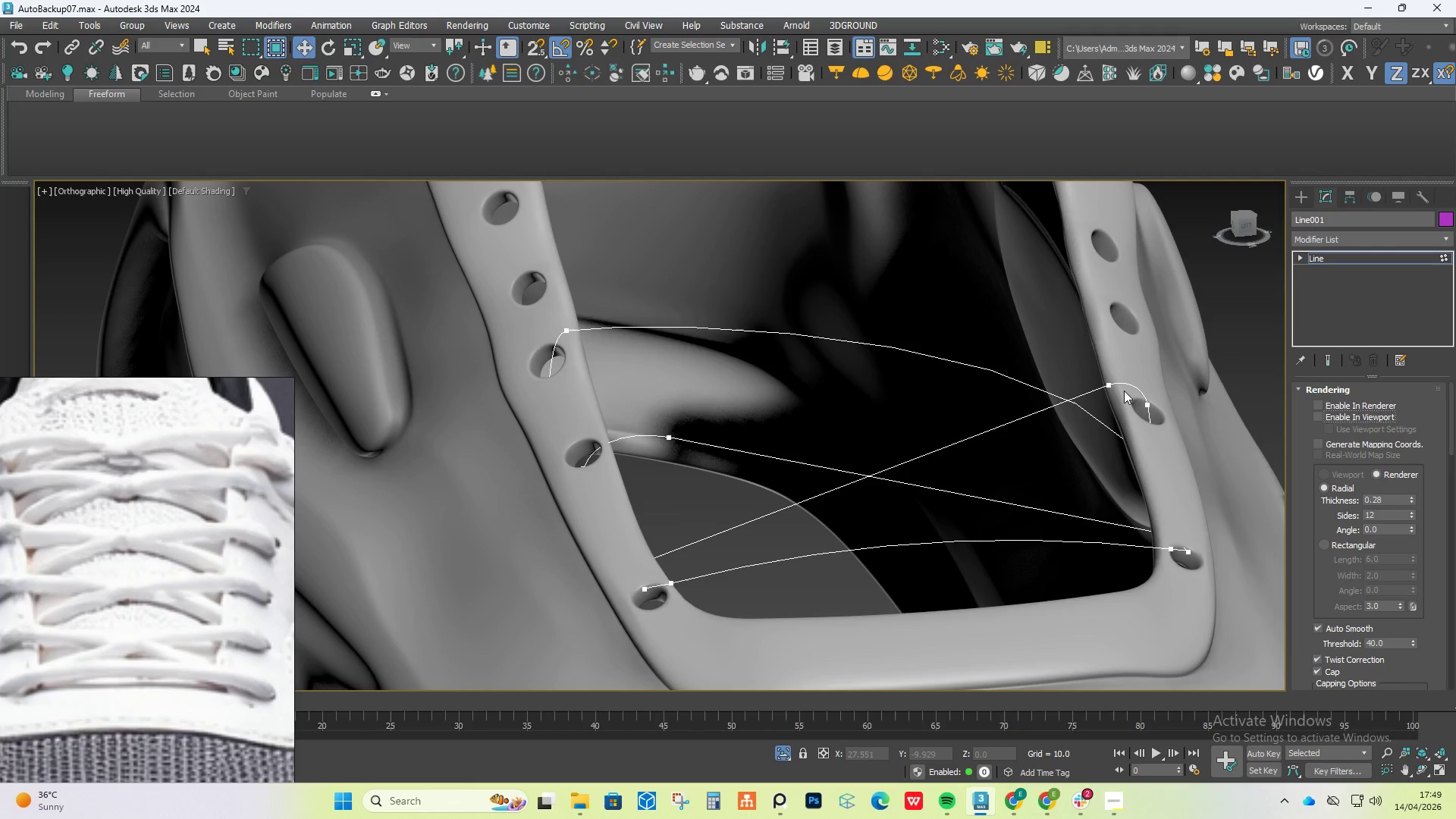 
left_click([1112, 385])
 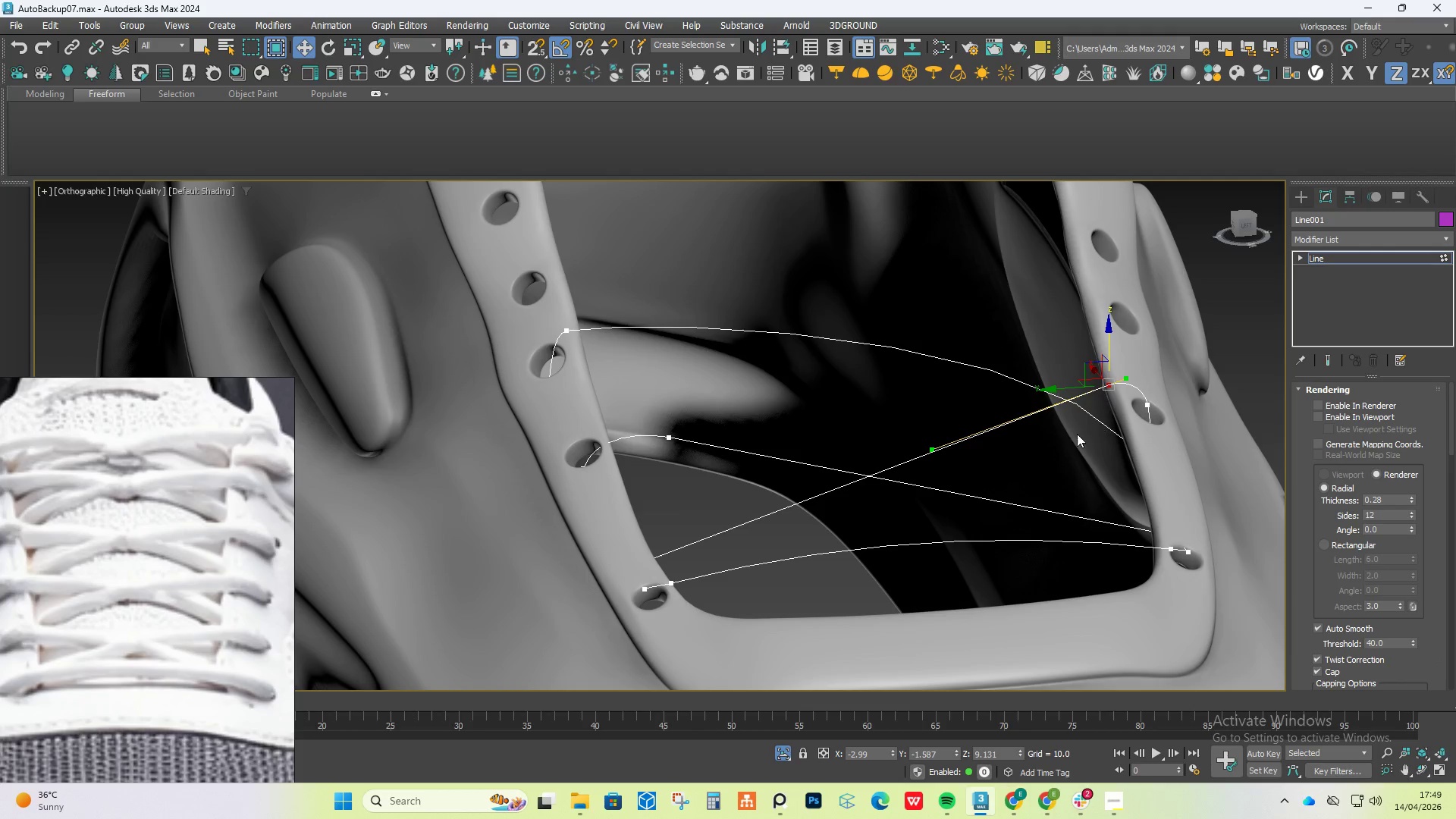 
hold_key(key=AltLeft, duration=0.38)
 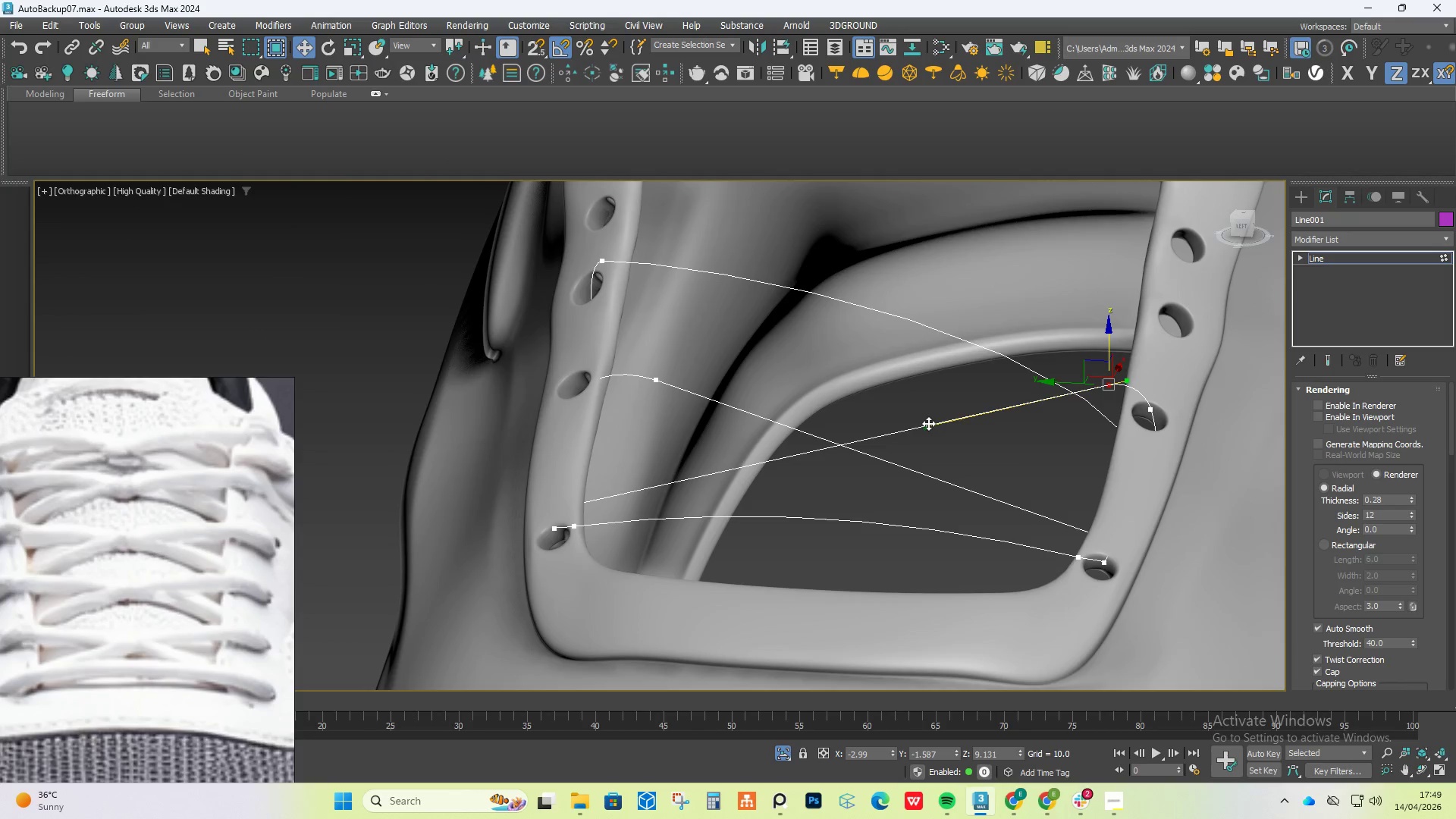 
hold_key(key=AltLeft, duration=0.5)
 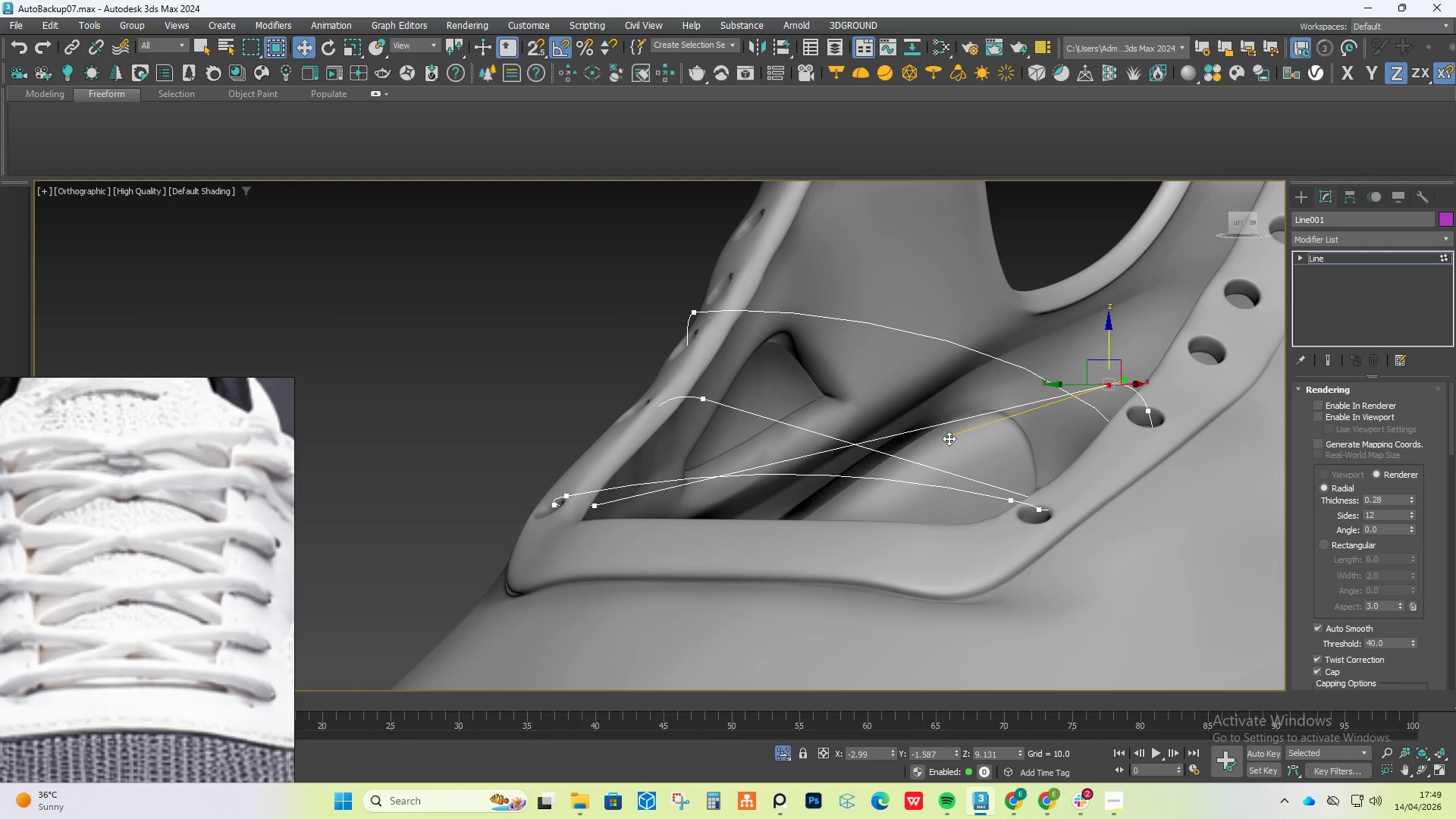 
left_click_drag(start_coordinate=[949, 438], to_coordinate=[921, 427])
 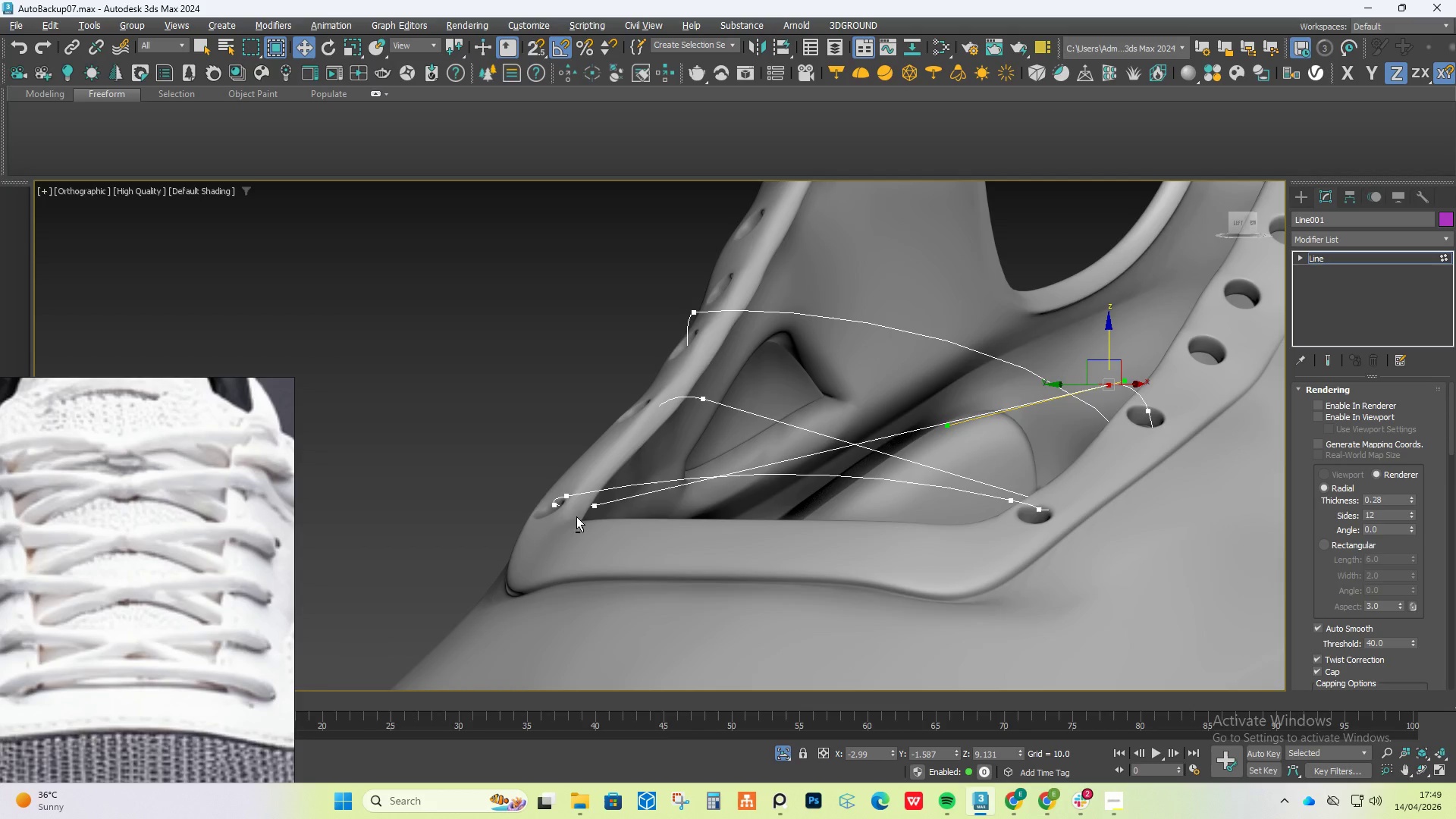 
hold_key(key=AltLeft, duration=0.38)
 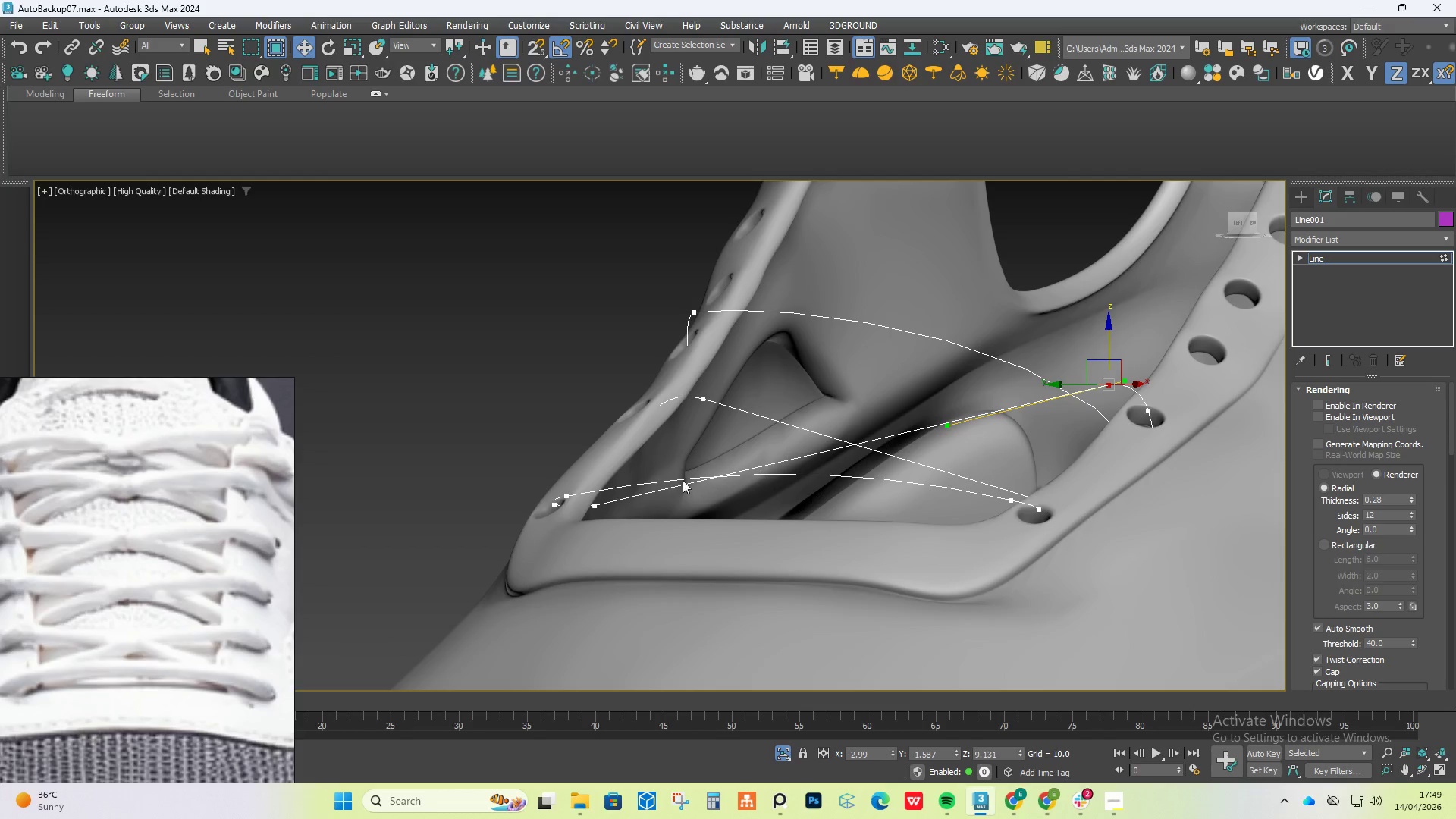 
scroll: coordinate [679, 424], scroll_direction: up, amount: 1.0
 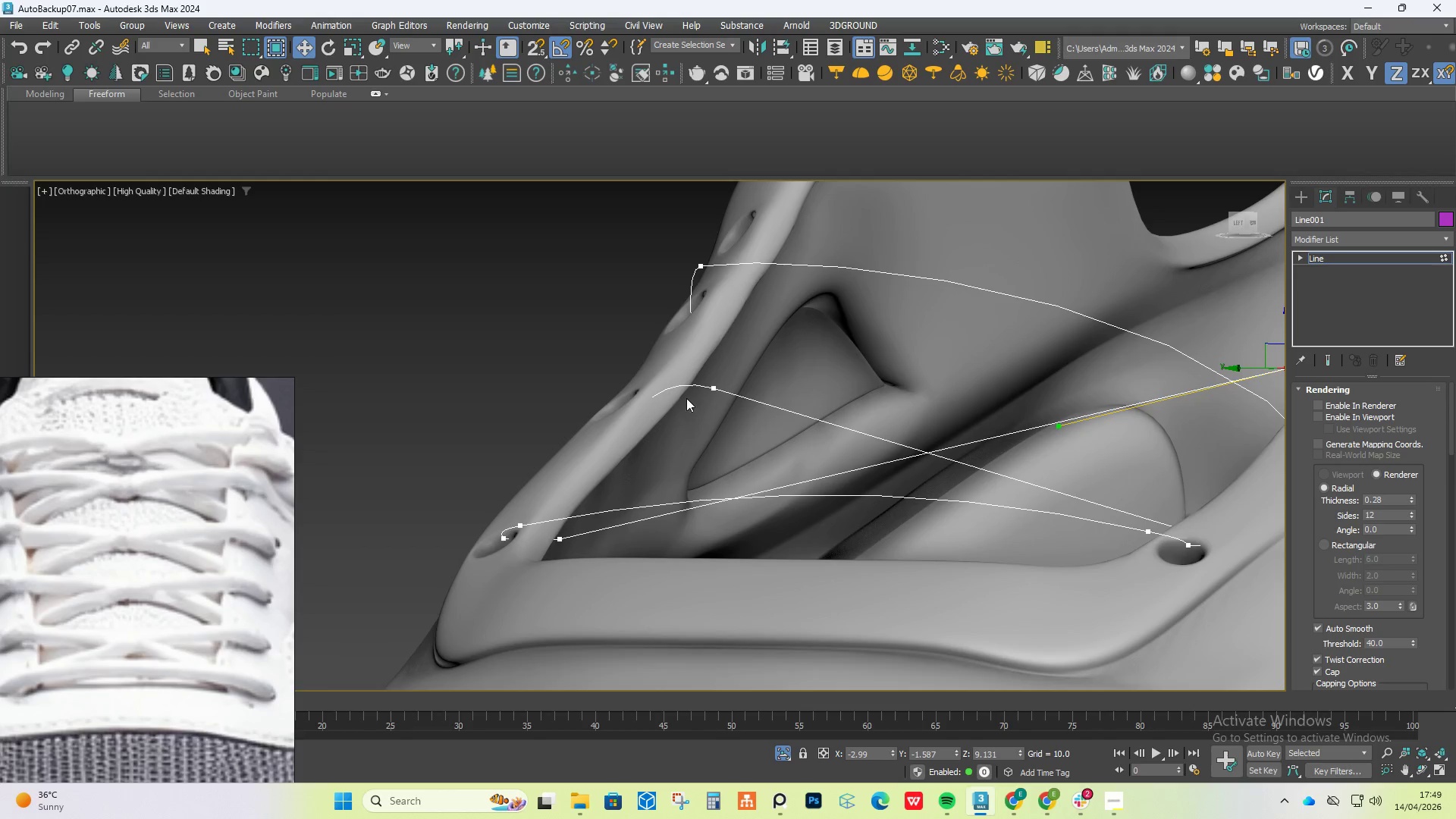 
hold_key(key=AltLeft, duration=0.58)
 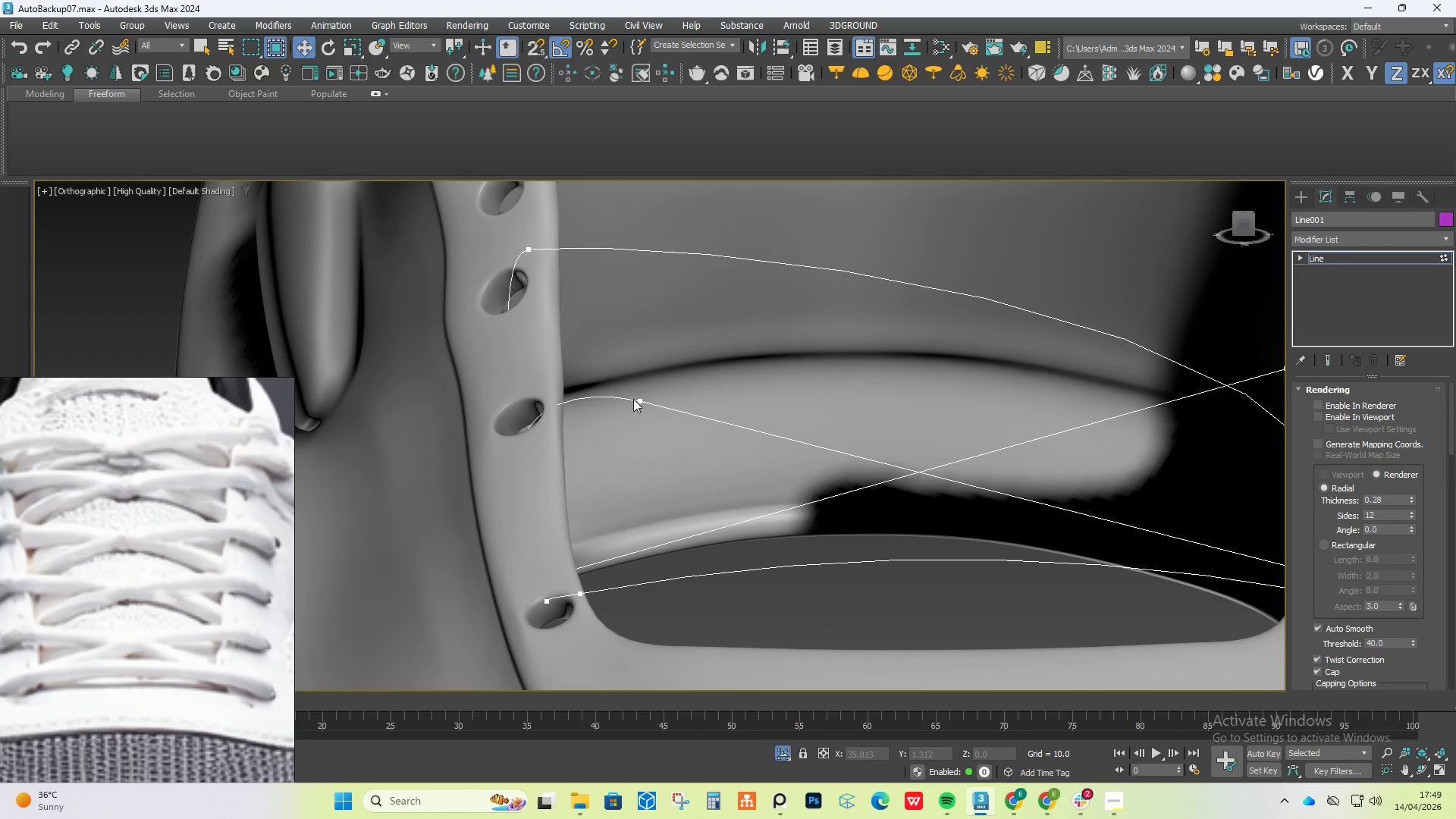 
double_click([640, 401])
 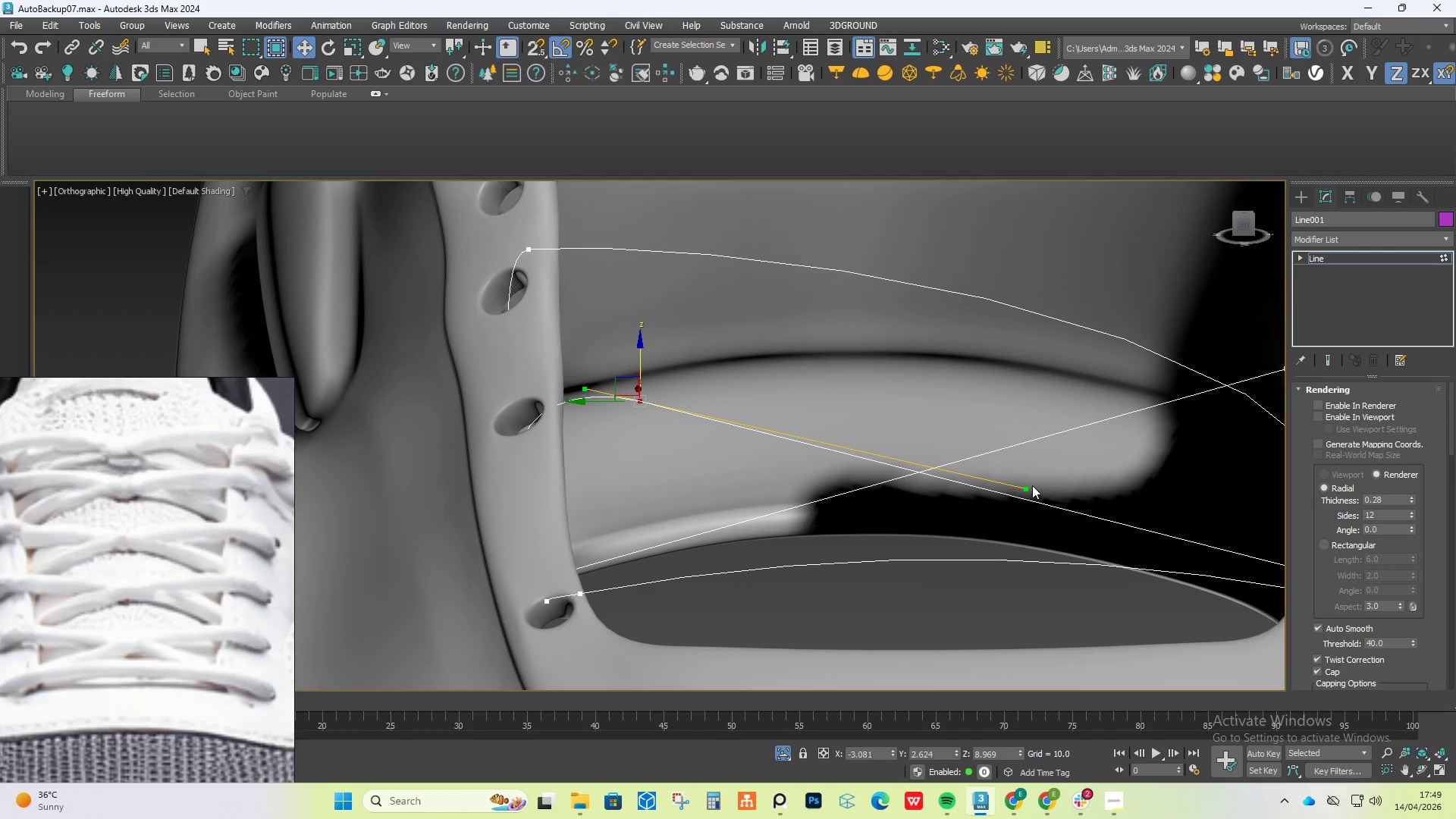 
left_click_drag(start_coordinate=[1027, 485], to_coordinate=[1043, 485])
 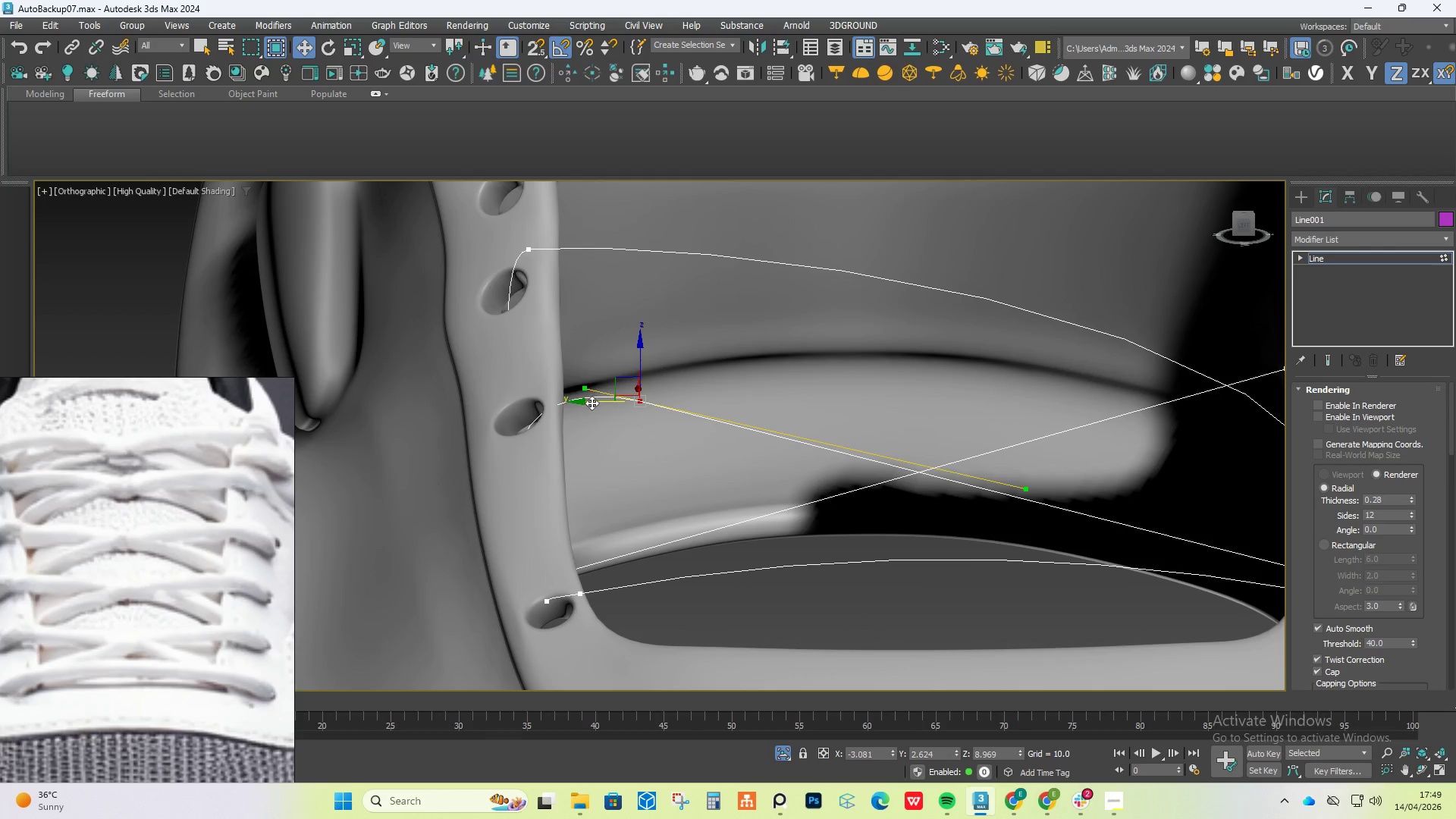 
left_click_drag(start_coordinate=[590, 403], to_coordinate=[540, 388])
 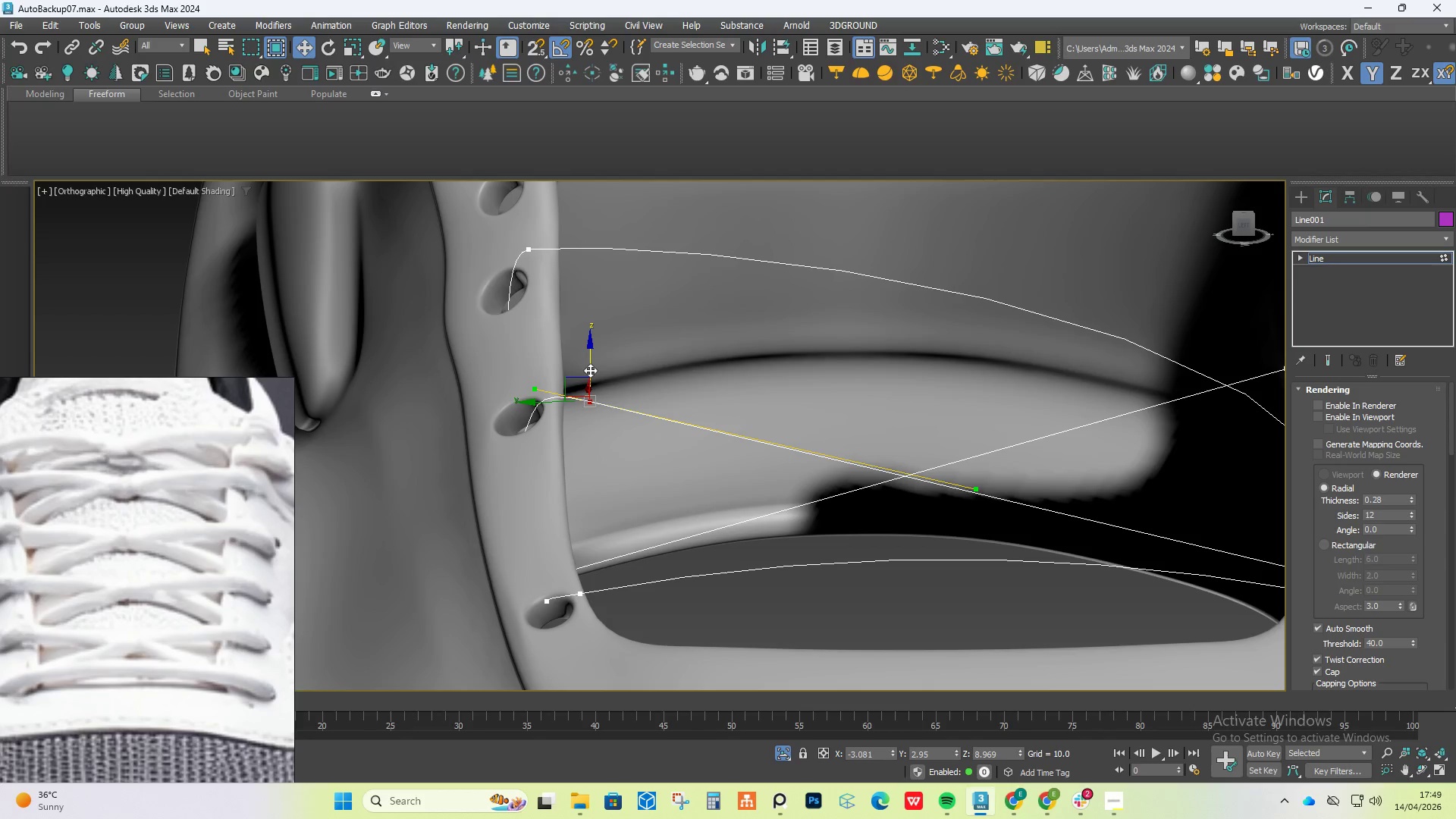 
left_click_drag(start_coordinate=[590, 368], to_coordinate=[602, 342])
 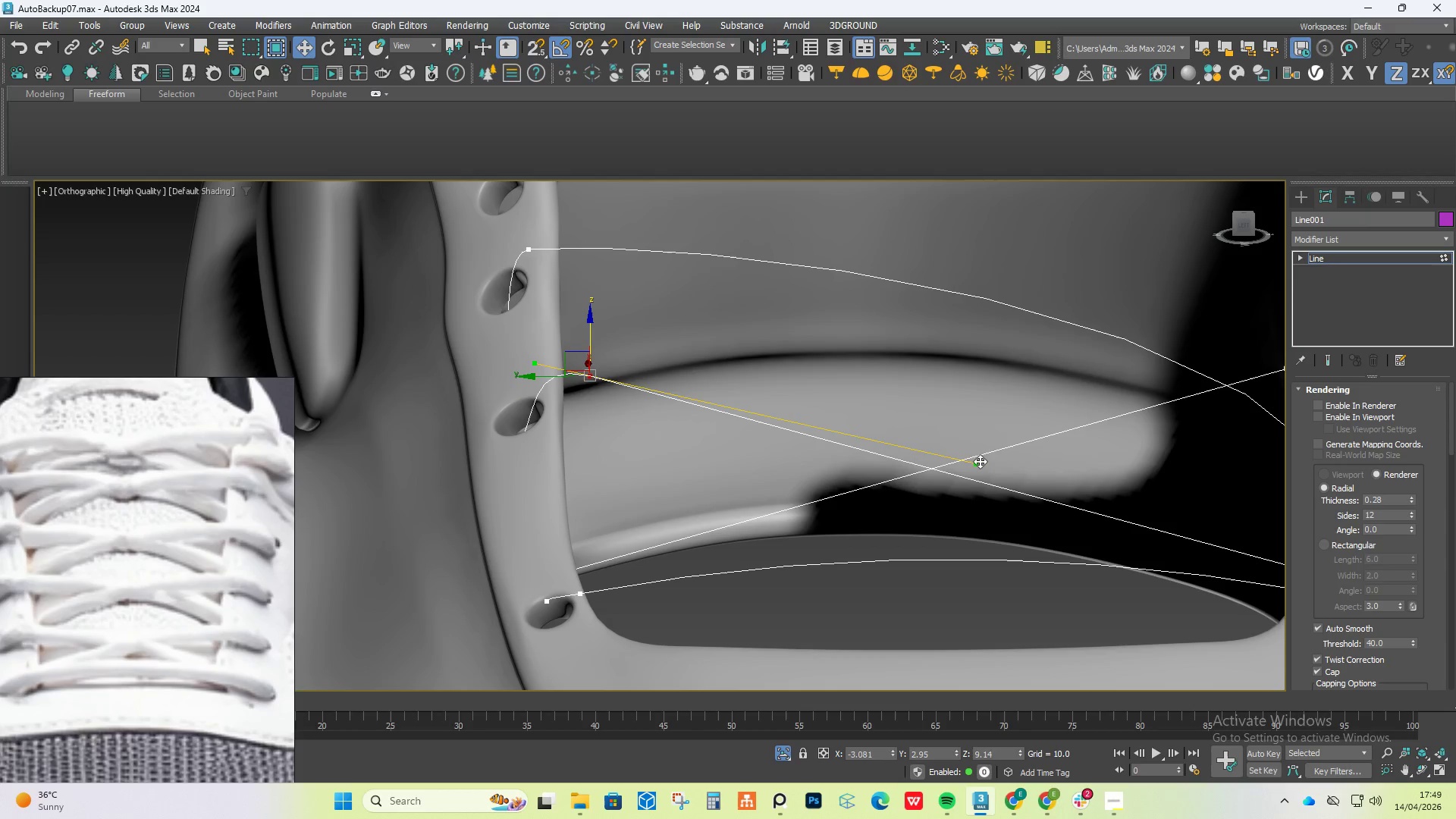 
left_click_drag(start_coordinate=[979, 463], to_coordinate=[1041, 365])
 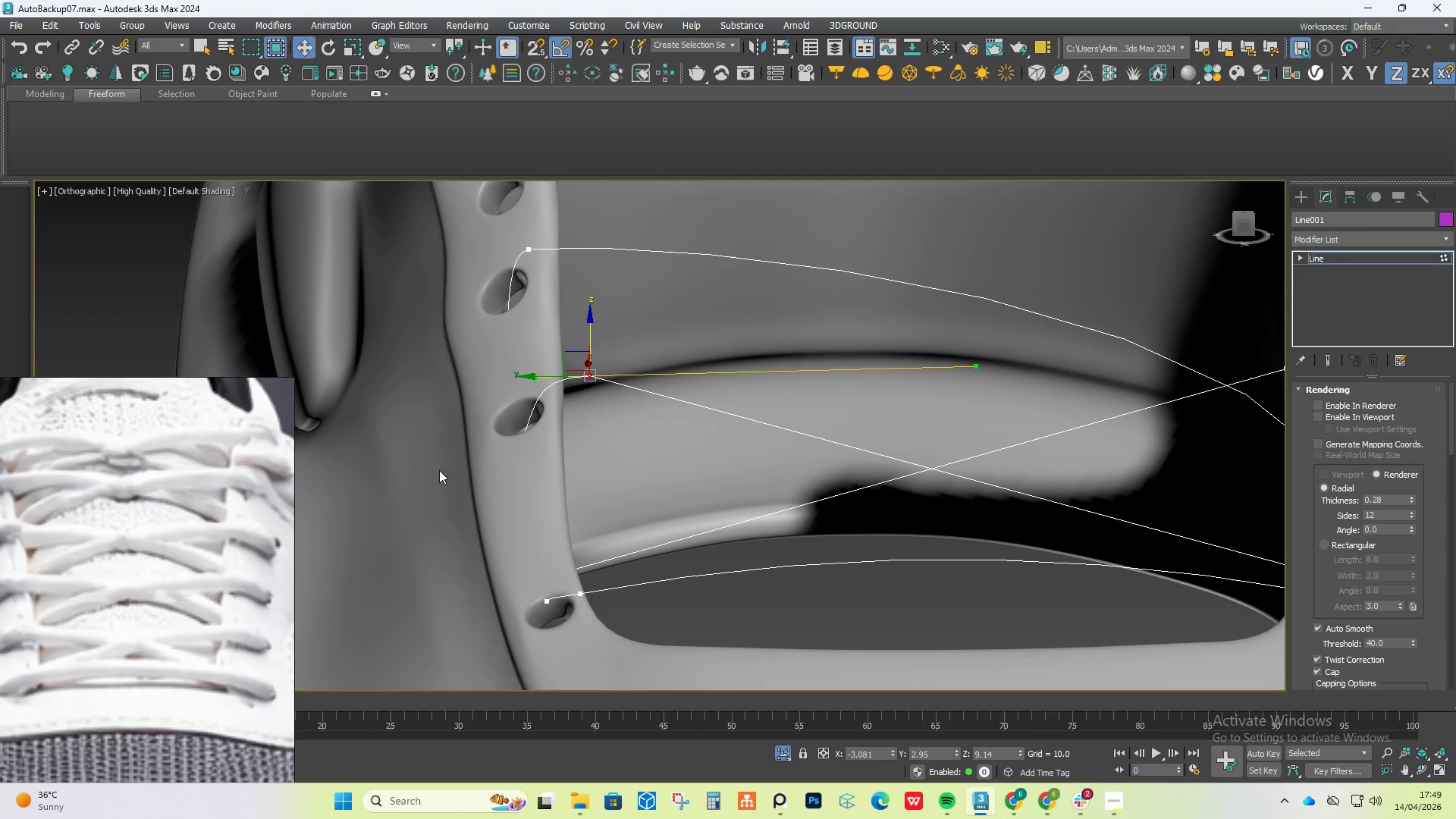 
hold_key(key=AltLeft, duration=0.31)
 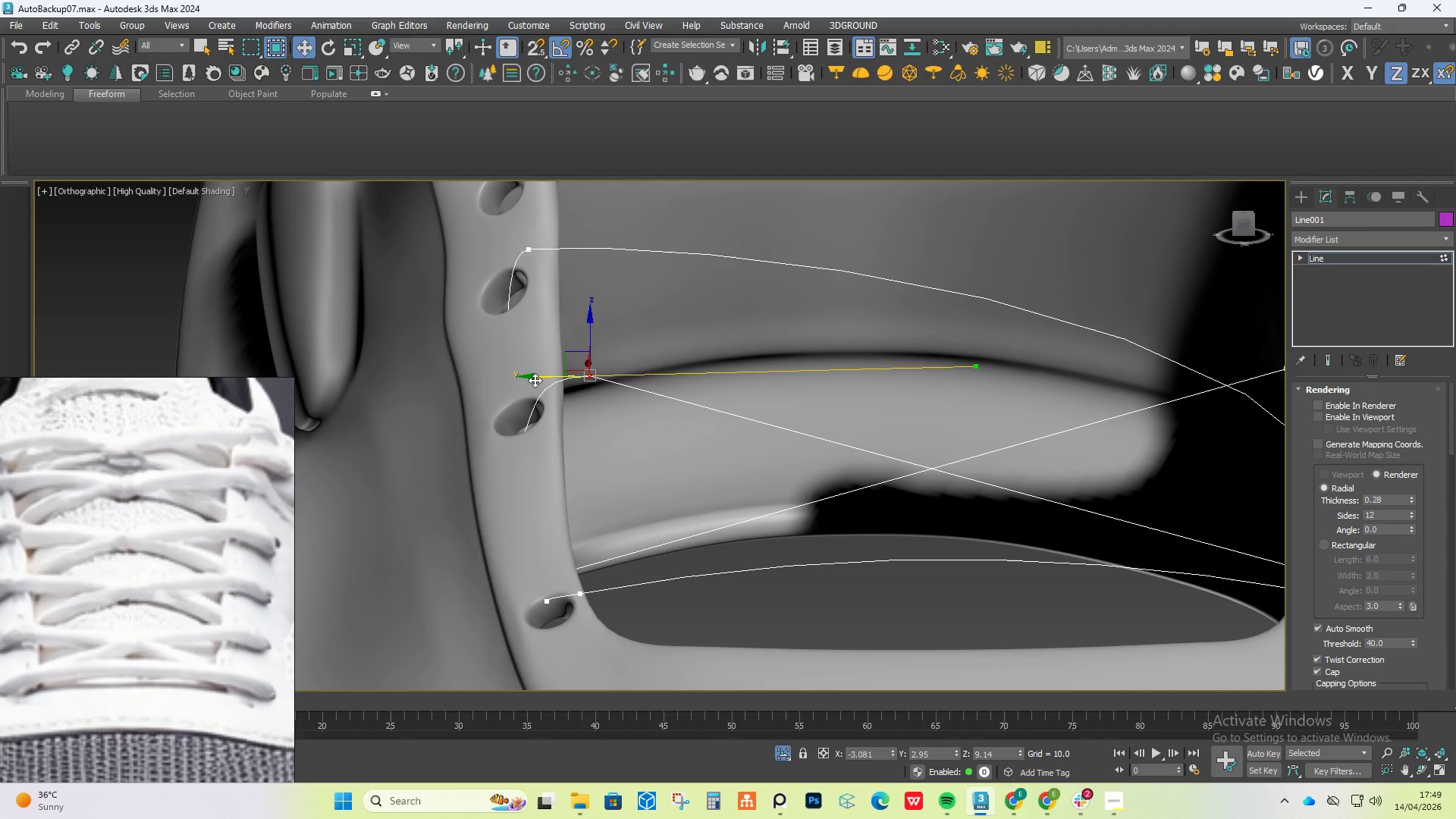 
left_click_drag(start_coordinate=[535, 380], to_coordinate=[545, 377])
 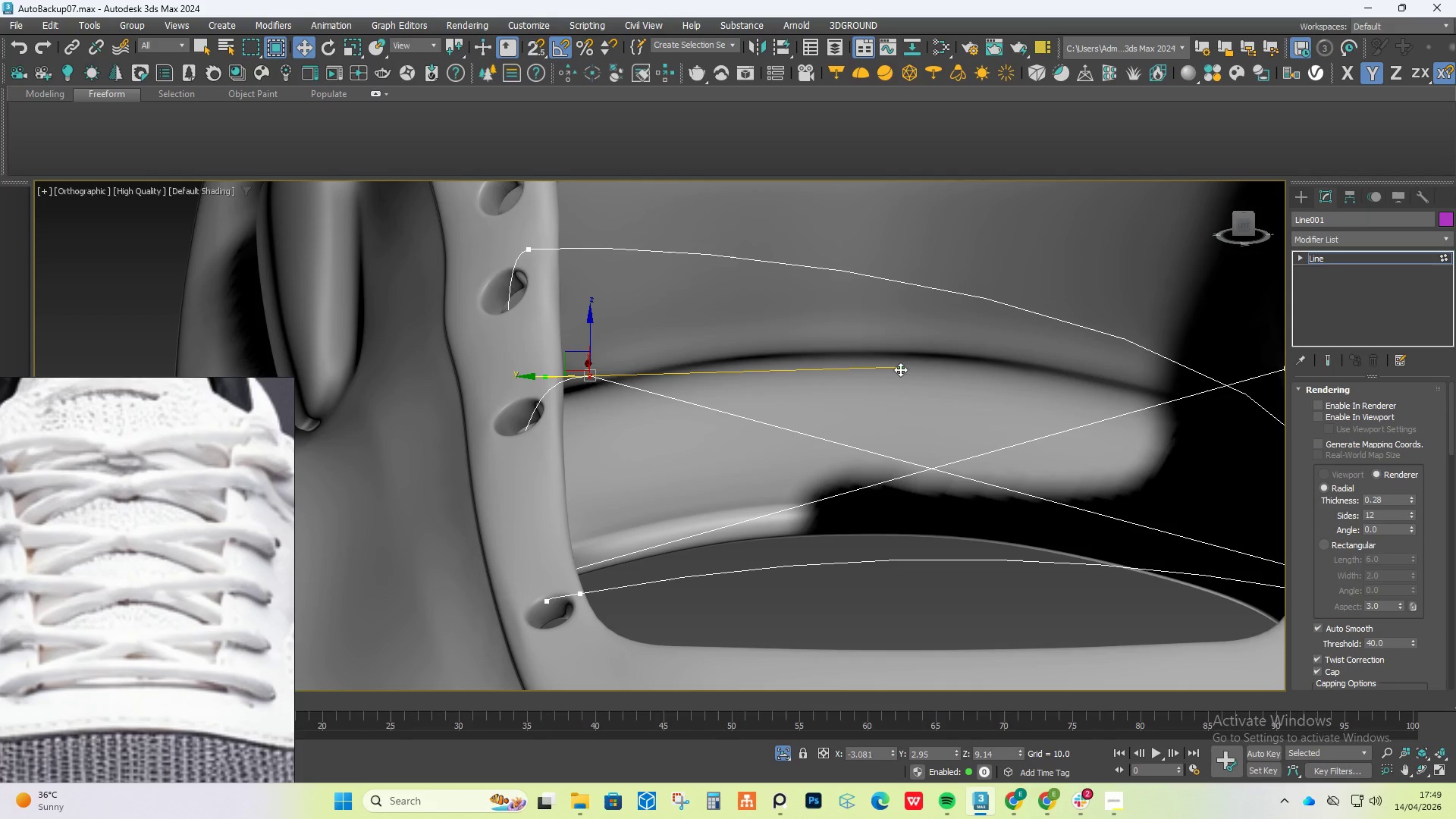 
left_click_drag(start_coordinate=[899, 366], to_coordinate=[900, 359])
 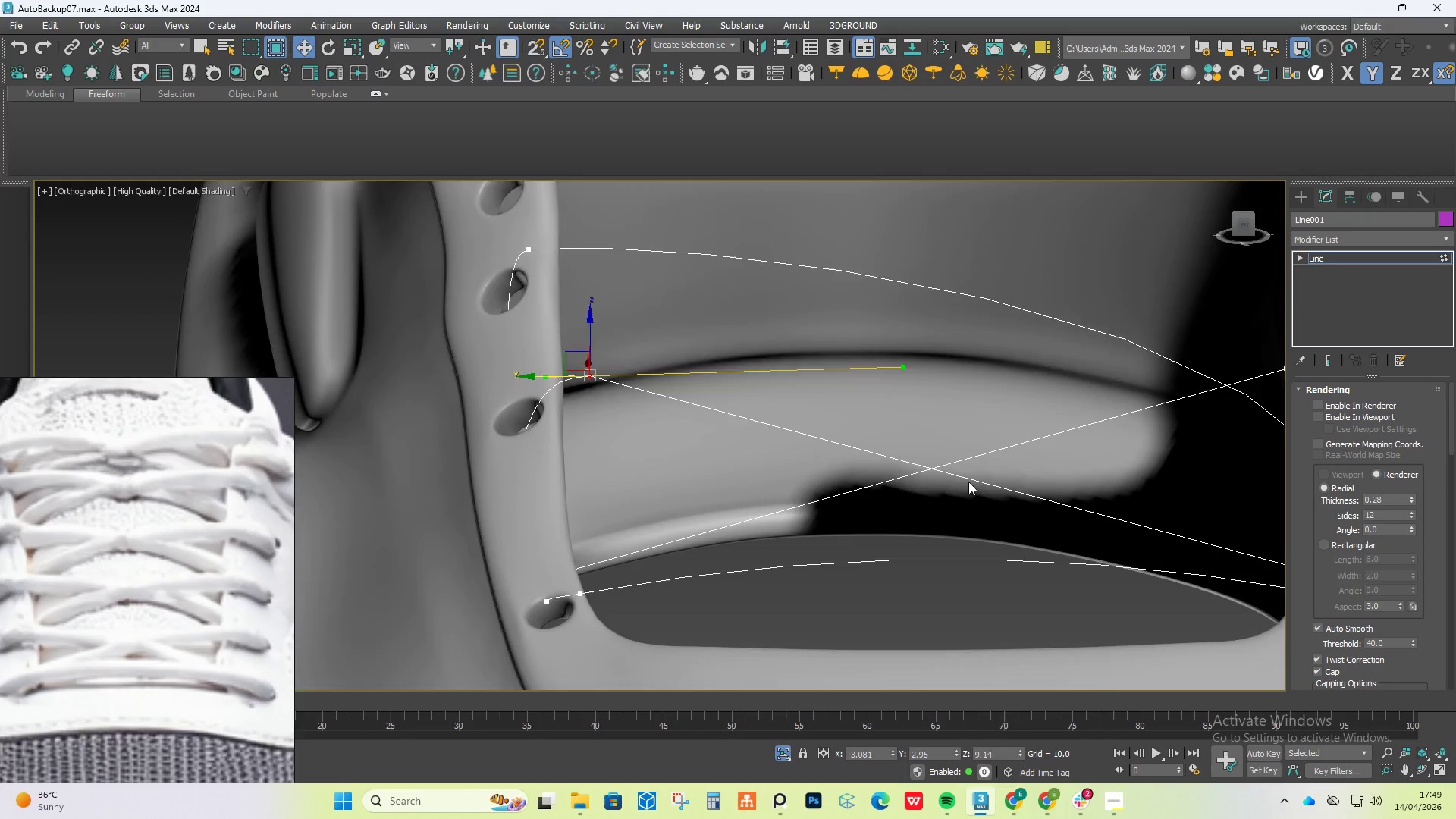 
scroll: coordinate [968, 482], scroll_direction: down, amount: 1.0
 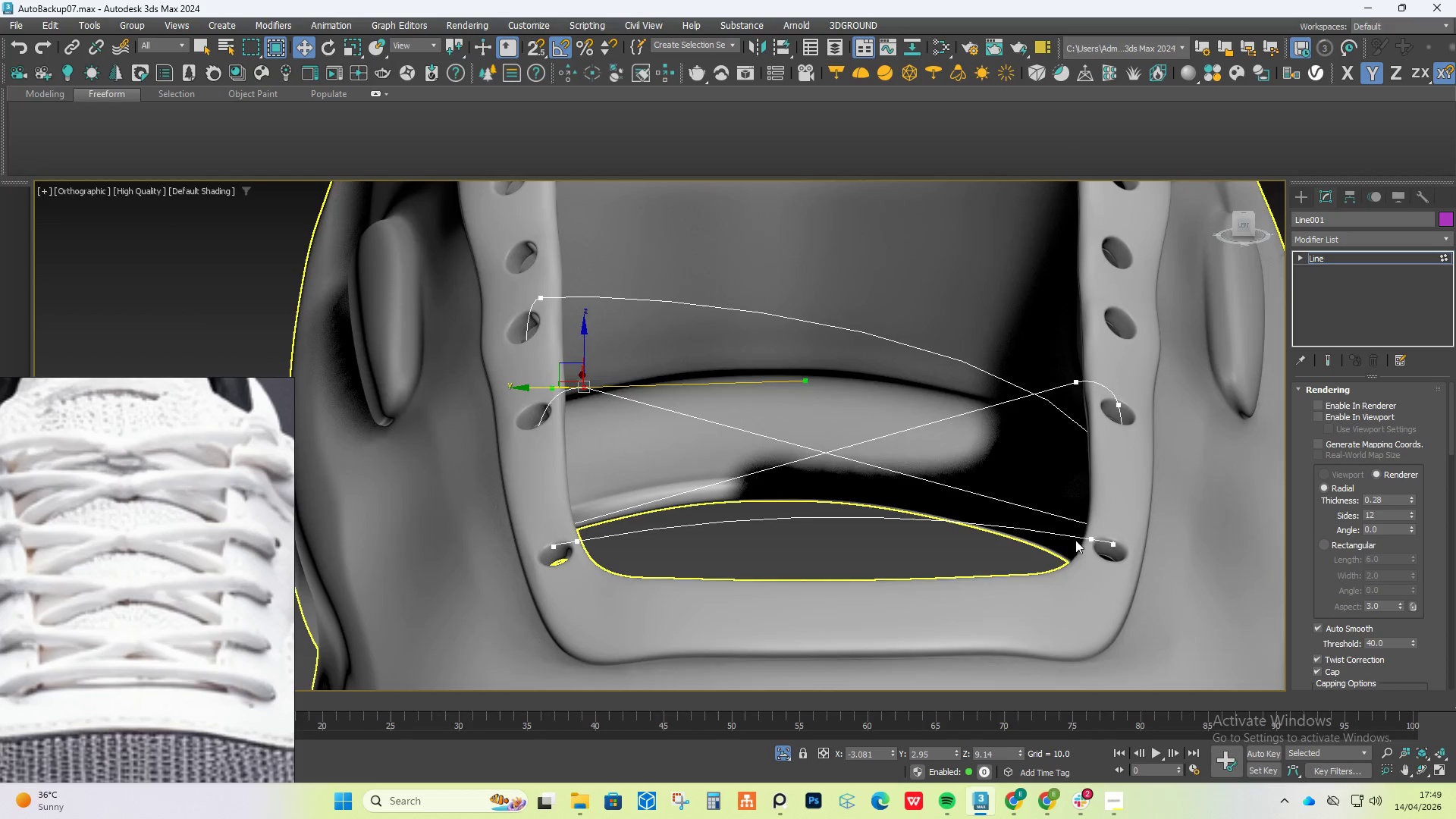 
scroll: coordinate [1103, 540], scroll_direction: up, amount: 2.0
 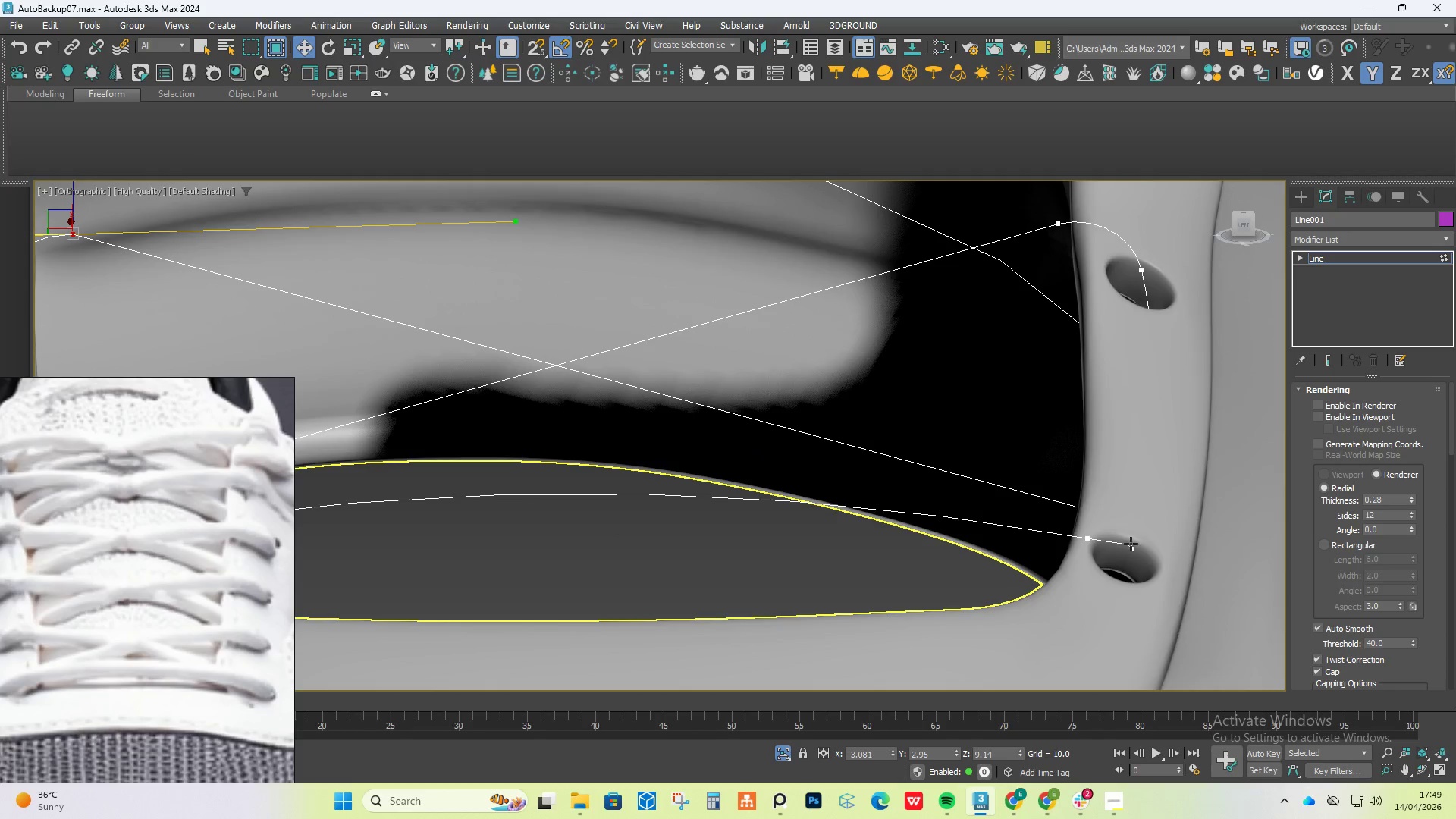 
left_click([1132, 544])
 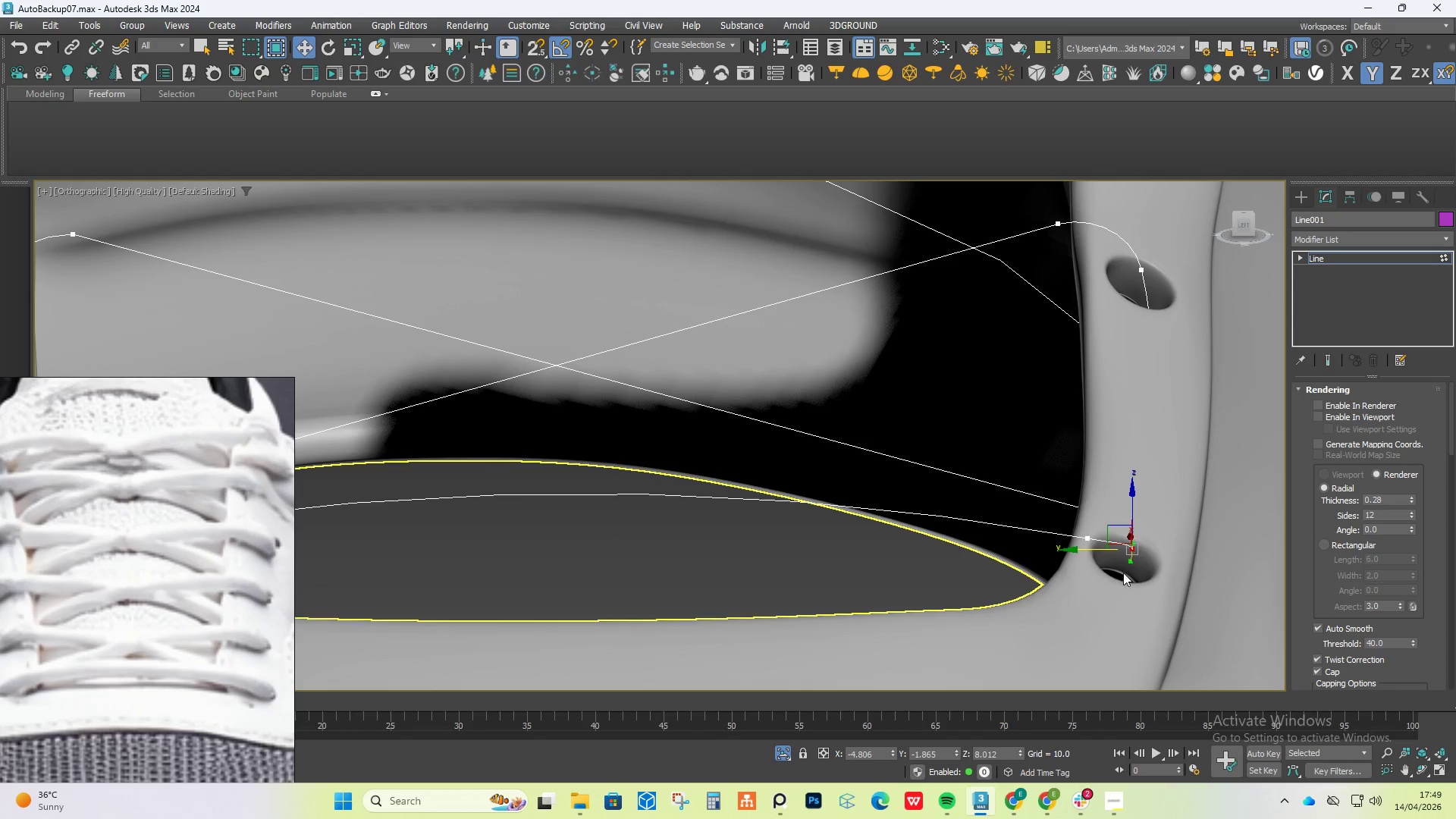 
hold_key(key=AltLeft, duration=1.11)
 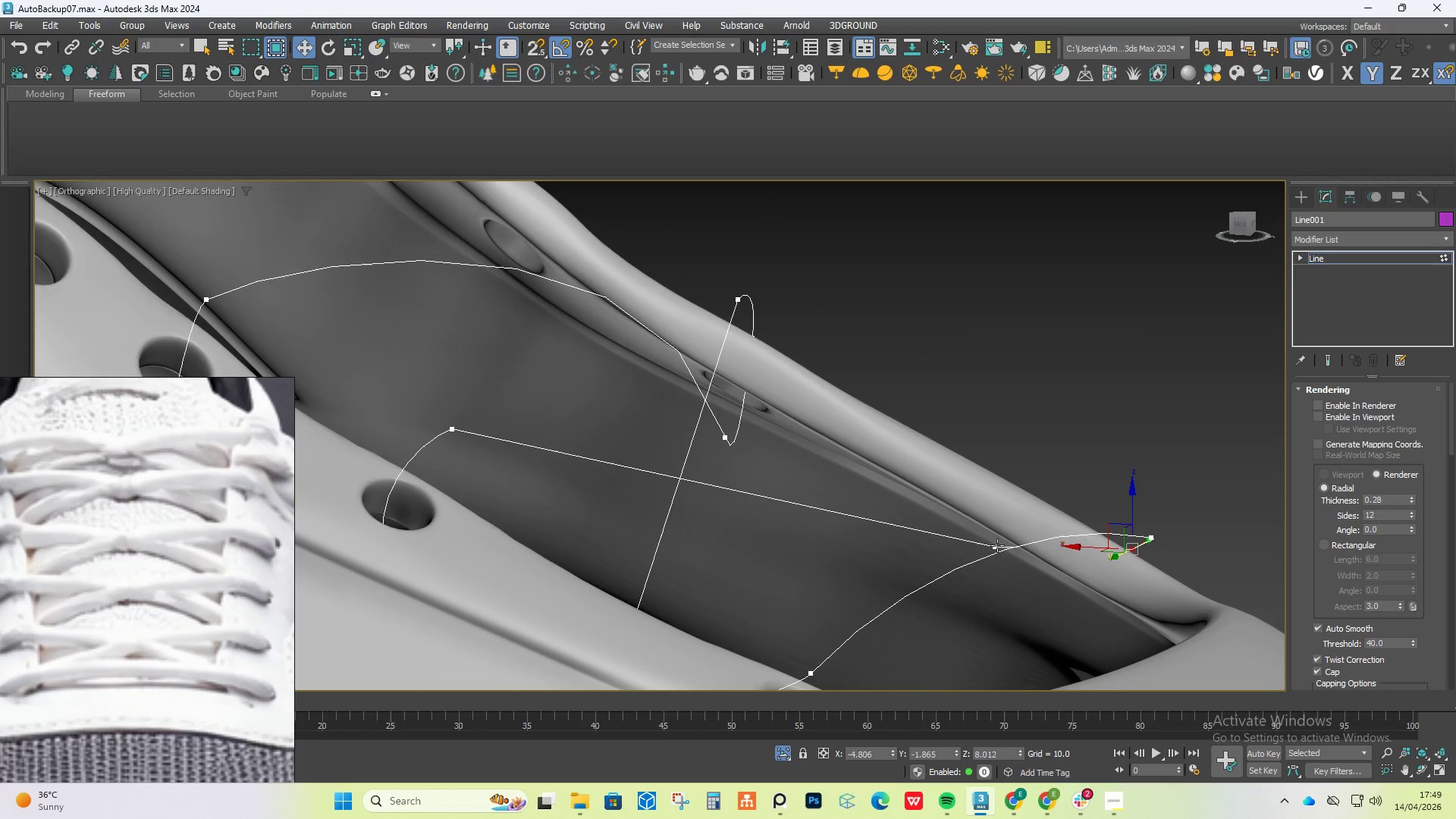 
left_click([996, 544])
 